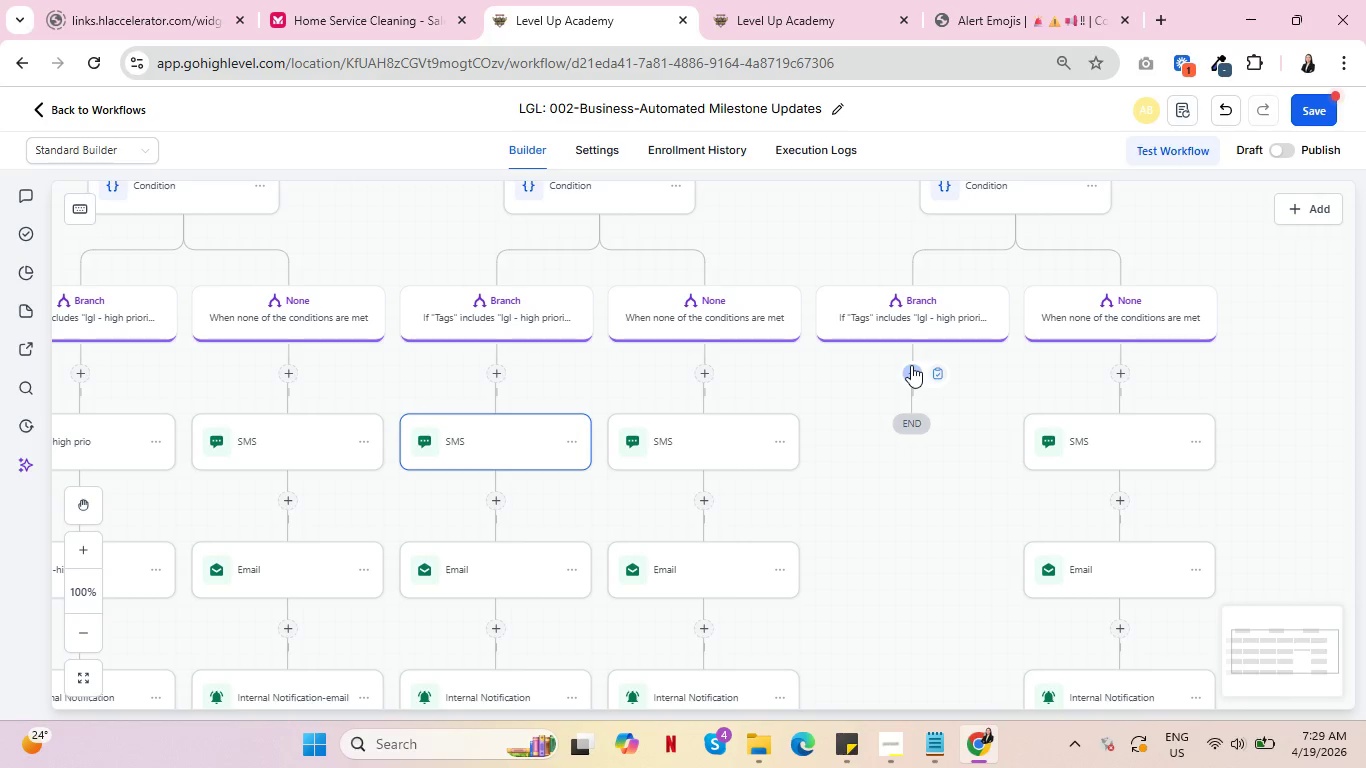 
wait(21.89)
 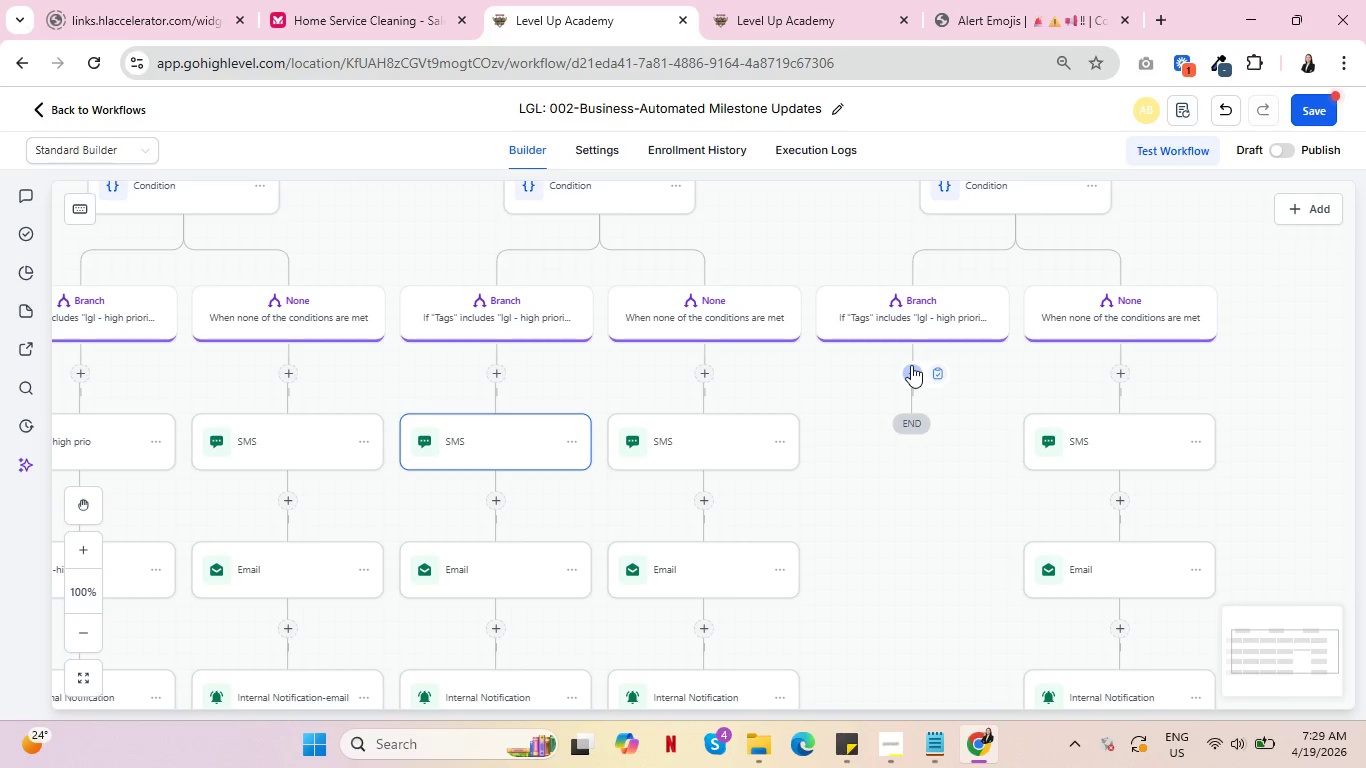 
left_click([914, 374])
 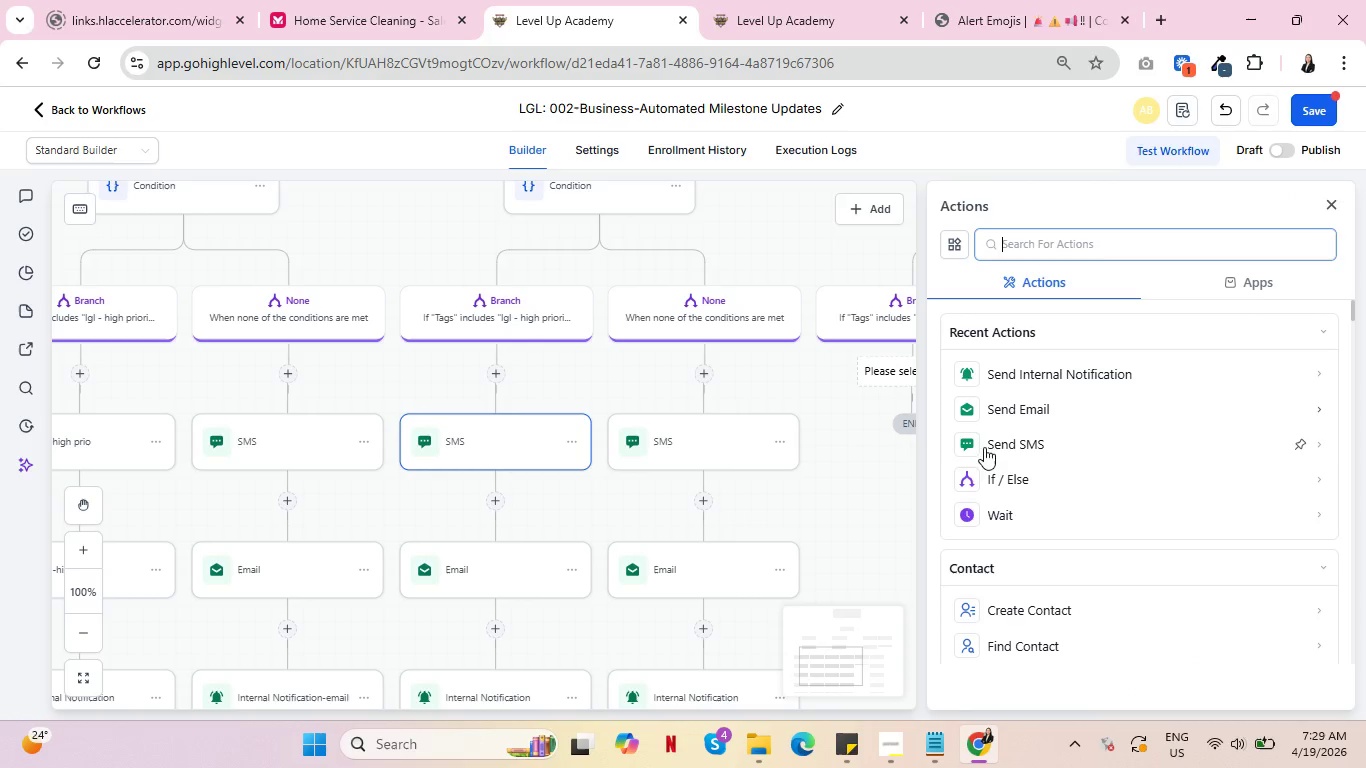 
left_click([1042, 447])
 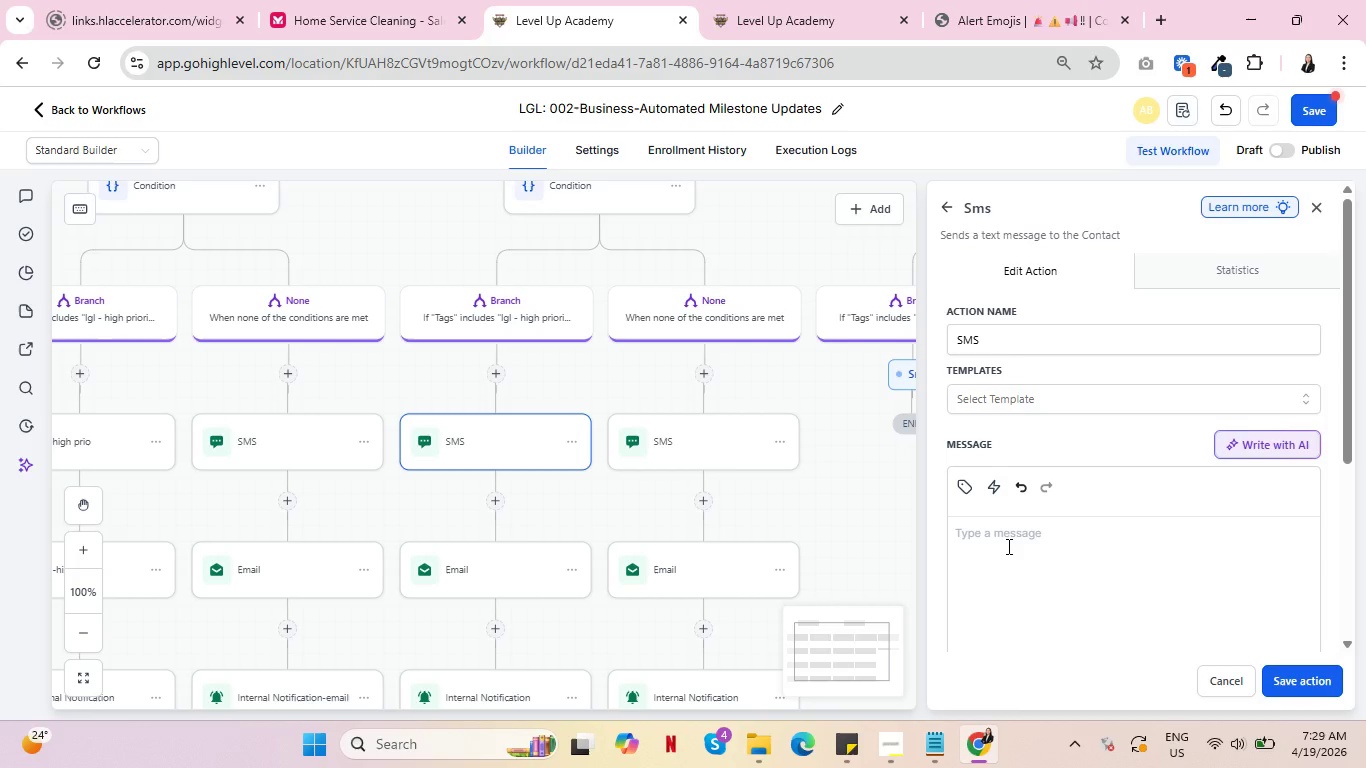 
left_click([1007, 544])
 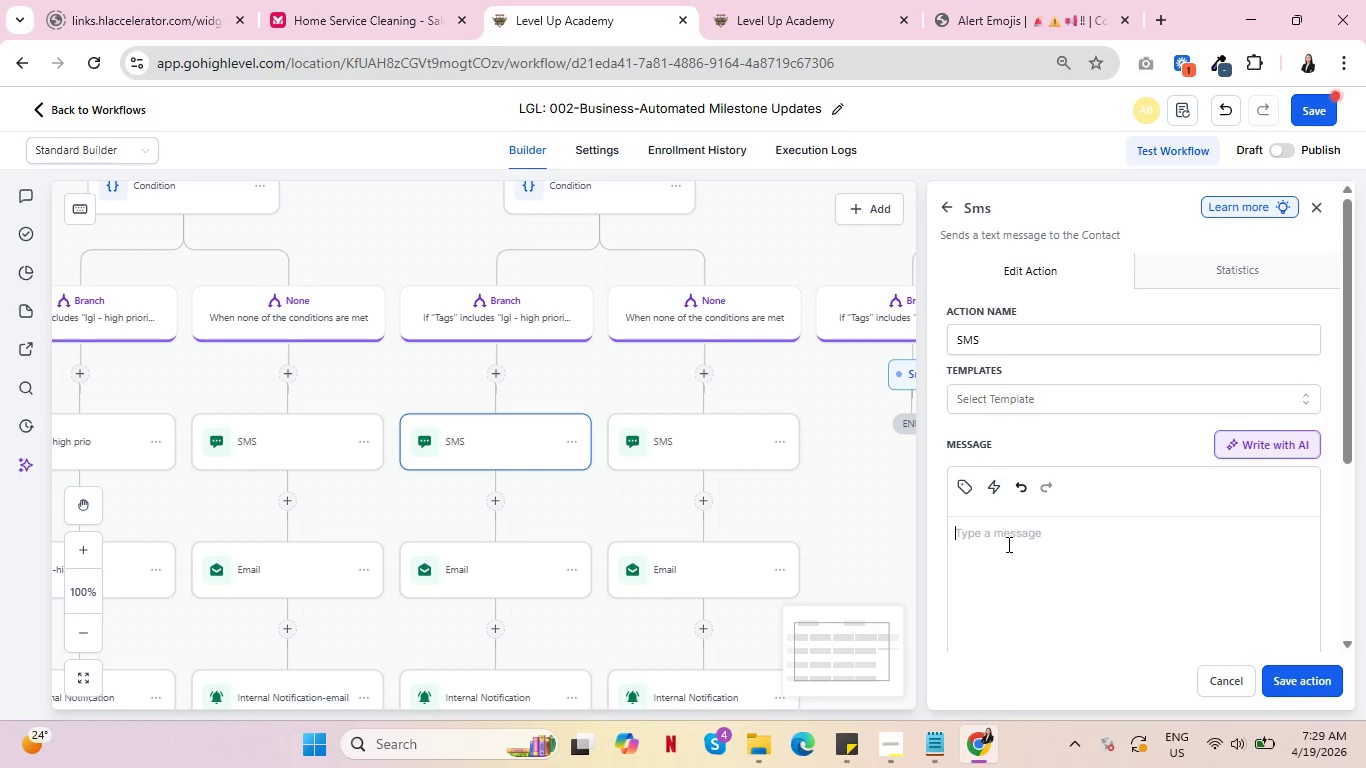 
type(The finsih)
key(Backspace)
key(Backspace)
key(Backspace)
type(ish line is here, )
 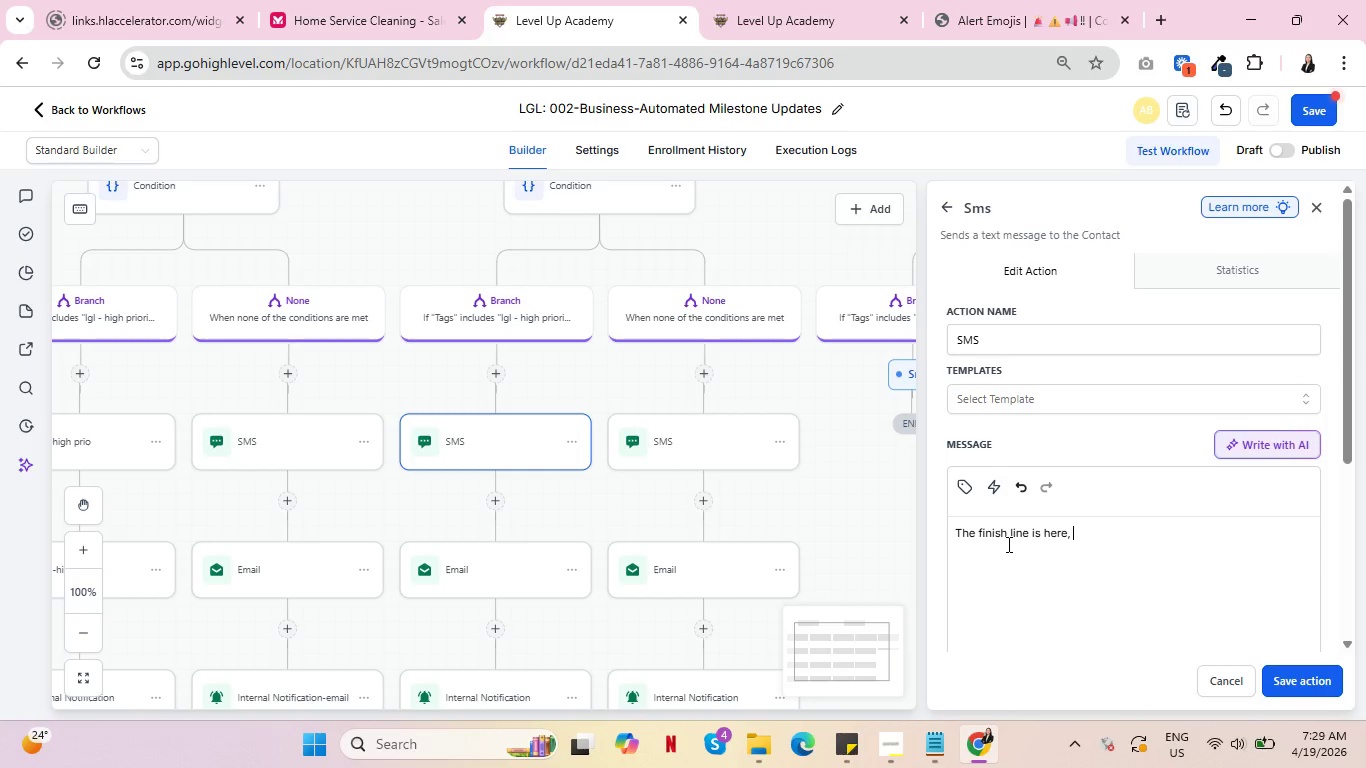 
left_click([966, 477])
 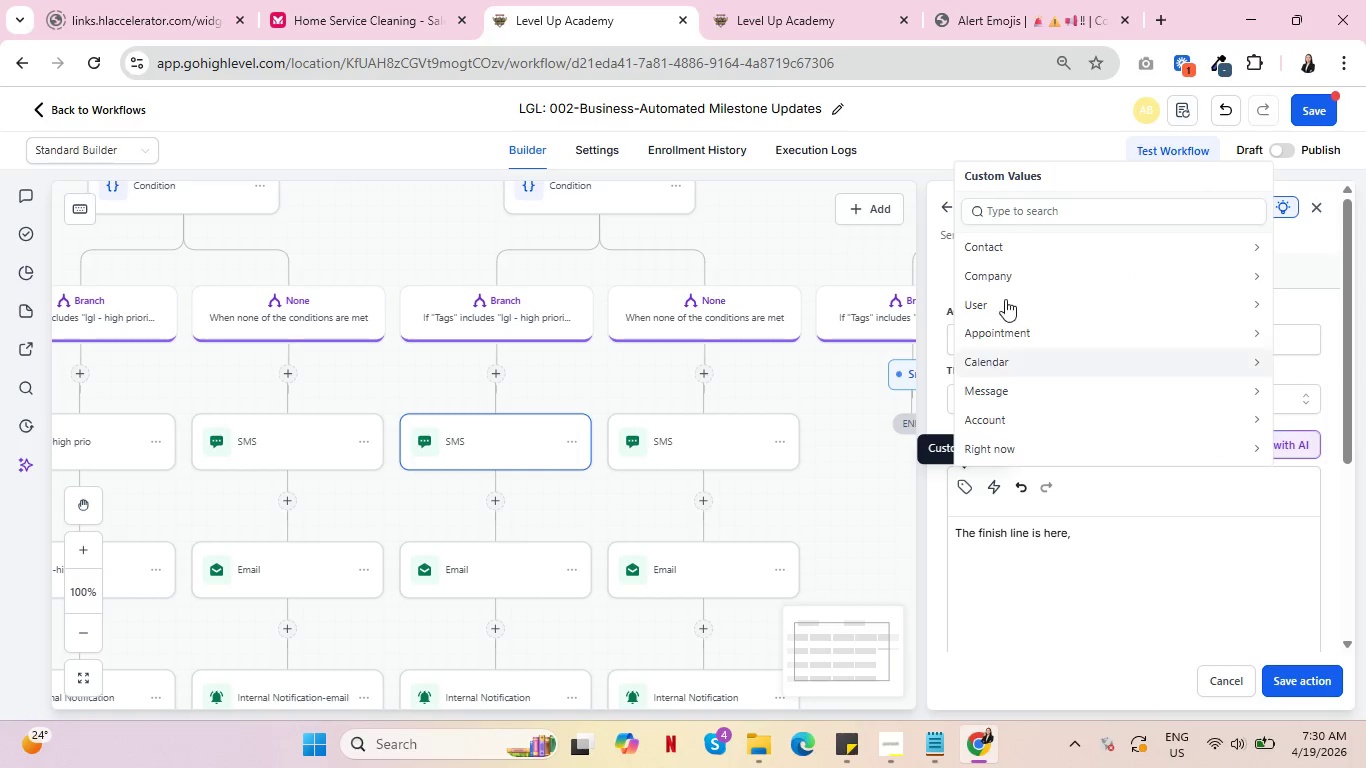 
left_click([1028, 249])
 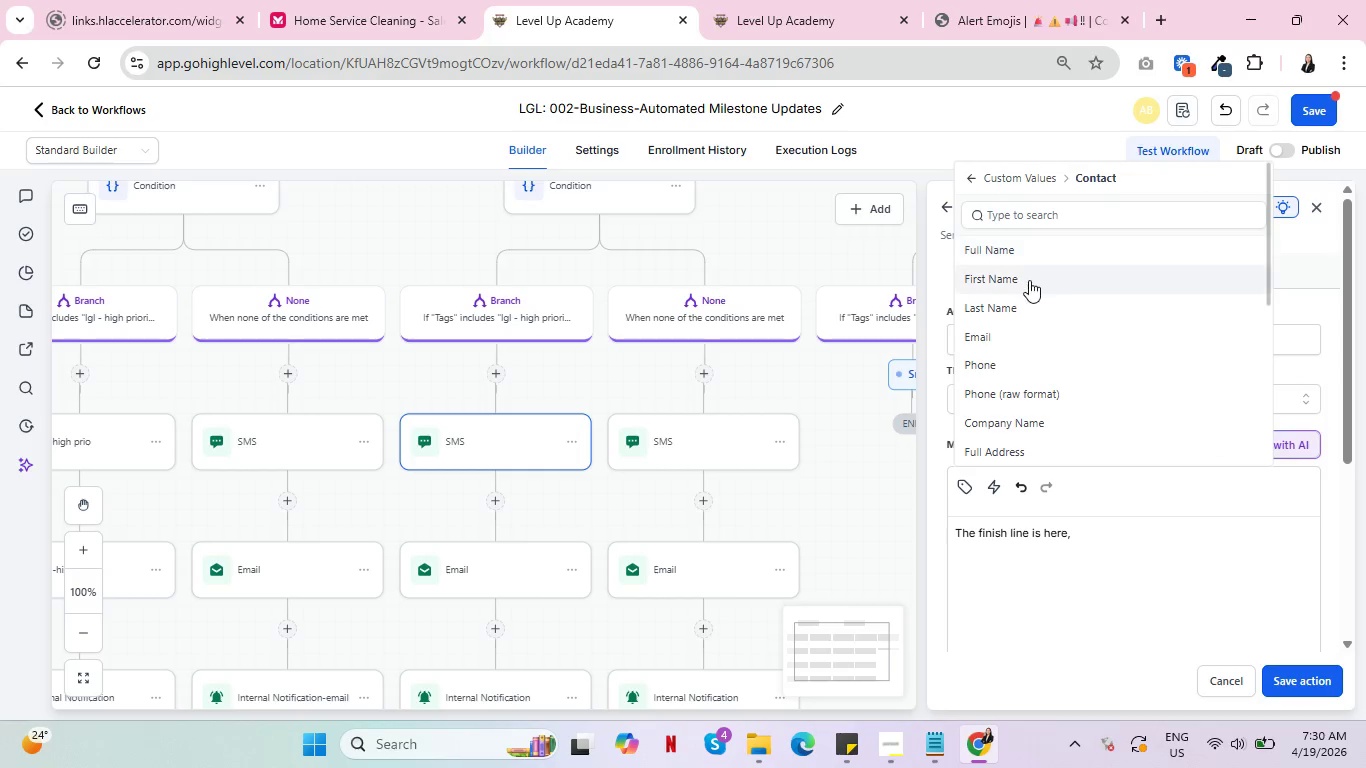 
left_click([1029, 280])
 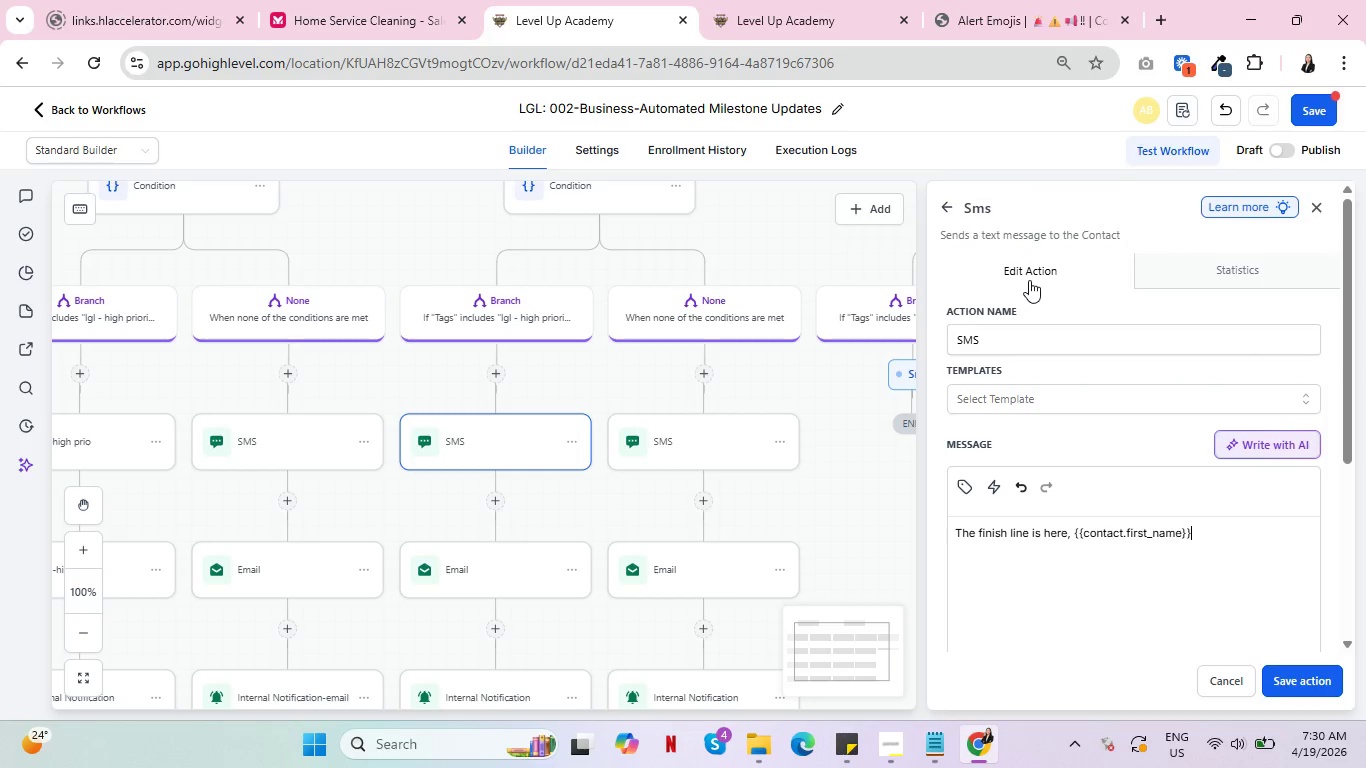 
hold_key(key=ShiftRight, duration=0.48)
 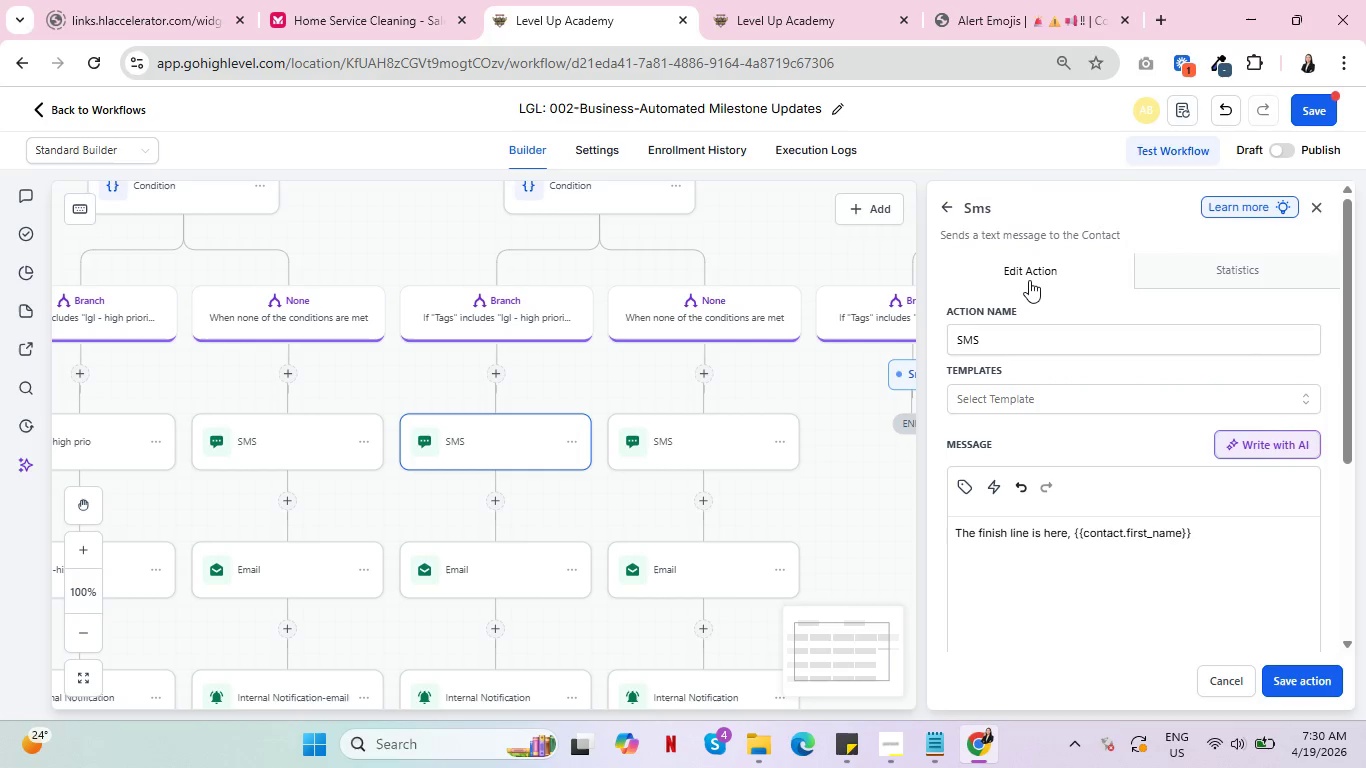 
type(! Your Pro)
key(Backspace)
type(iort)
key(Backspace)
type(ity Documents are ready for signing. Secure your legay)
key(Backspace)
type(cy today, check your )
key(Backspace)
type(em)
key(Backspace)
key(Backspace)
type( email for the execution link.)
 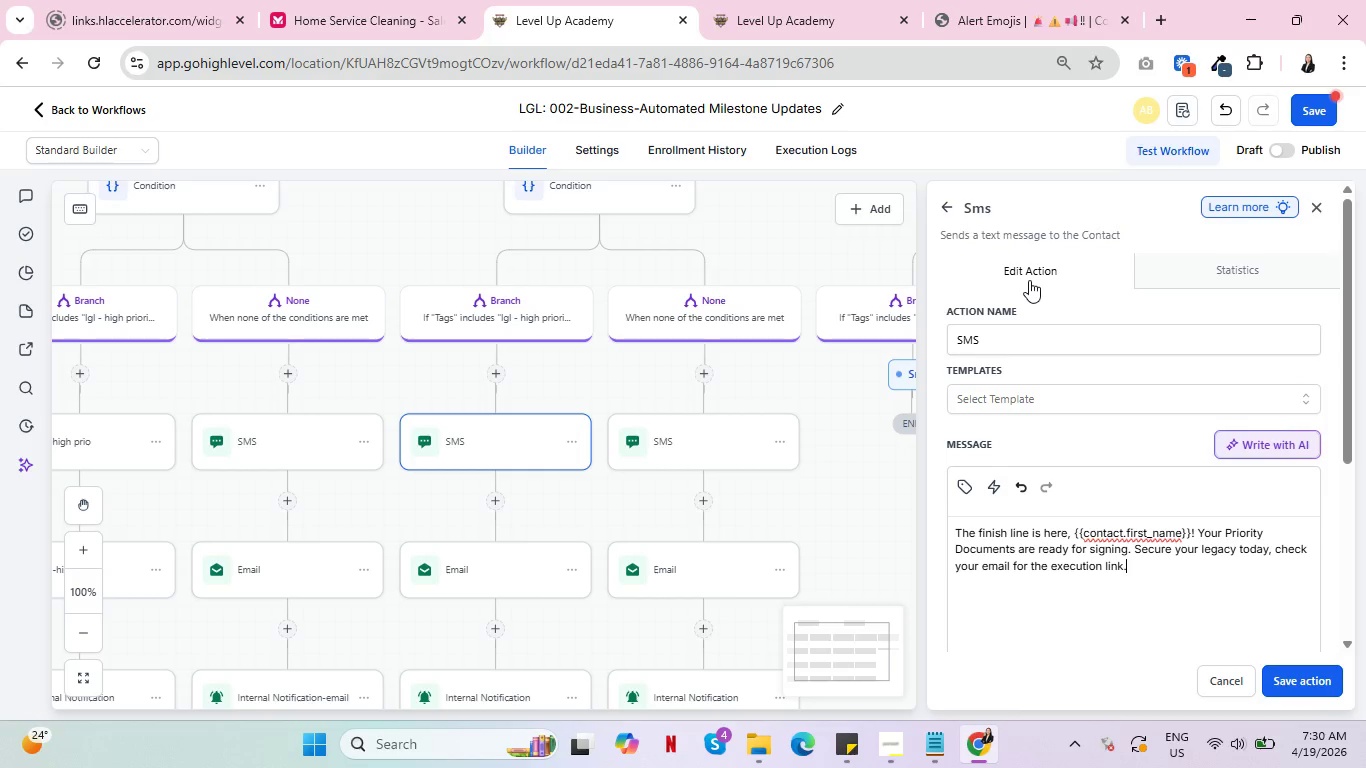 
wait(24.64)
 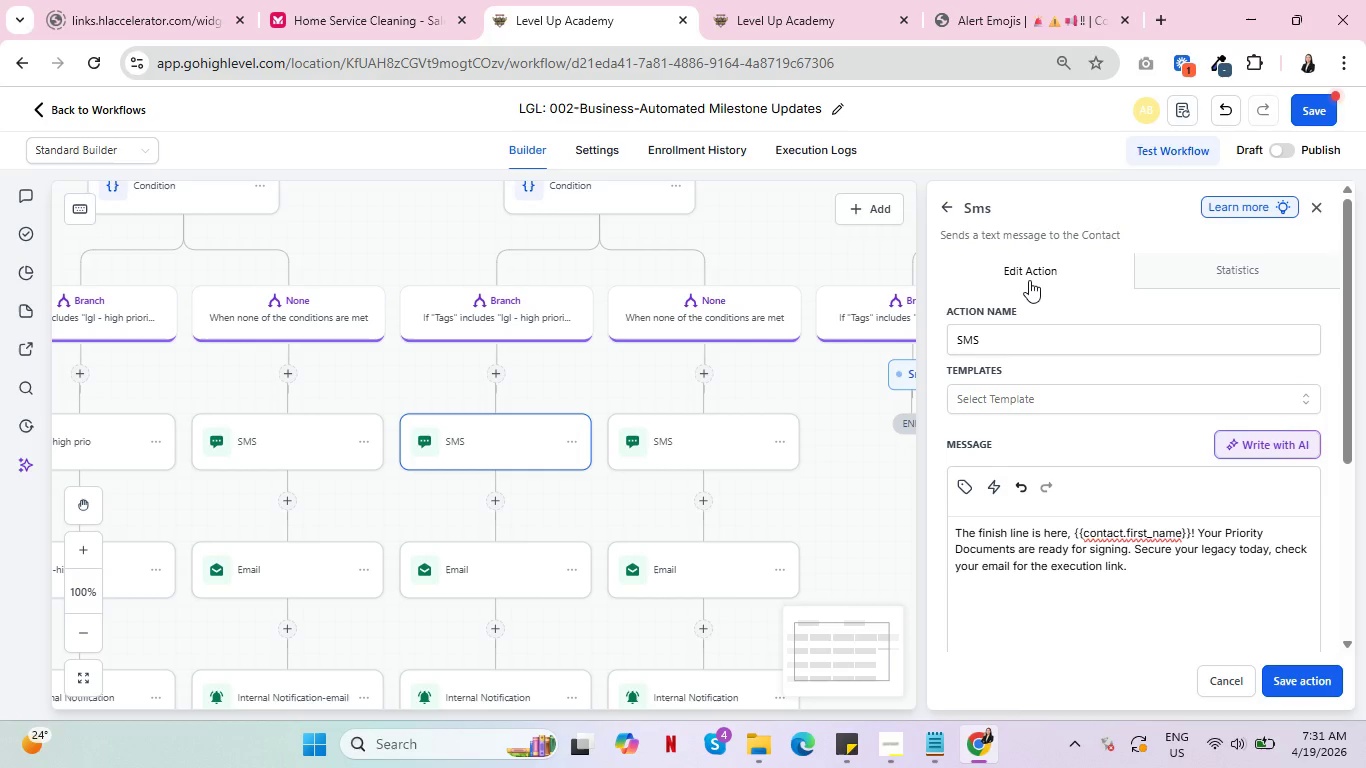 
left_click([1290, 676])
 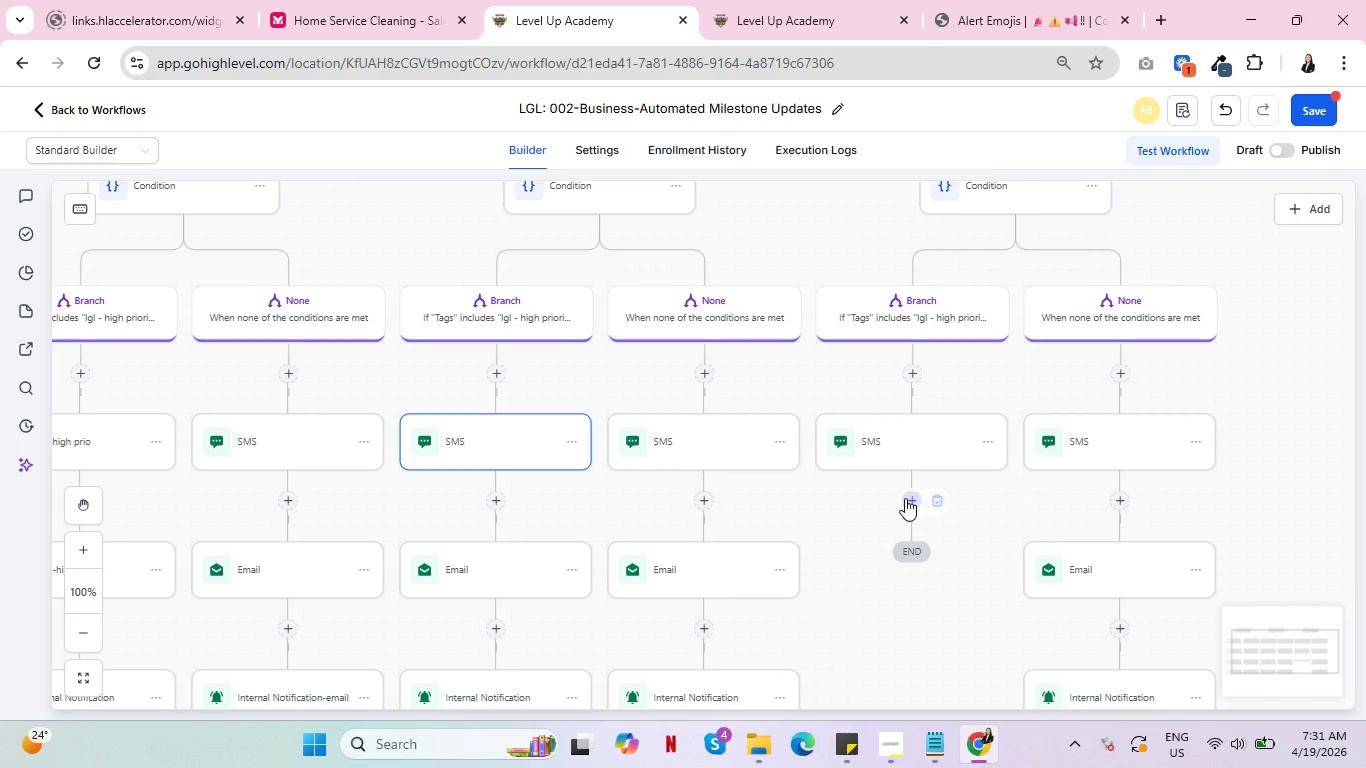 
left_click([903, 493])
 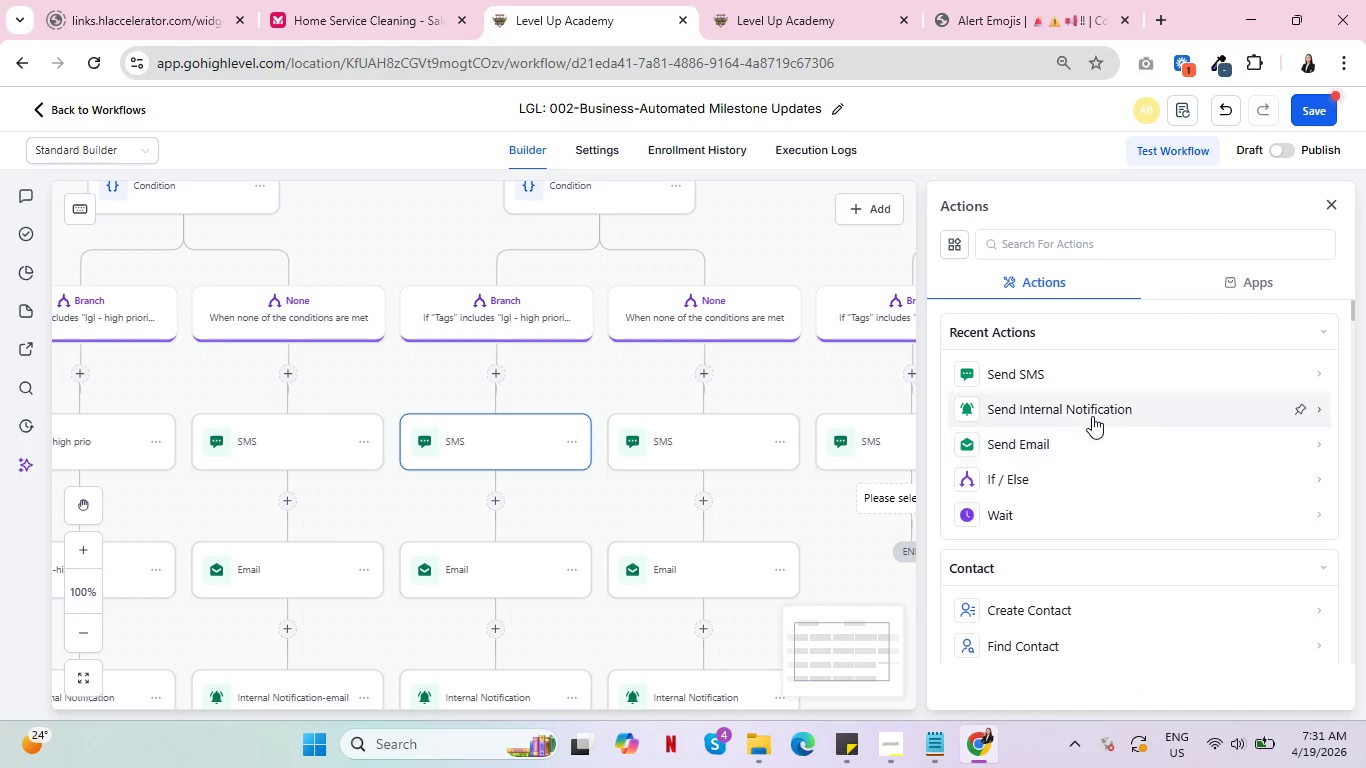 
left_click([1062, 441])
 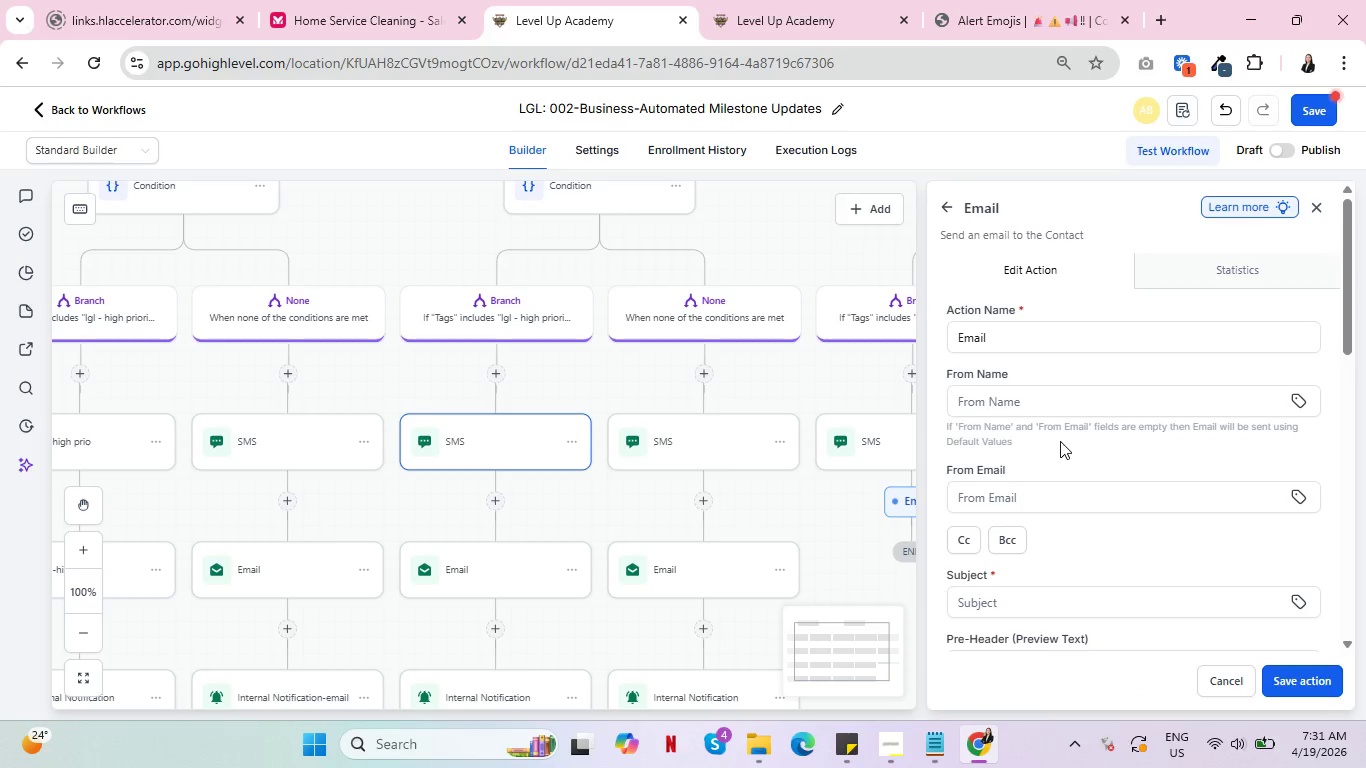 
scroll: coordinate [1058, 450], scroll_direction: down, amount: 3.0
 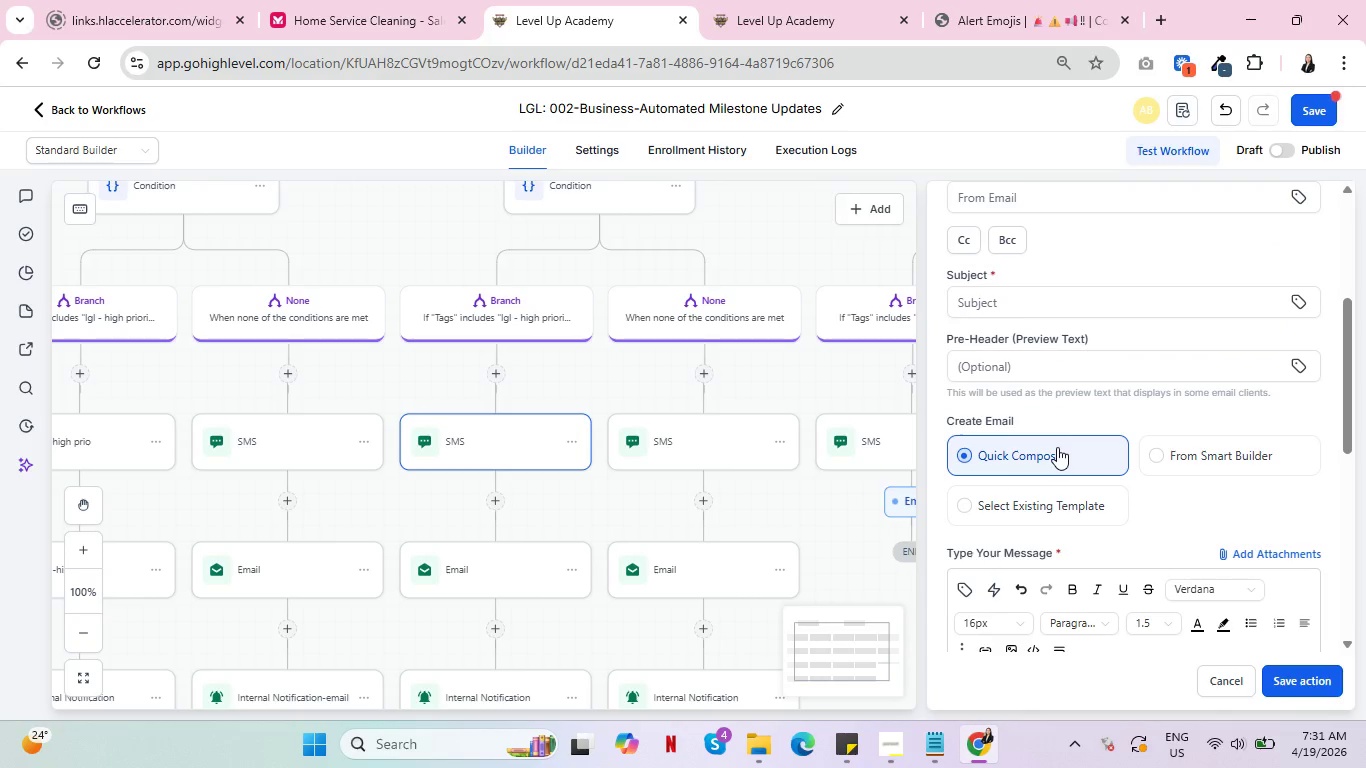 
left_click([1019, 304])
 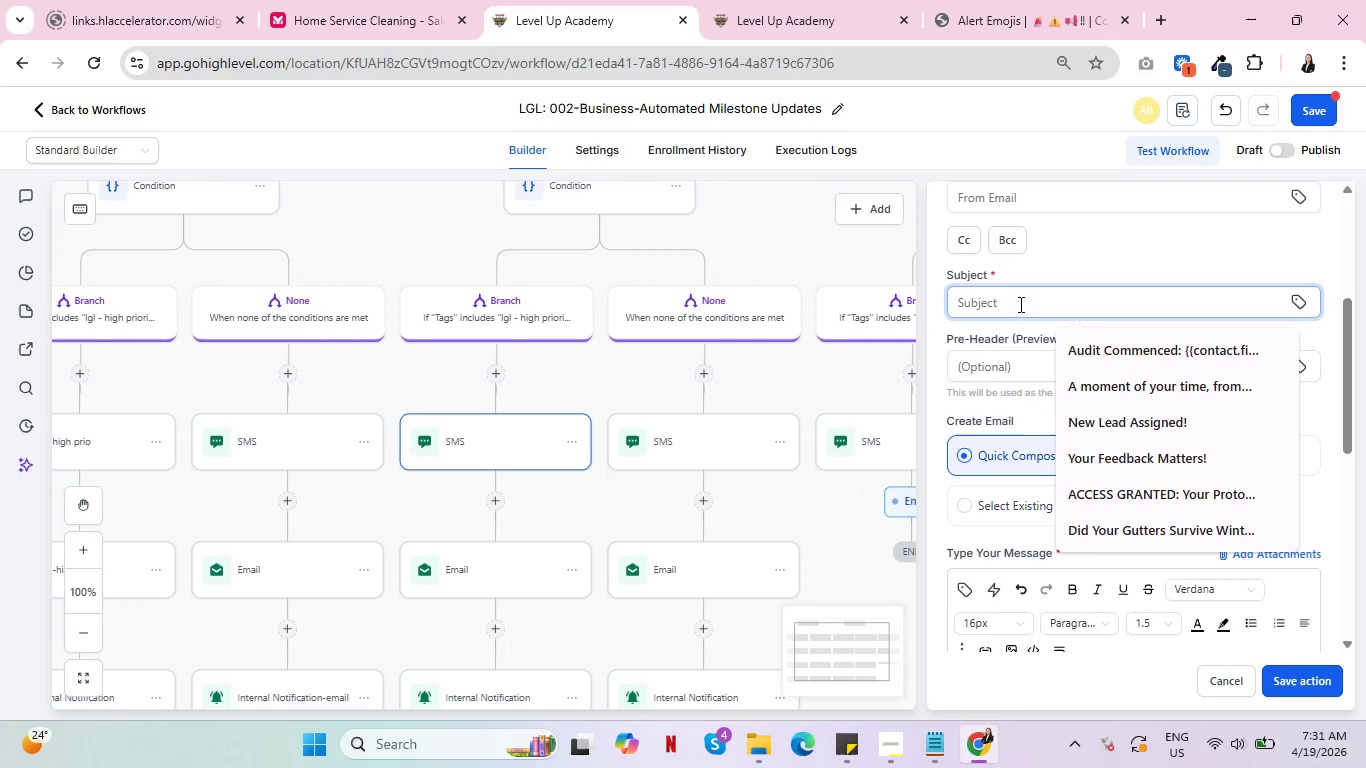 
type(URGENT & PRIORITY: Your Pt)
key(Backspace)
type(rotection Plan is Ready for Execution)
 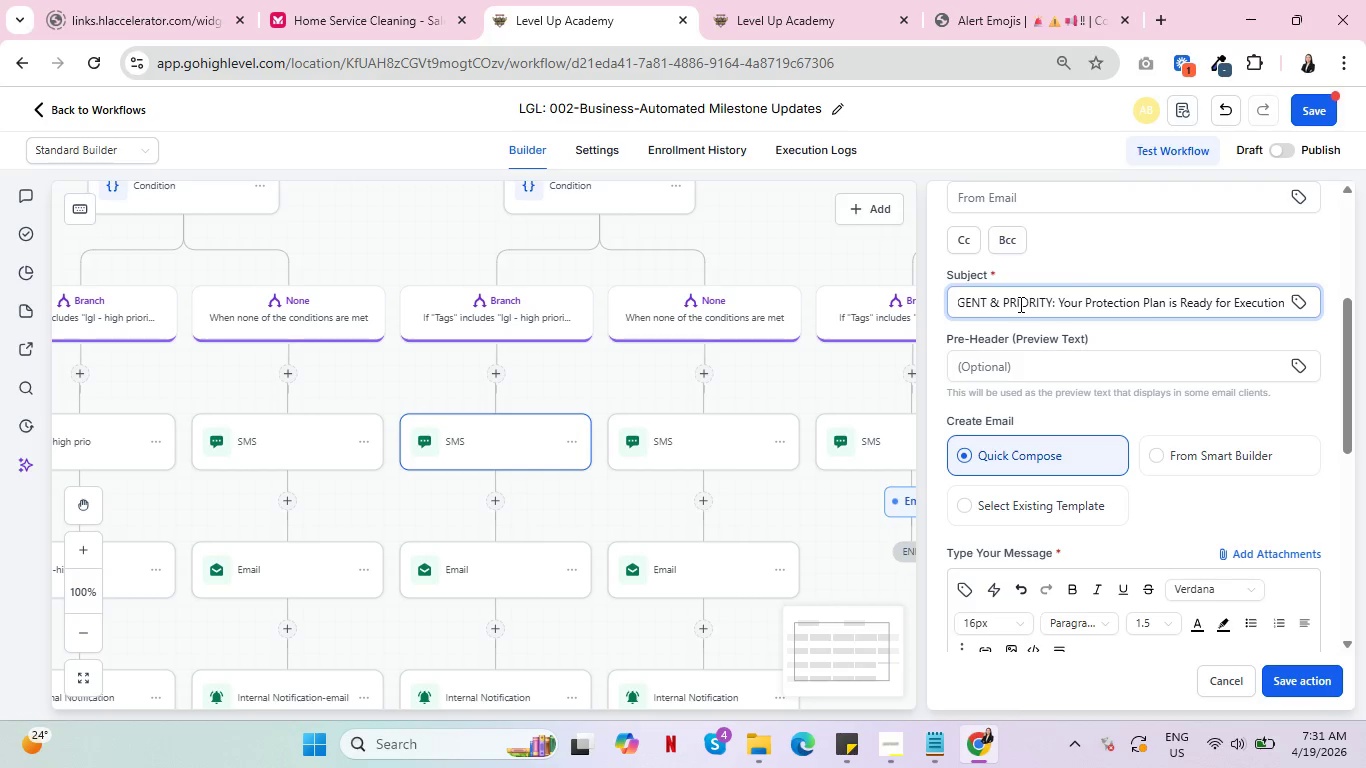 
scroll: coordinate [1112, 441], scroll_direction: down, amount: 3.0
 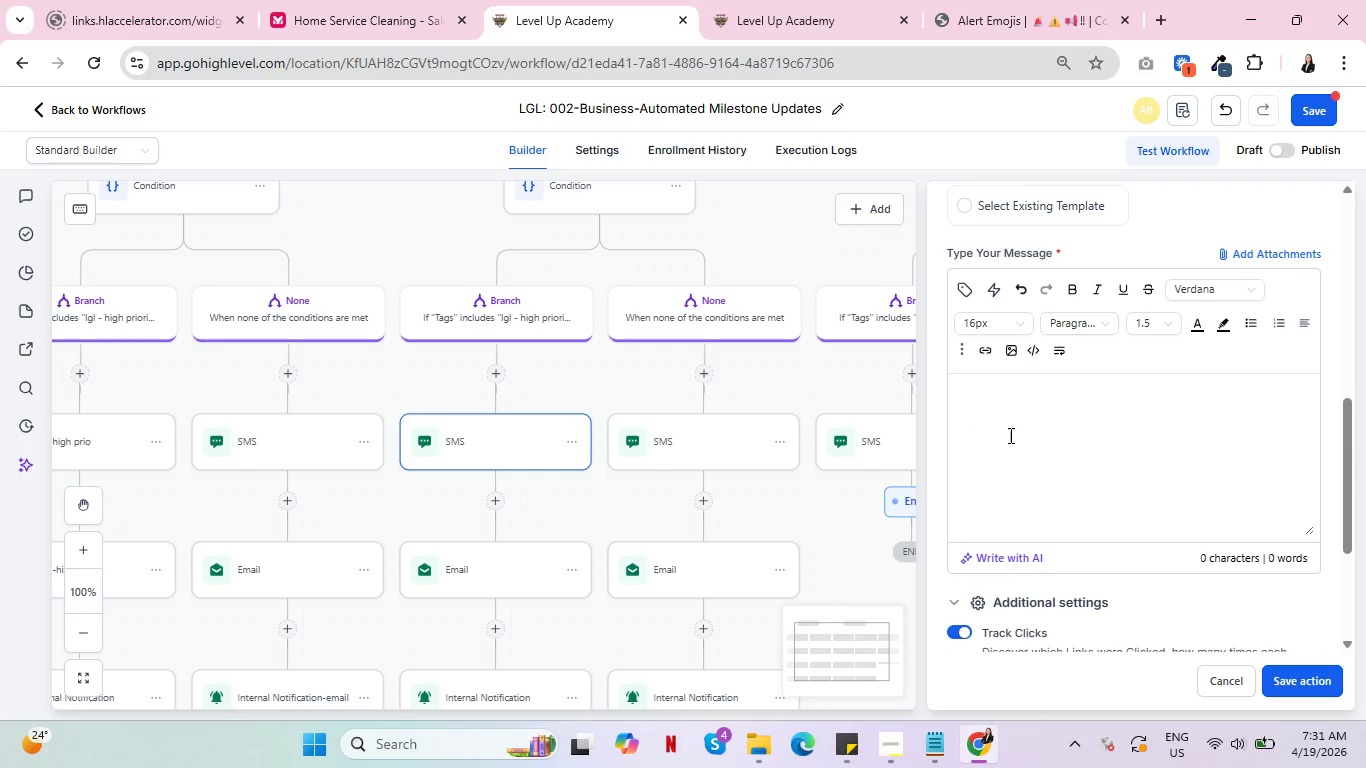 
left_click([1007, 426])
 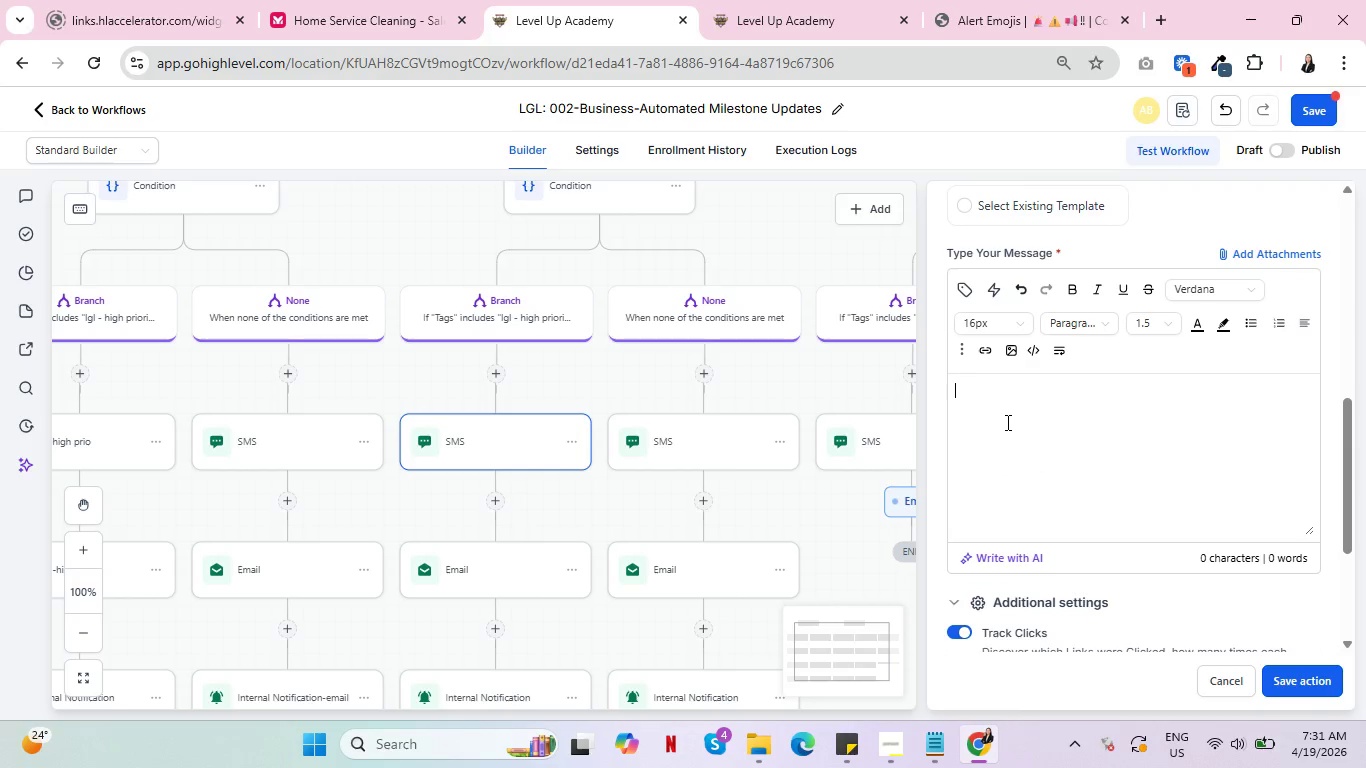 
wait(12.67)
 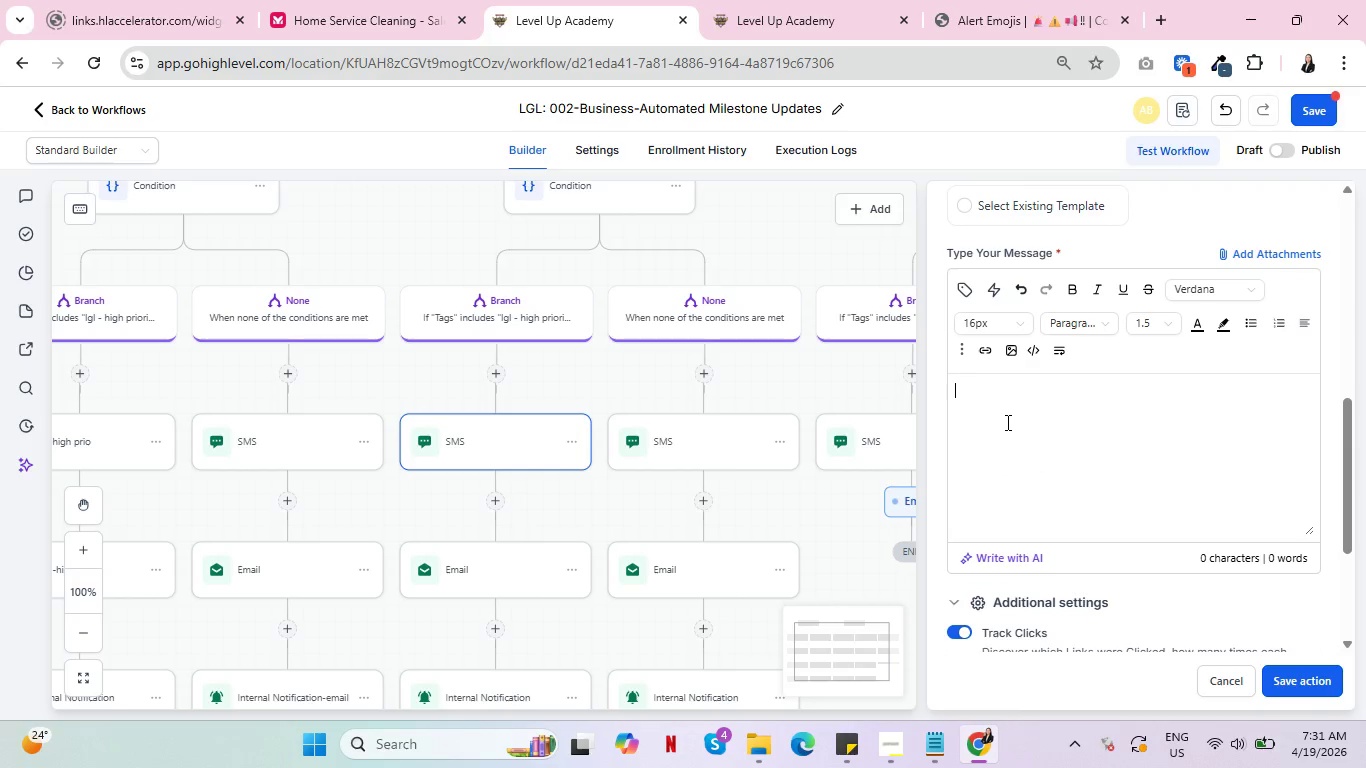 
hold_key(key=ShiftRight, duration=0.83)
 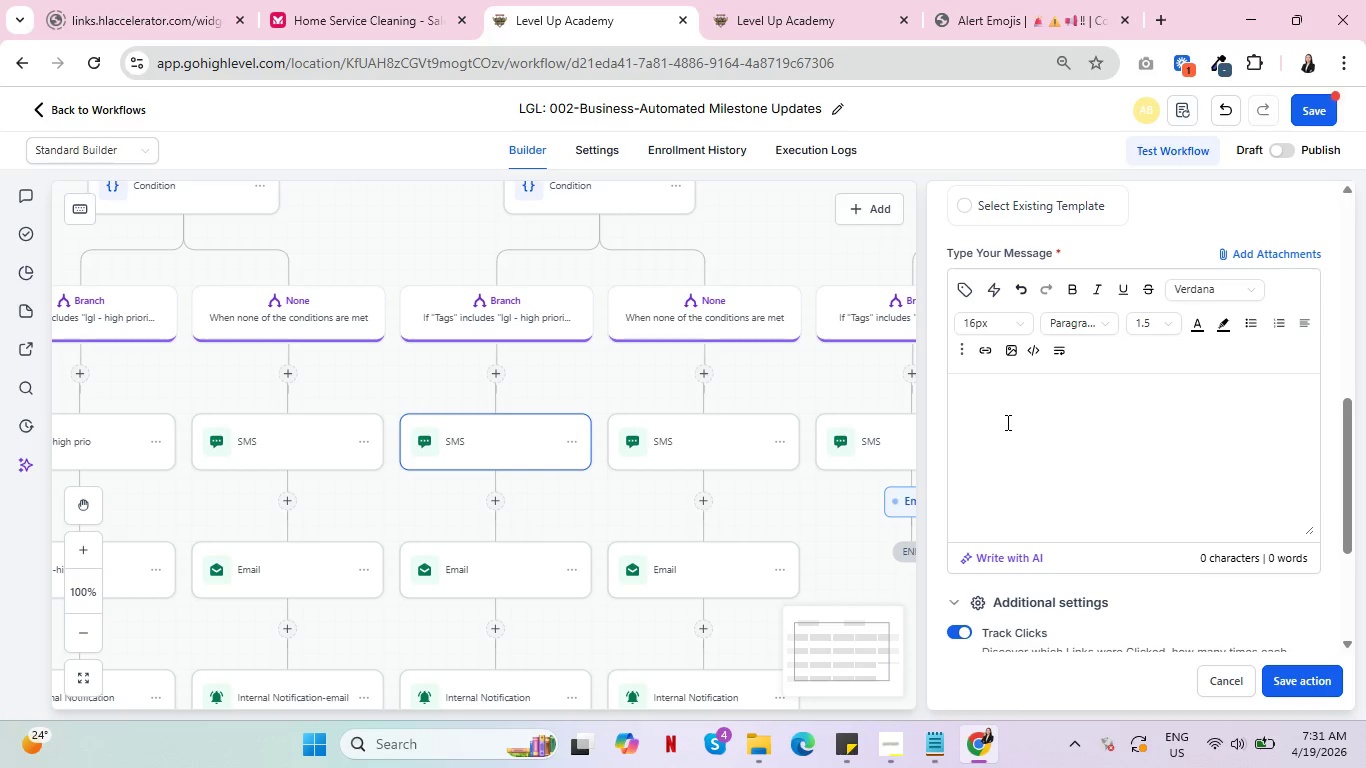 
type(Hi )
 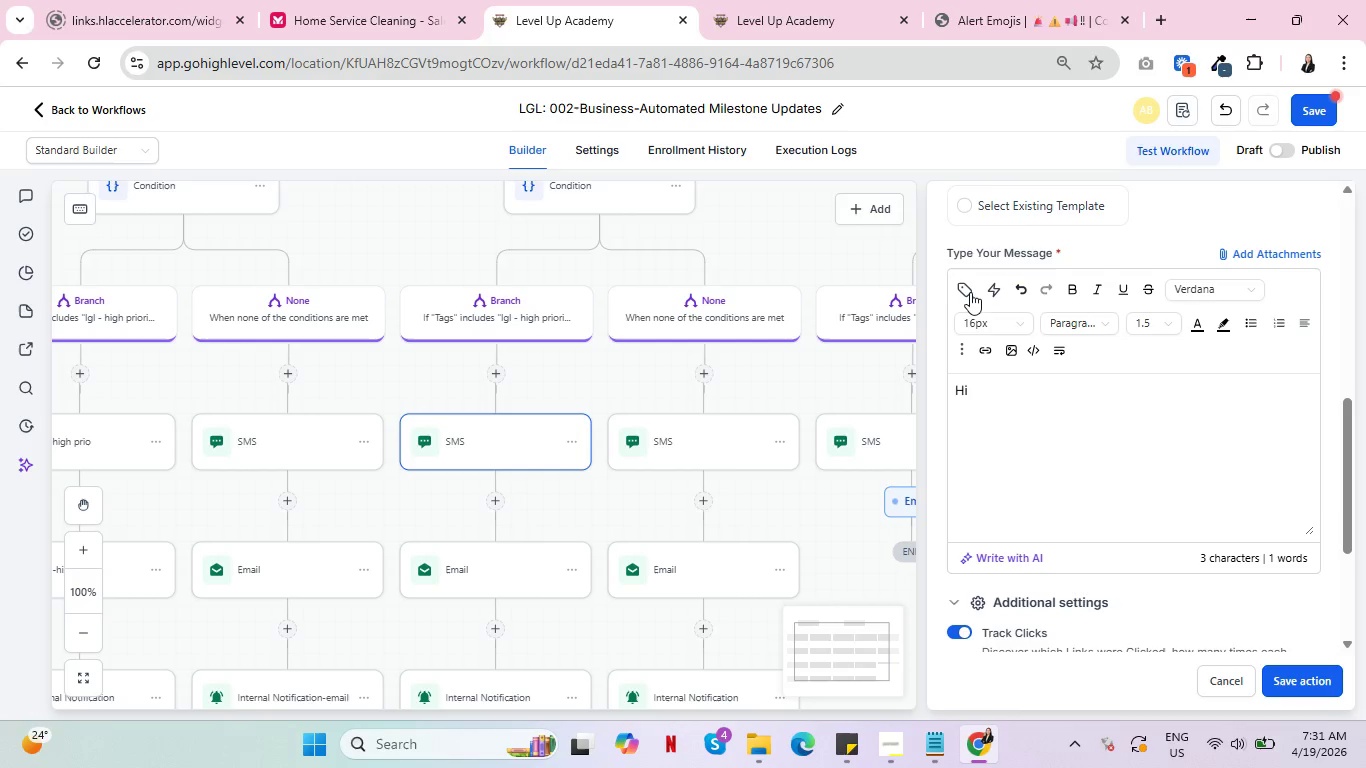 
left_click([965, 289])
 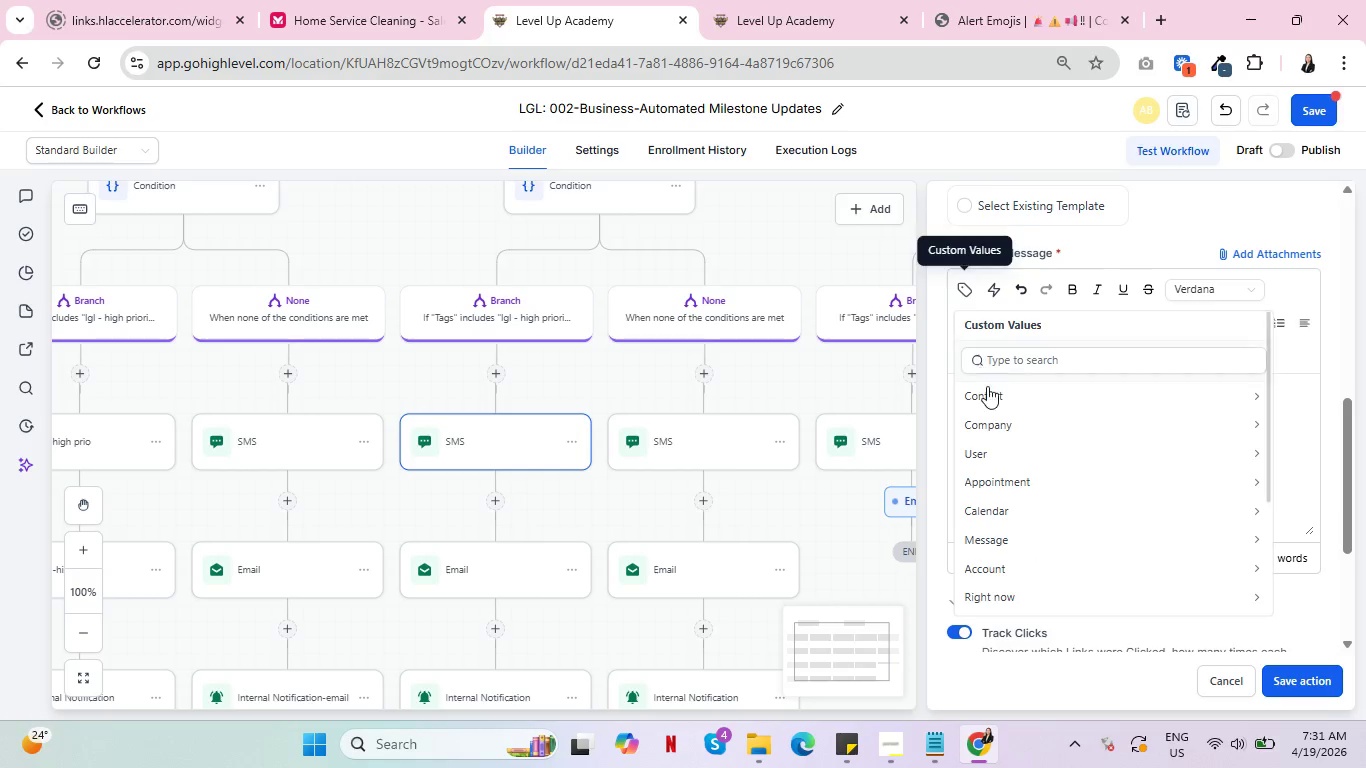 
left_click([989, 388])
 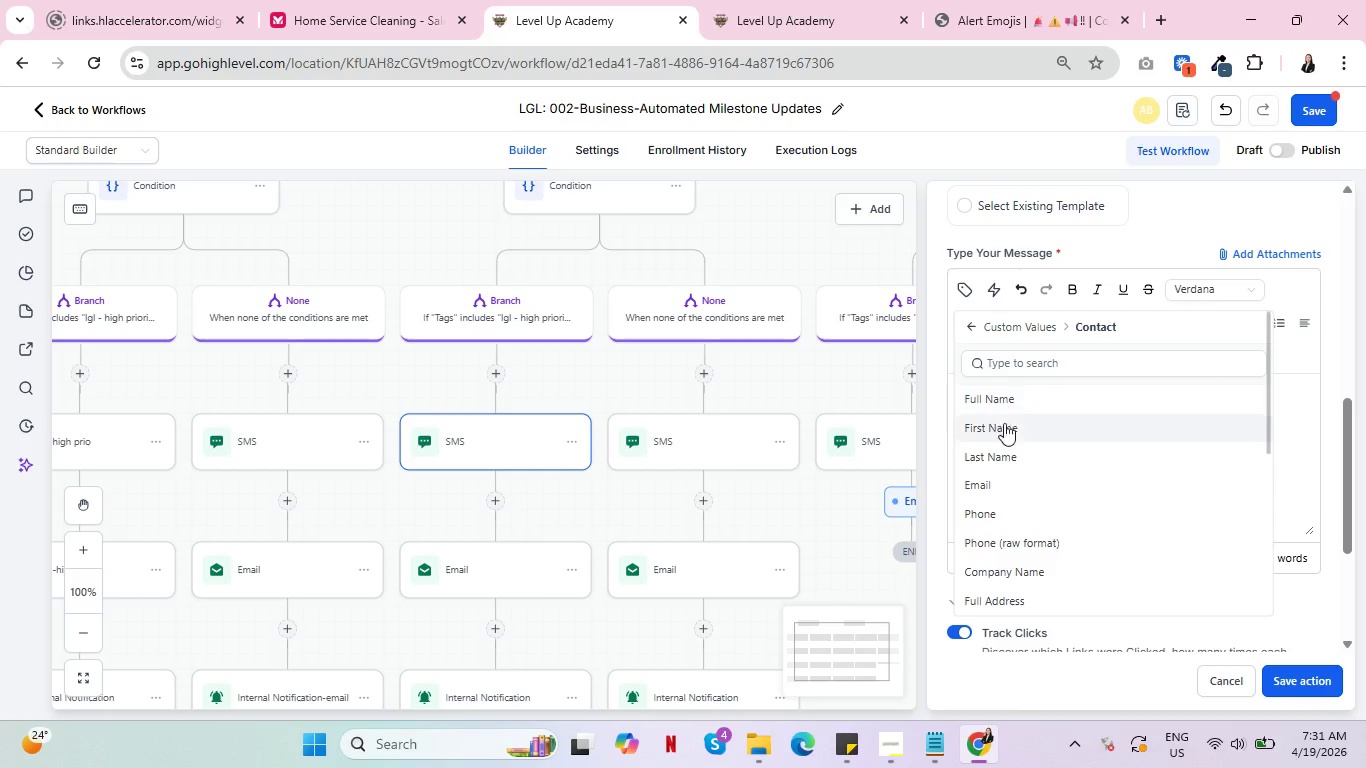 
left_click([1009, 426])
 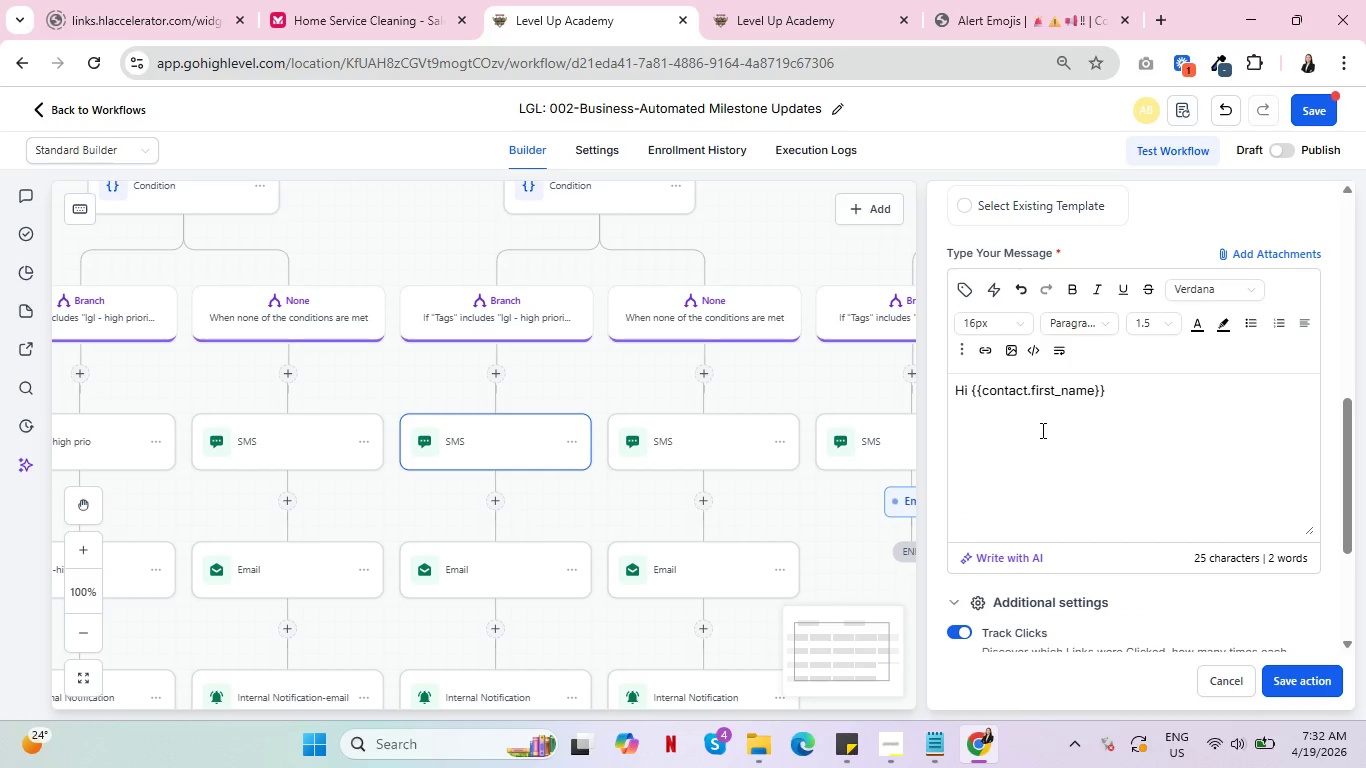 
key(Comma)
 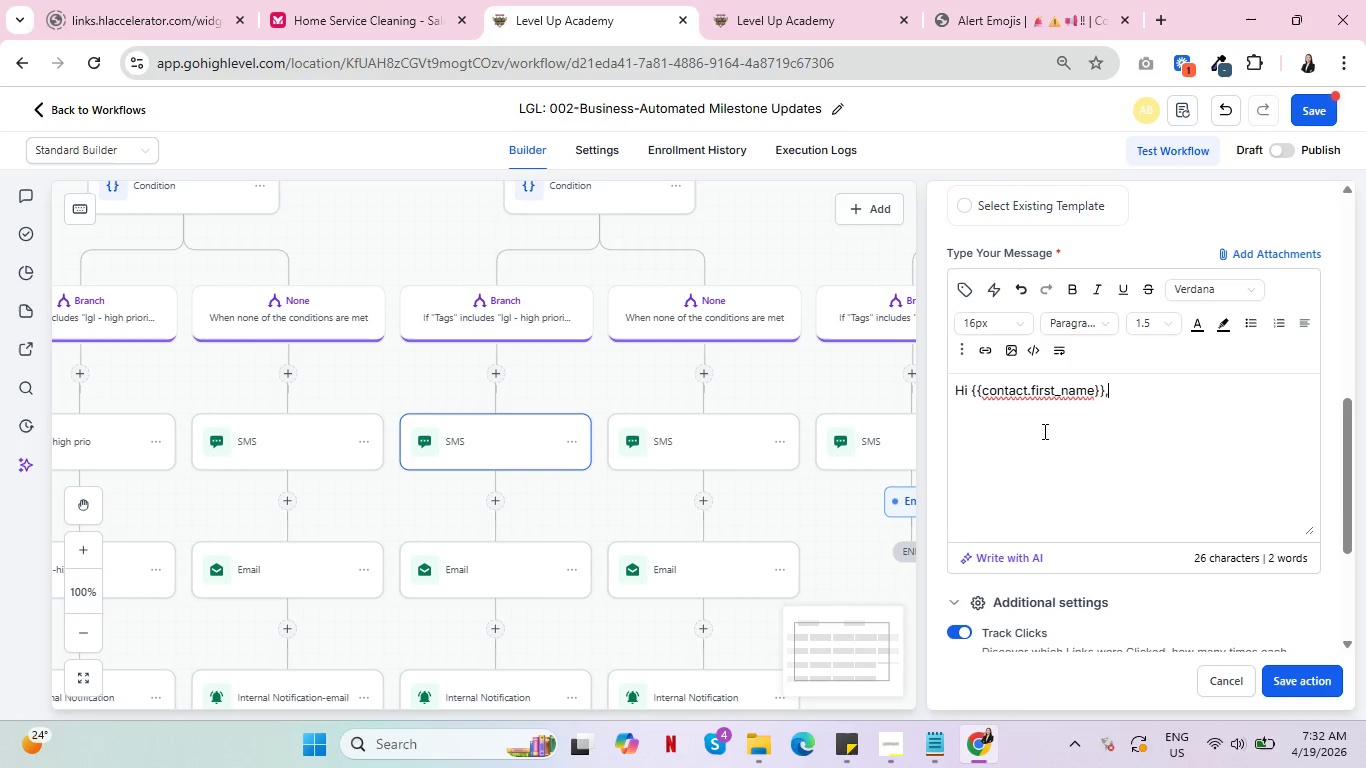 
key(Enter)
 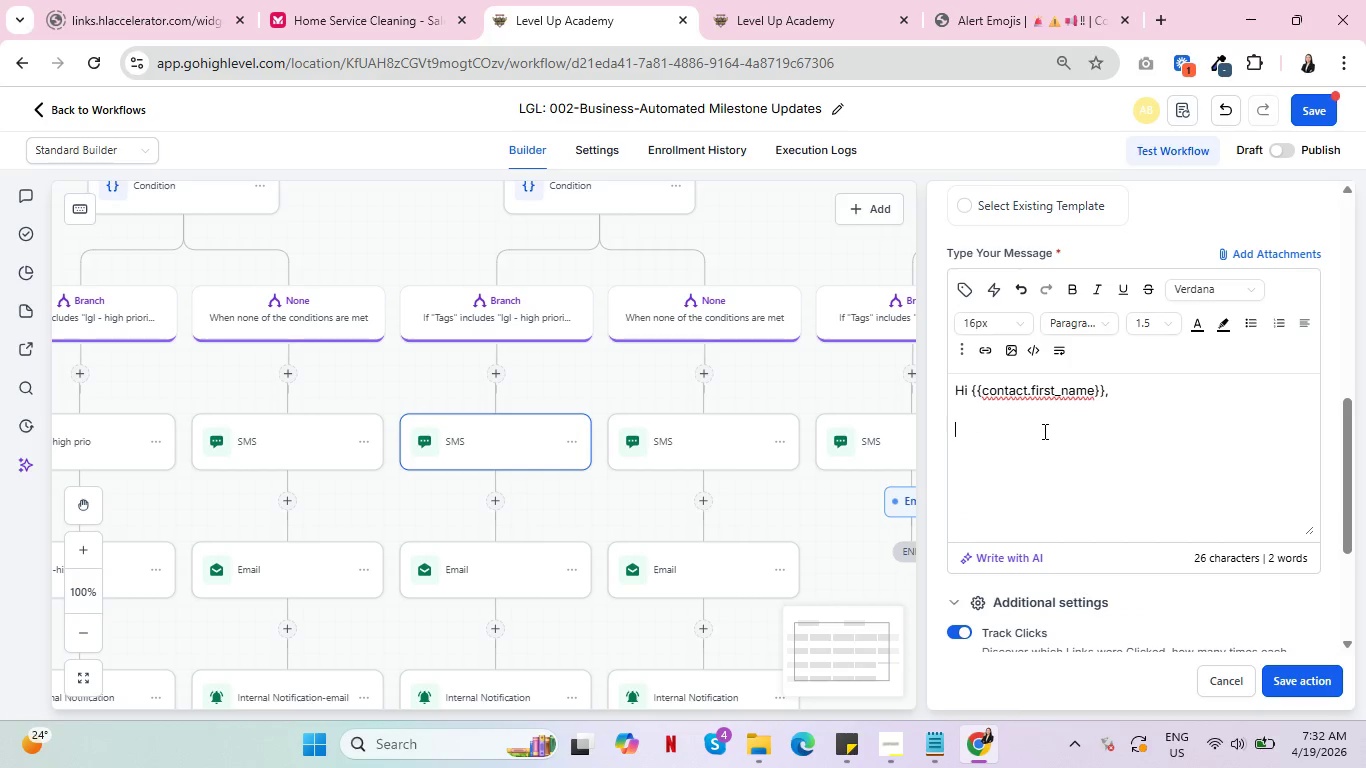 
key(Enter)
 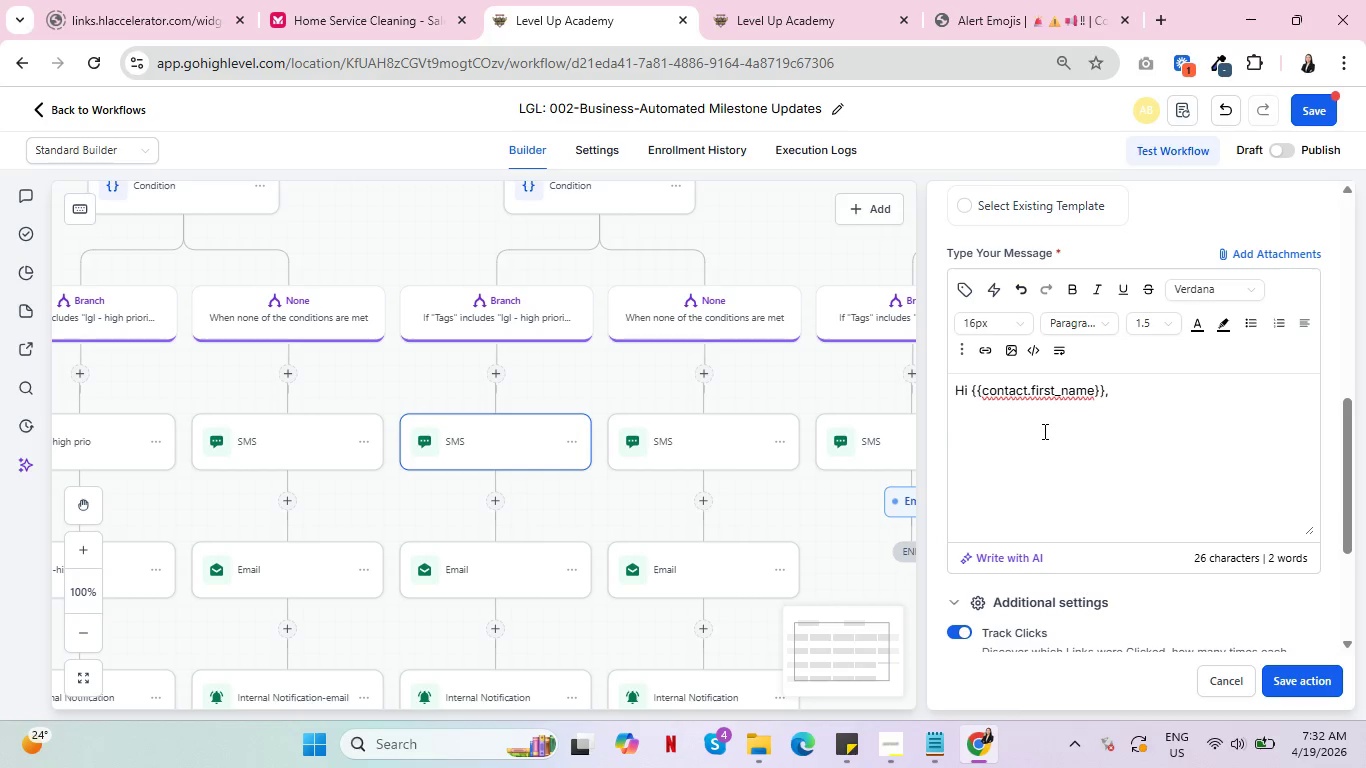 
wait(8.17)
 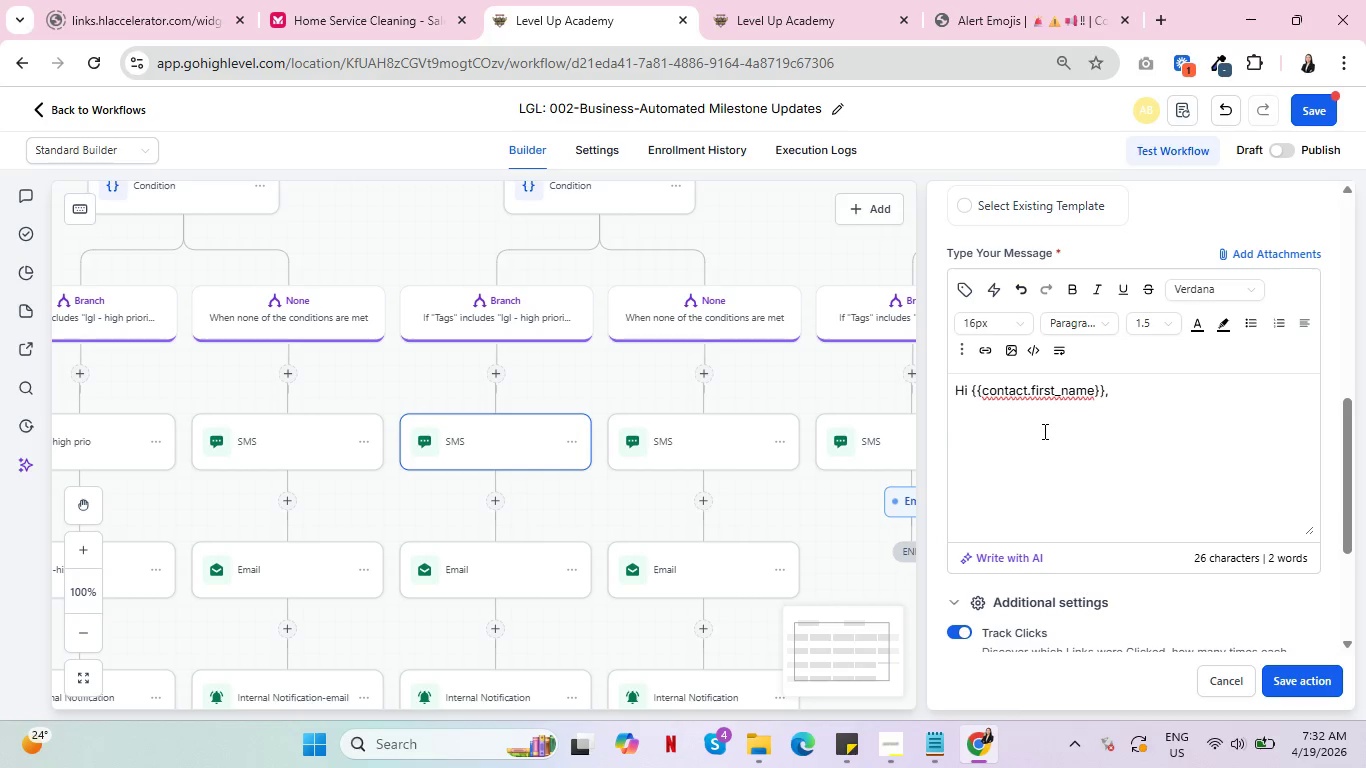 
key(Control+ControlLeft)
 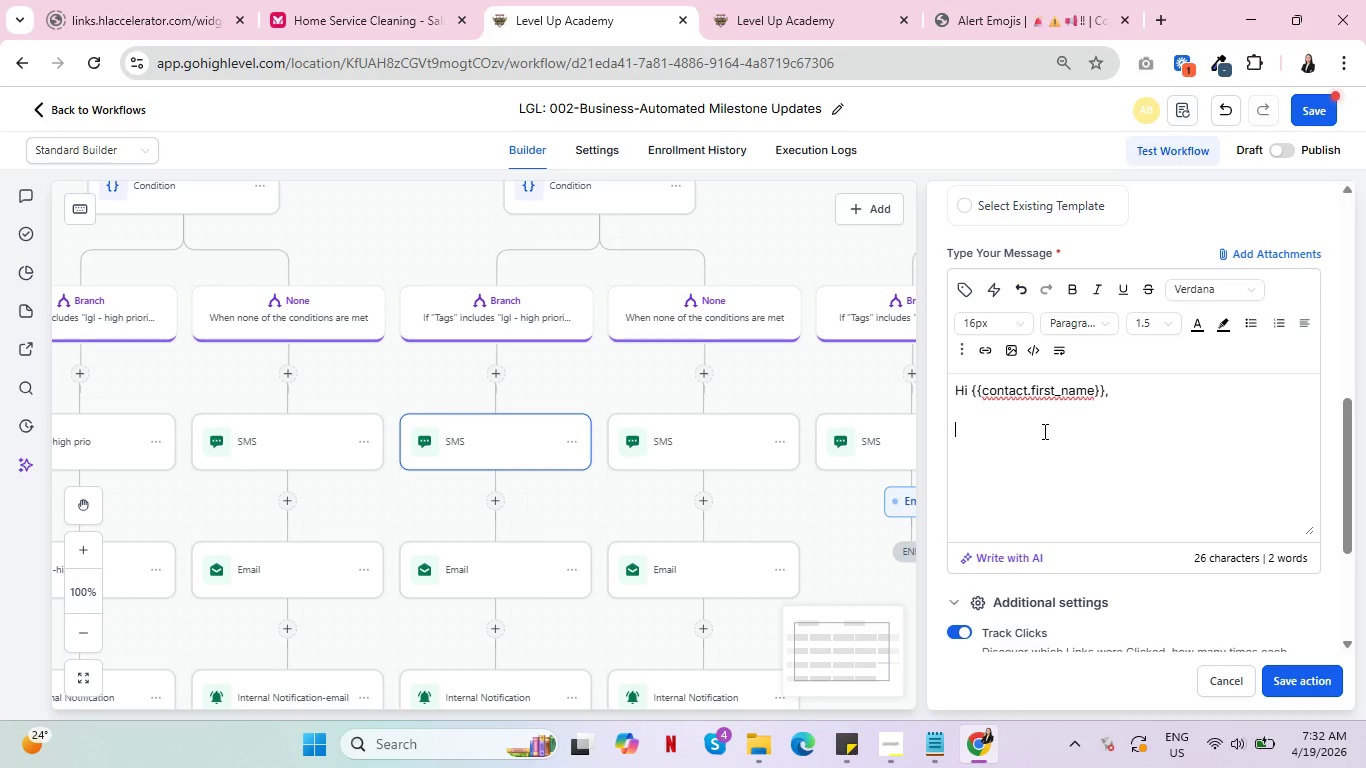 
wait(21.41)
 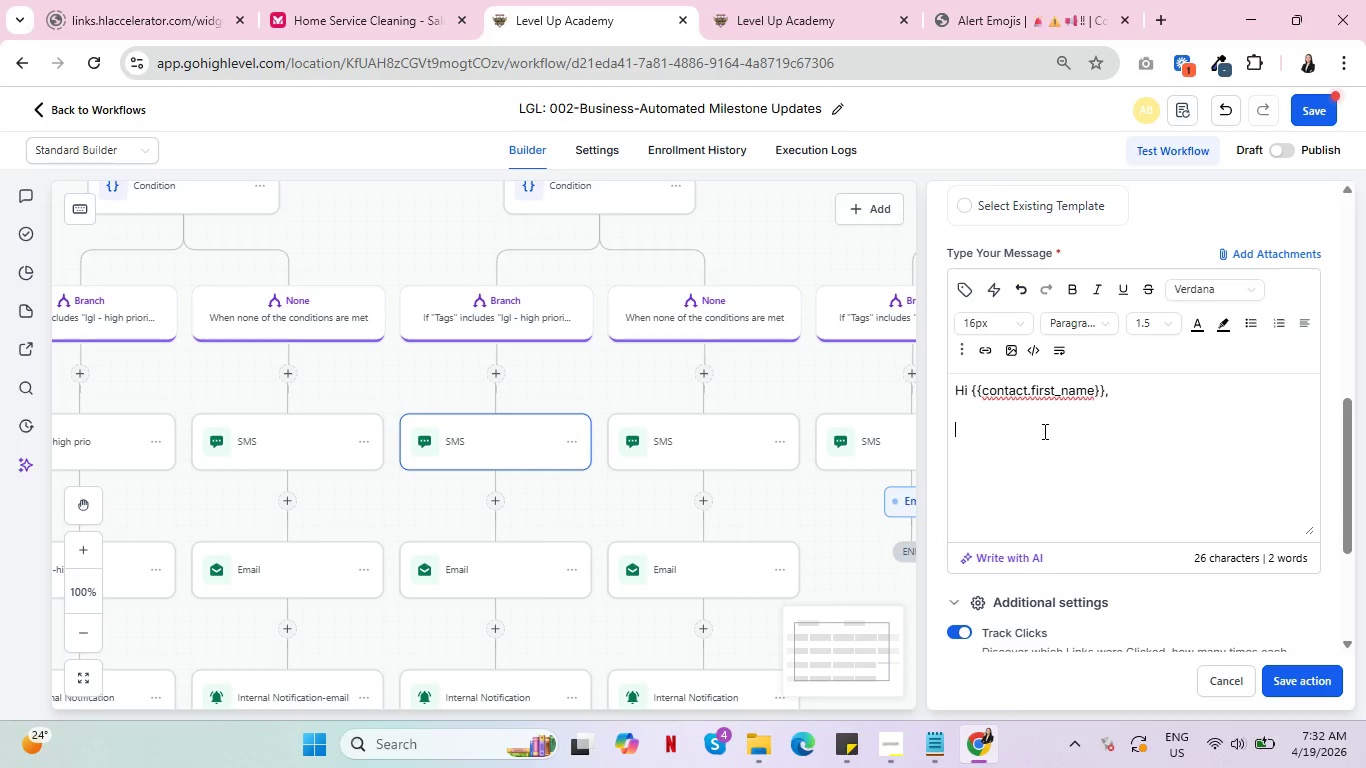 
key(Control+ControlLeft)
 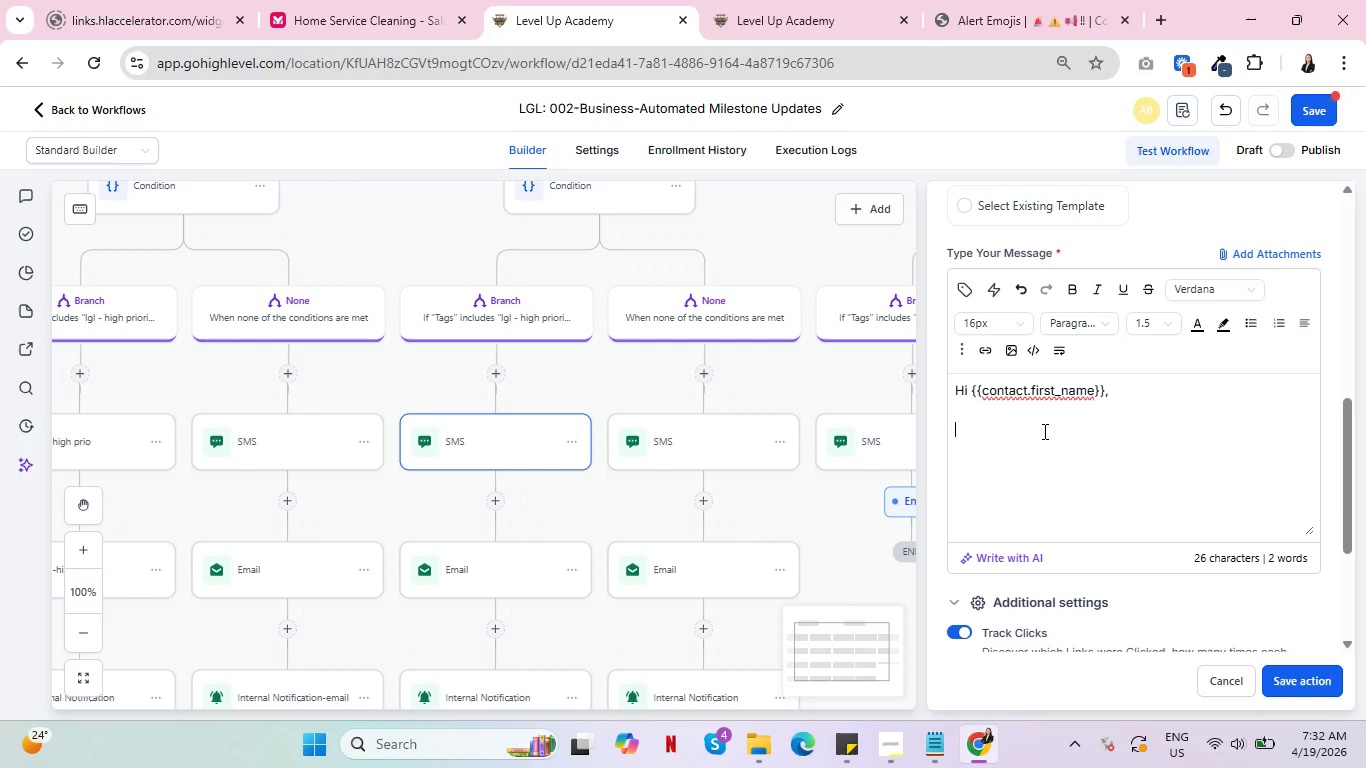 
key(Control+ControlLeft)
 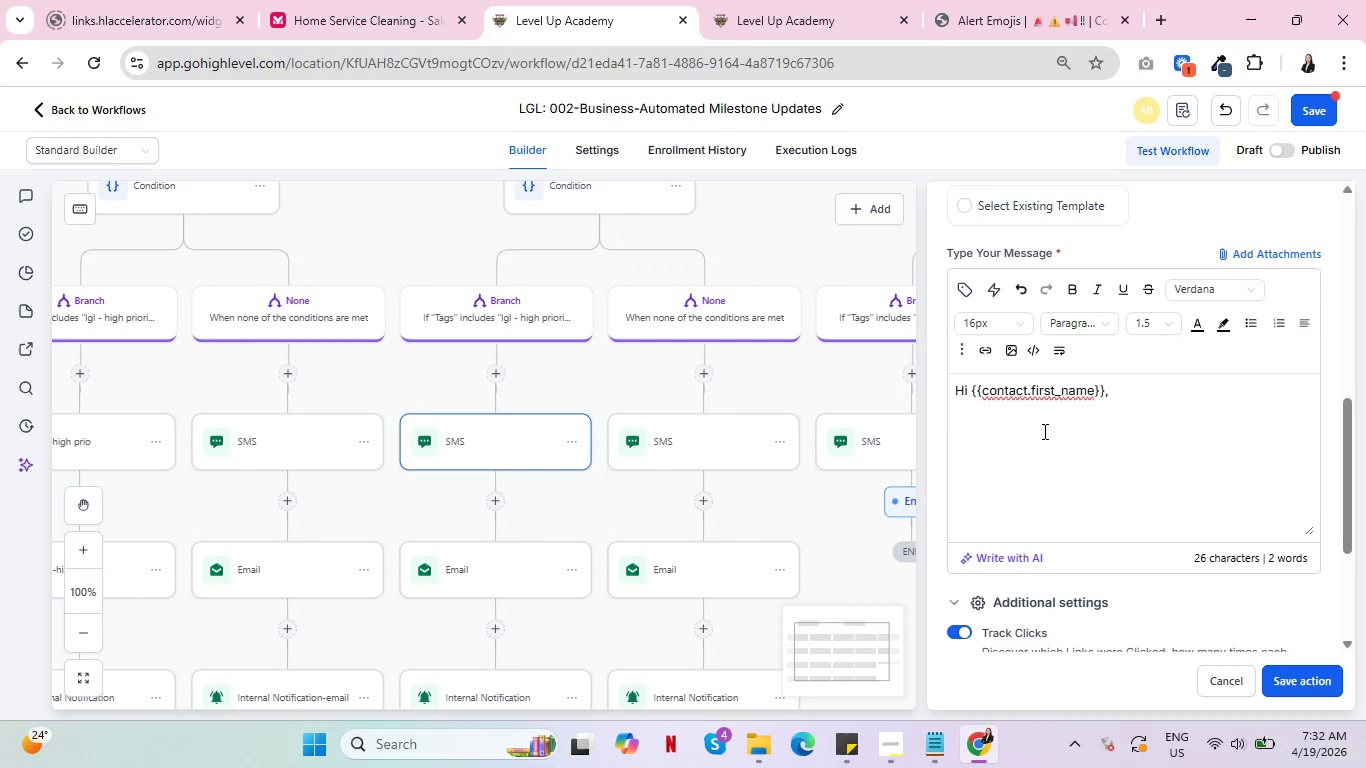 
wait(11.12)
 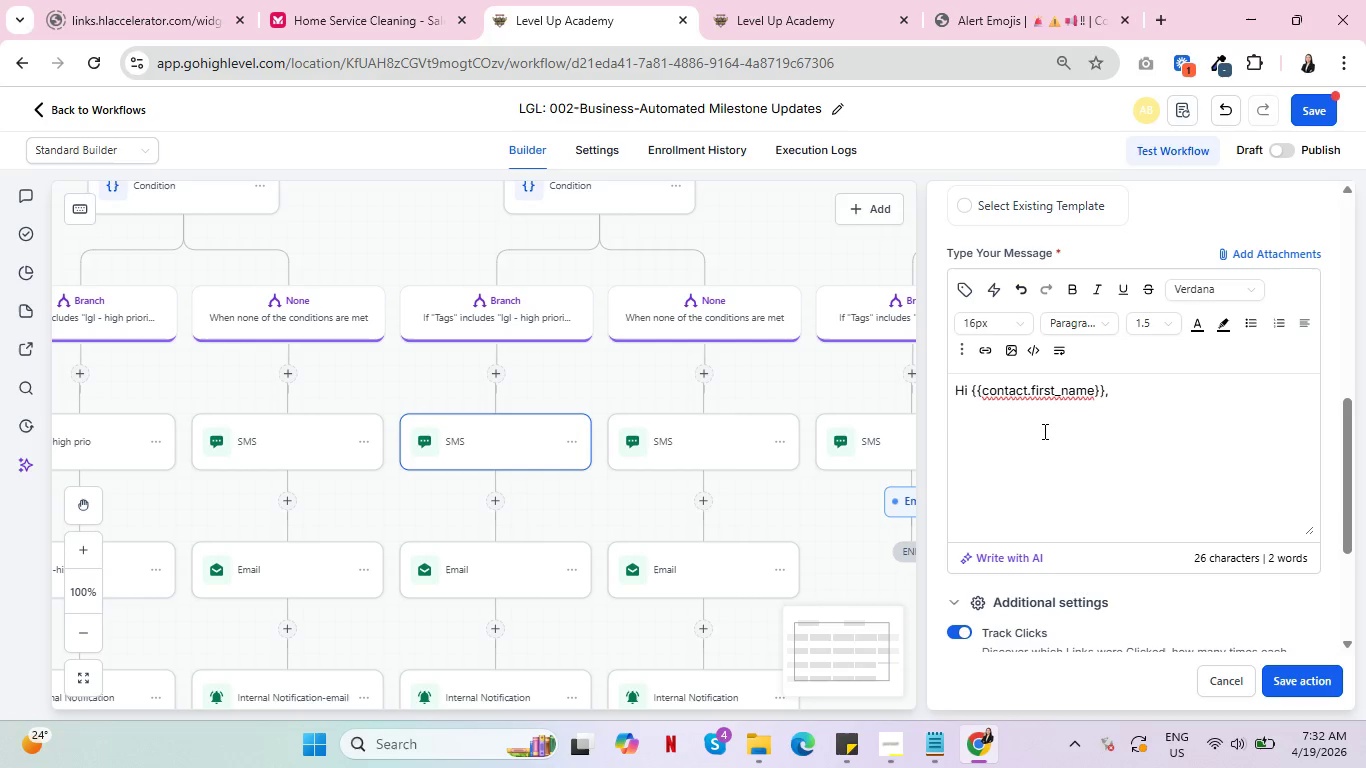 
type(We a)
key(Backspace)
type(have reached the final milestone. Your documents are now ready for Execution. Because of the gh)
key(Backspace)
key(Backspace)
type(high valuation)
 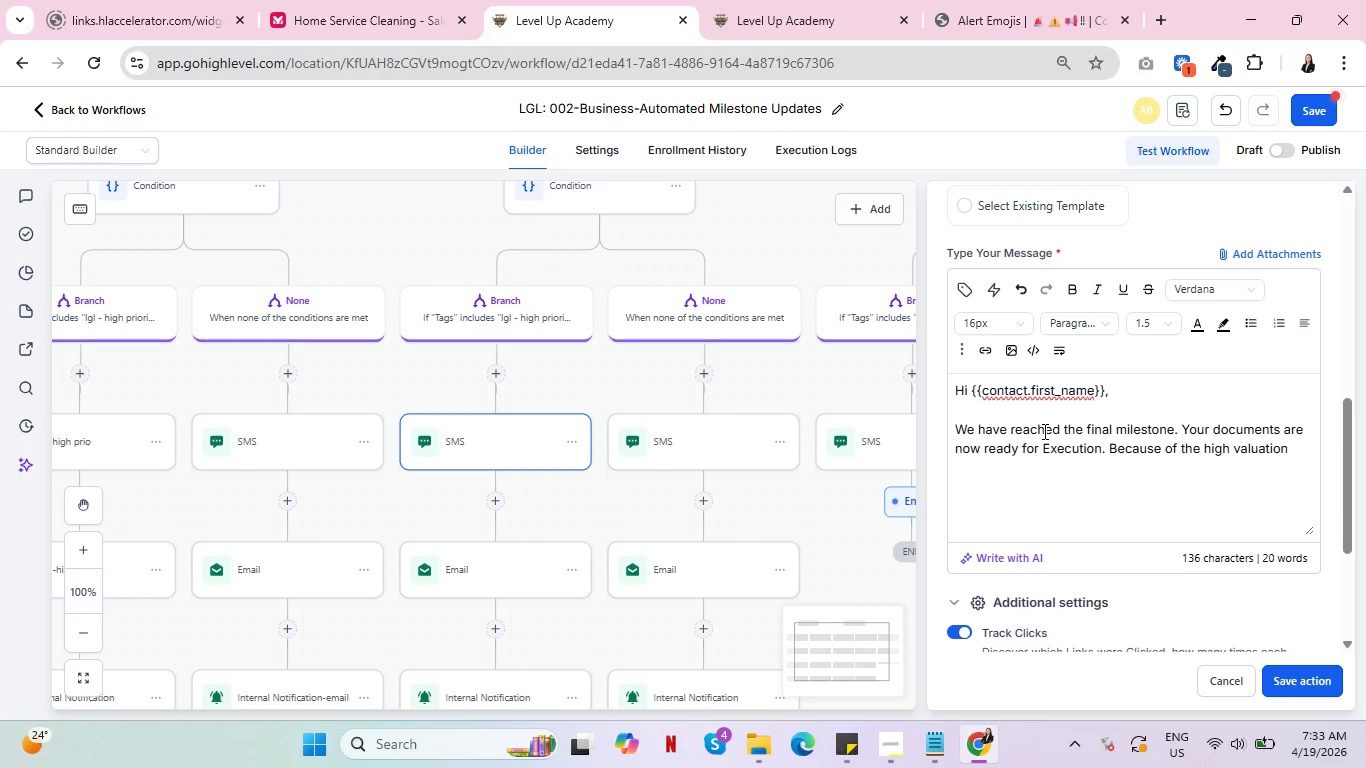 
type(of you)
key(Backspace)
key(Backspace)
key(Backspace)
key(Backspace)
key(Backspace)
key(Backspace)
type( of your assets)
 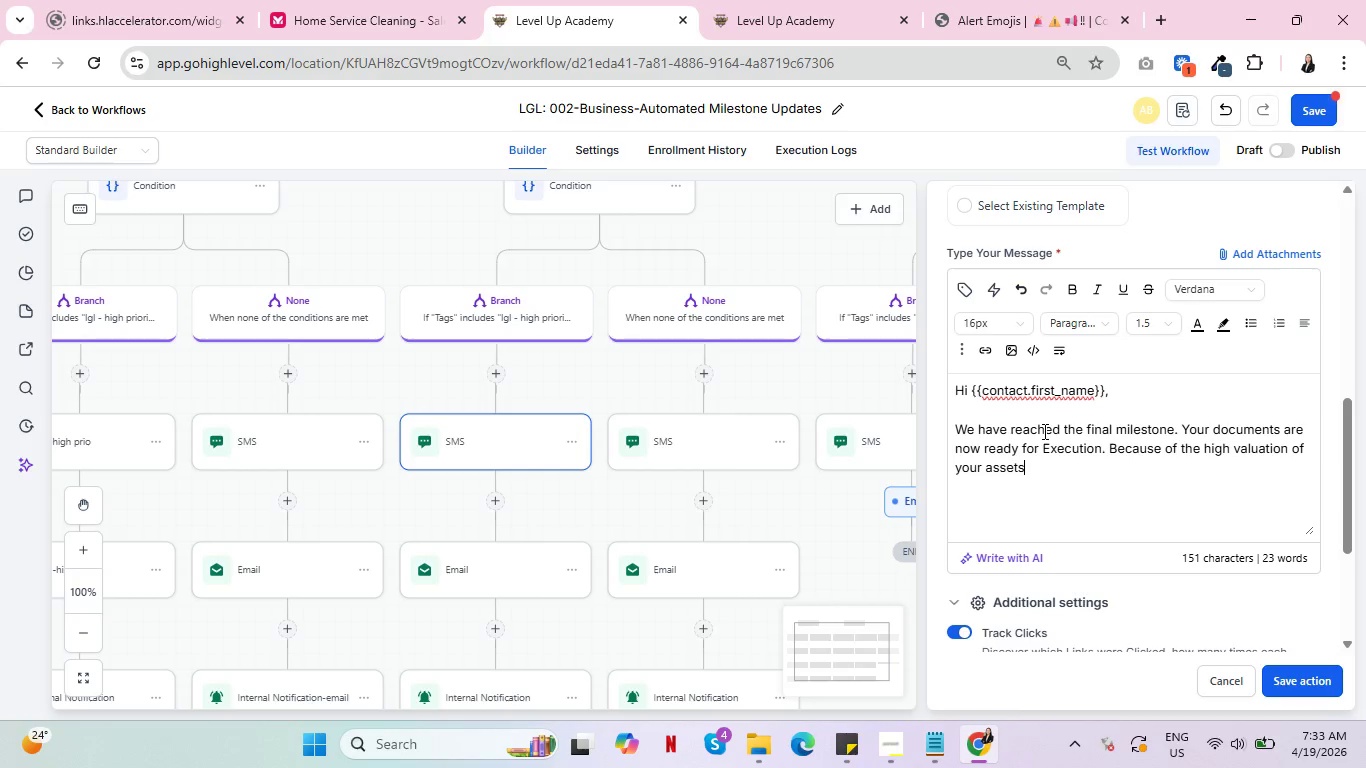 
key(Space)
 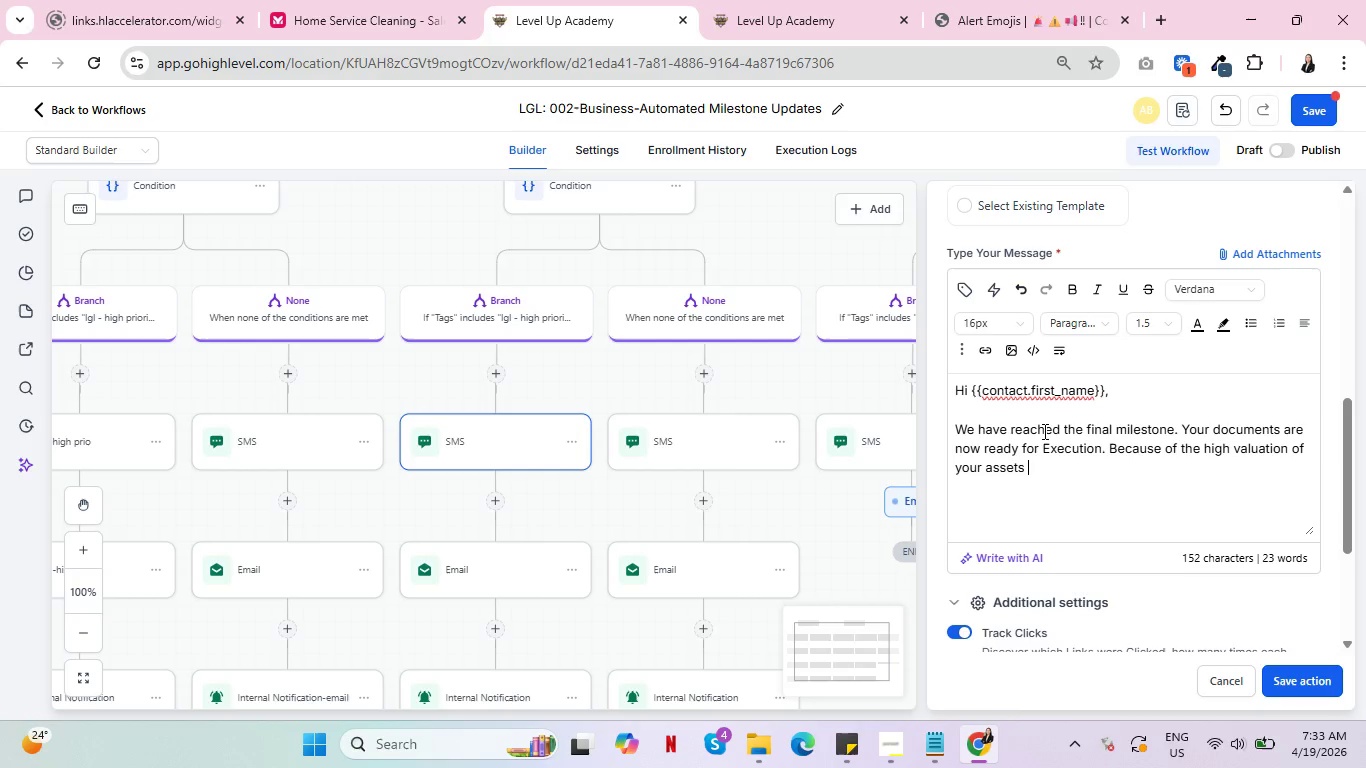 
key(Shift+9)
 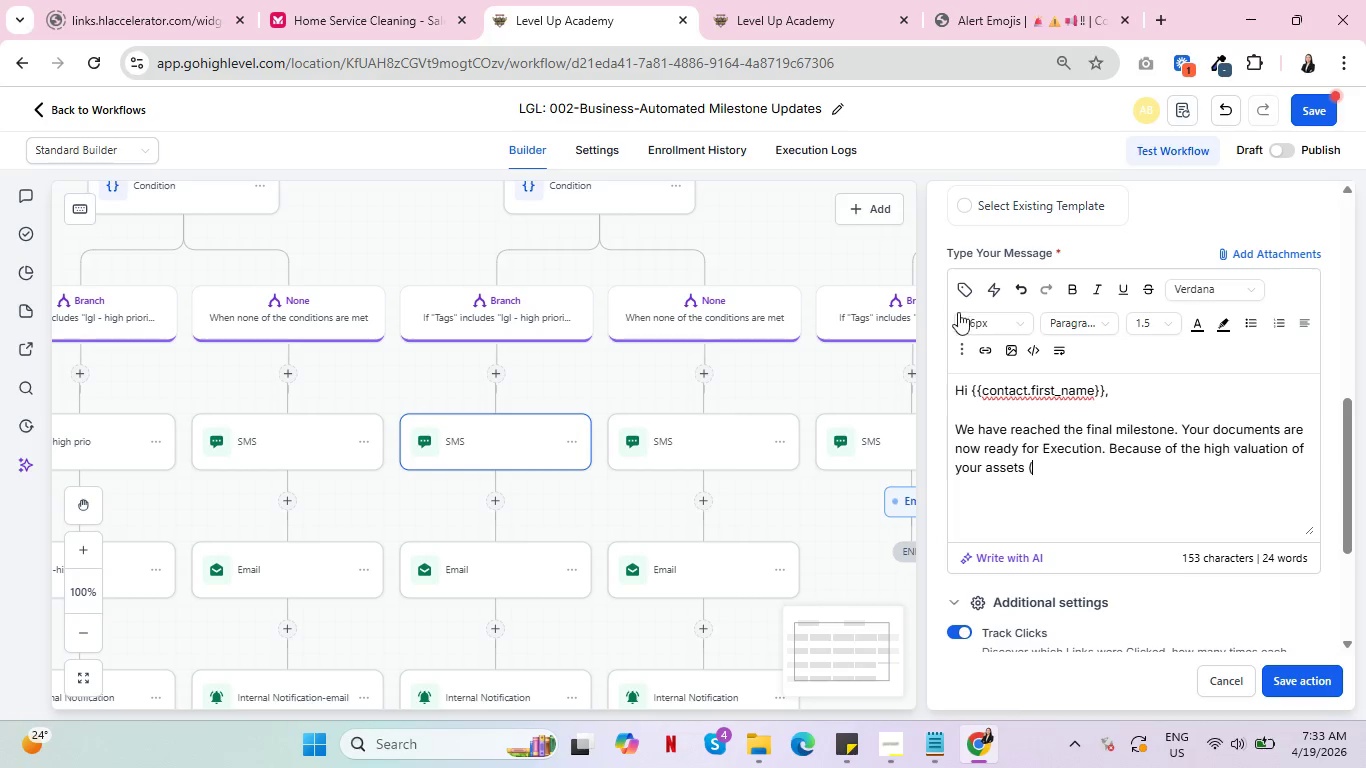 
left_click([959, 288])
 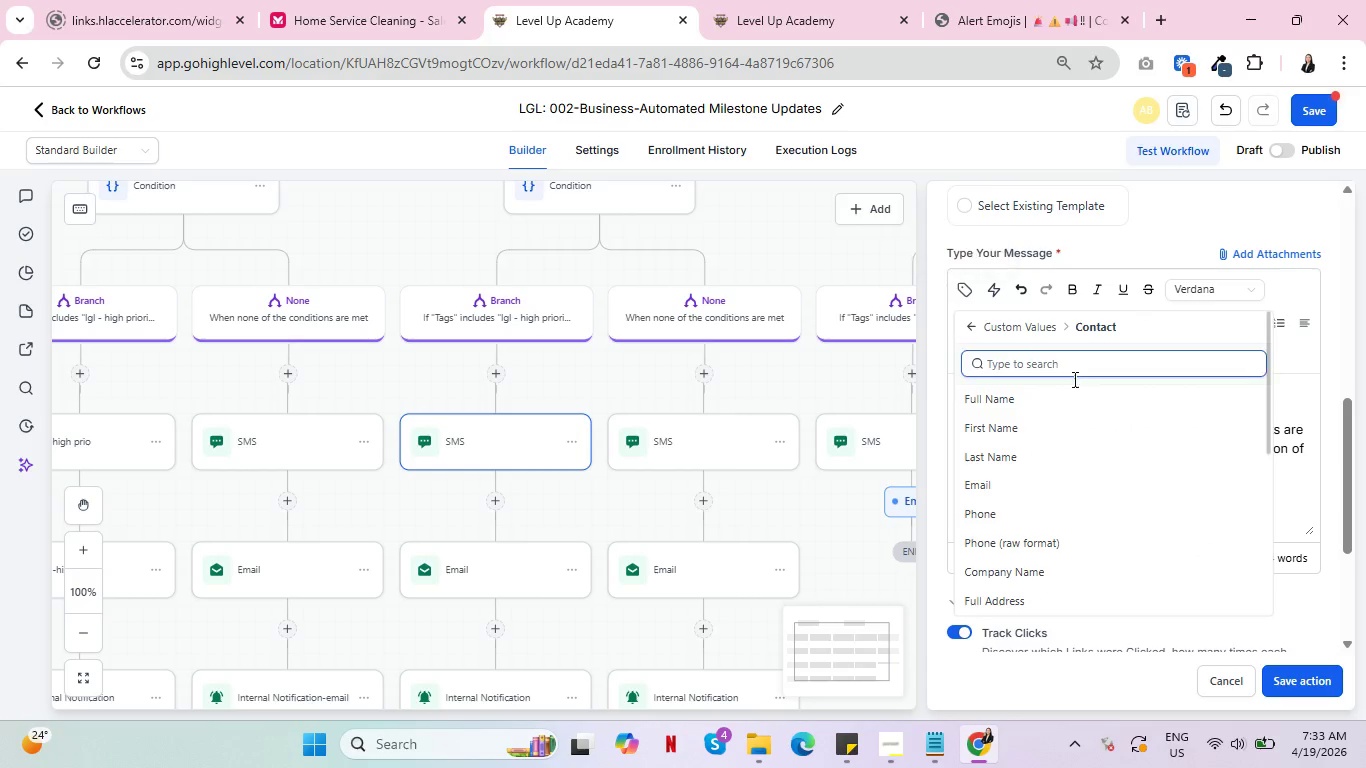 
scroll: coordinate [1065, 562], scroll_direction: down, amount: 5.0
 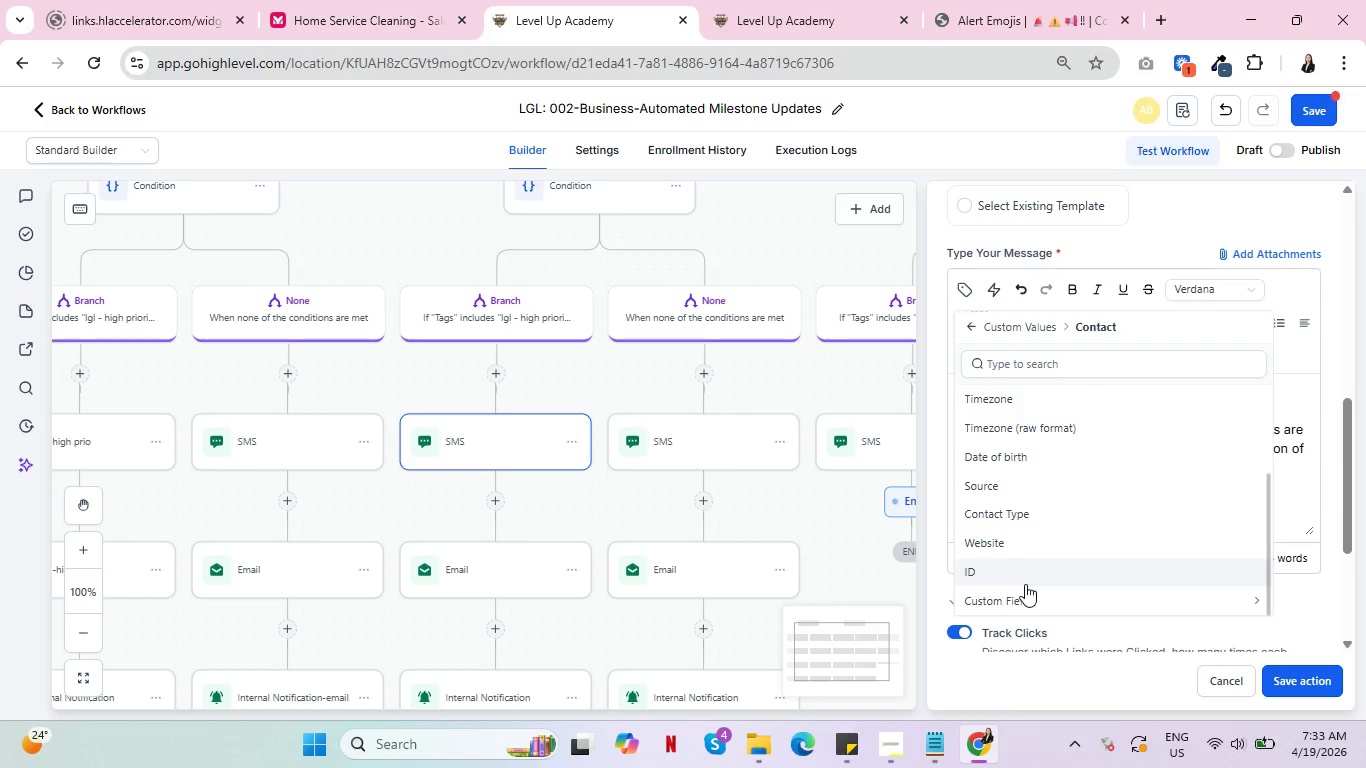 
left_click([1019, 596])
 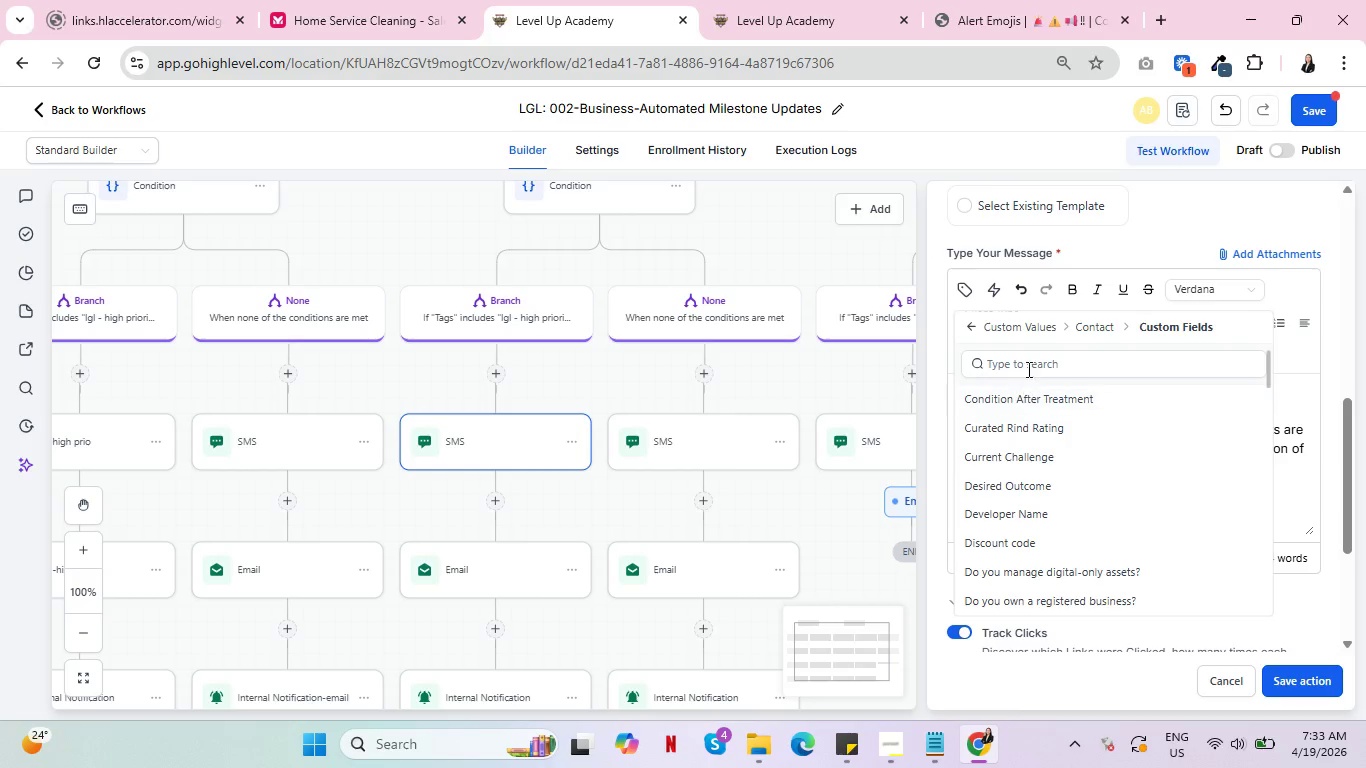 
scroll: coordinate [1025, 584], scroll_direction: down, amount: 4.0
 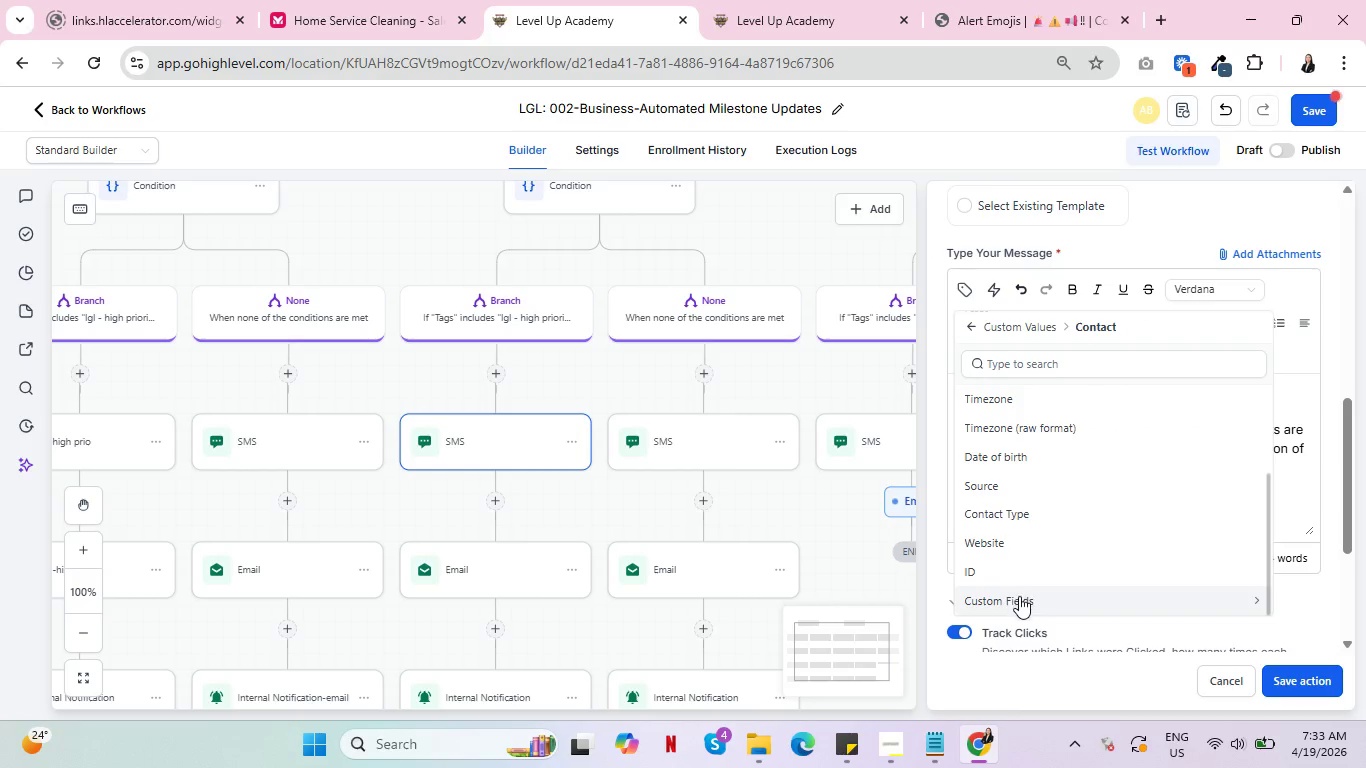 
left_click([1030, 361])
 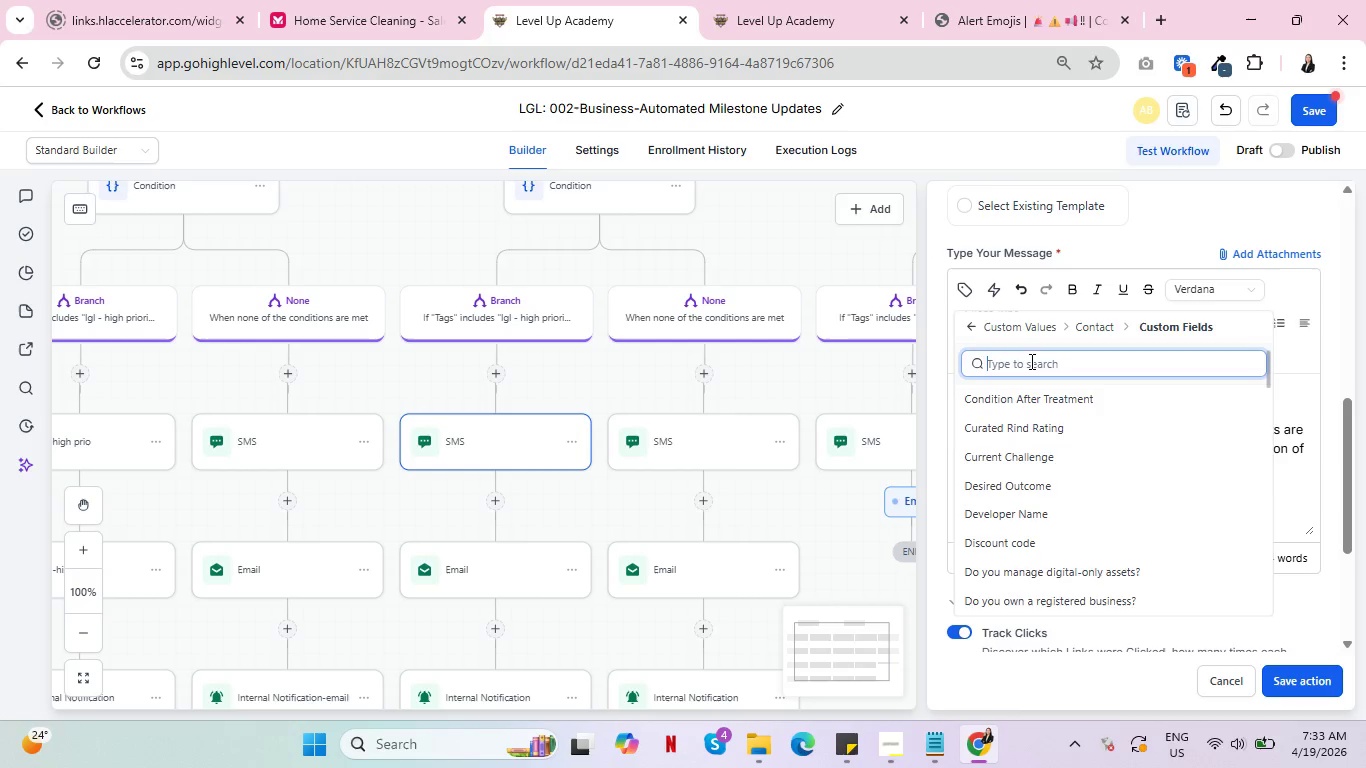 
type(asse)
 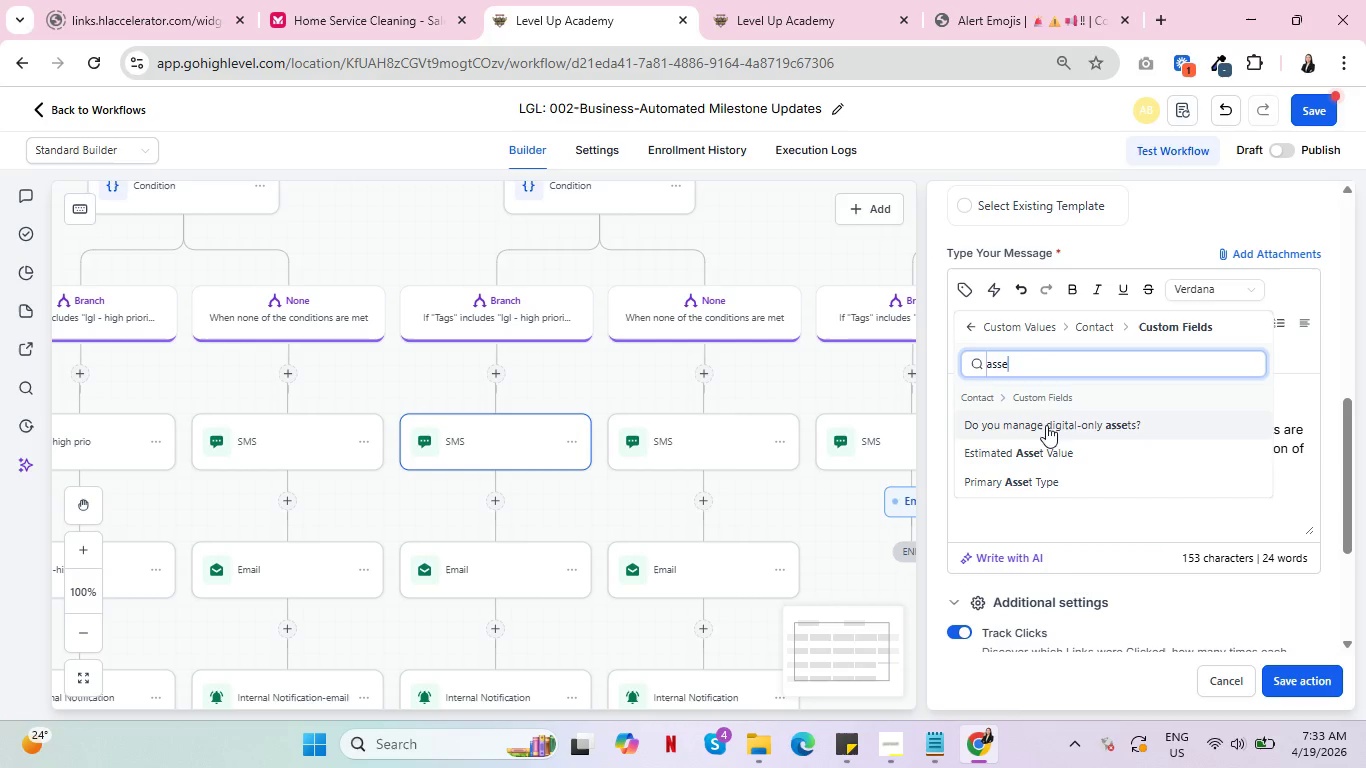 
left_click([1053, 447])
 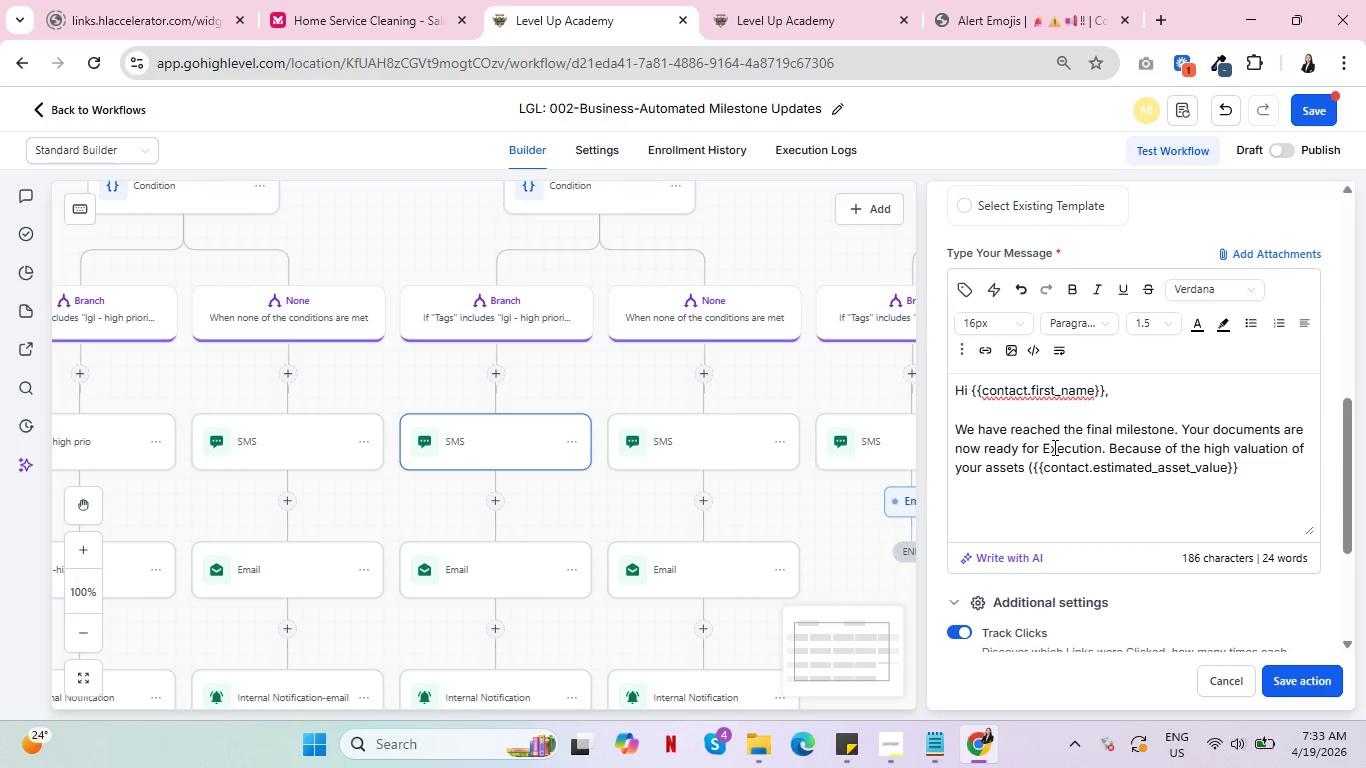 
type(), we hav )
key(Backspace)
type(e prepared a scure )
key(Backspace)
key(Backspace)
key(Backspace)
key(Backspace)
key(Backspace)
type(ecure )
 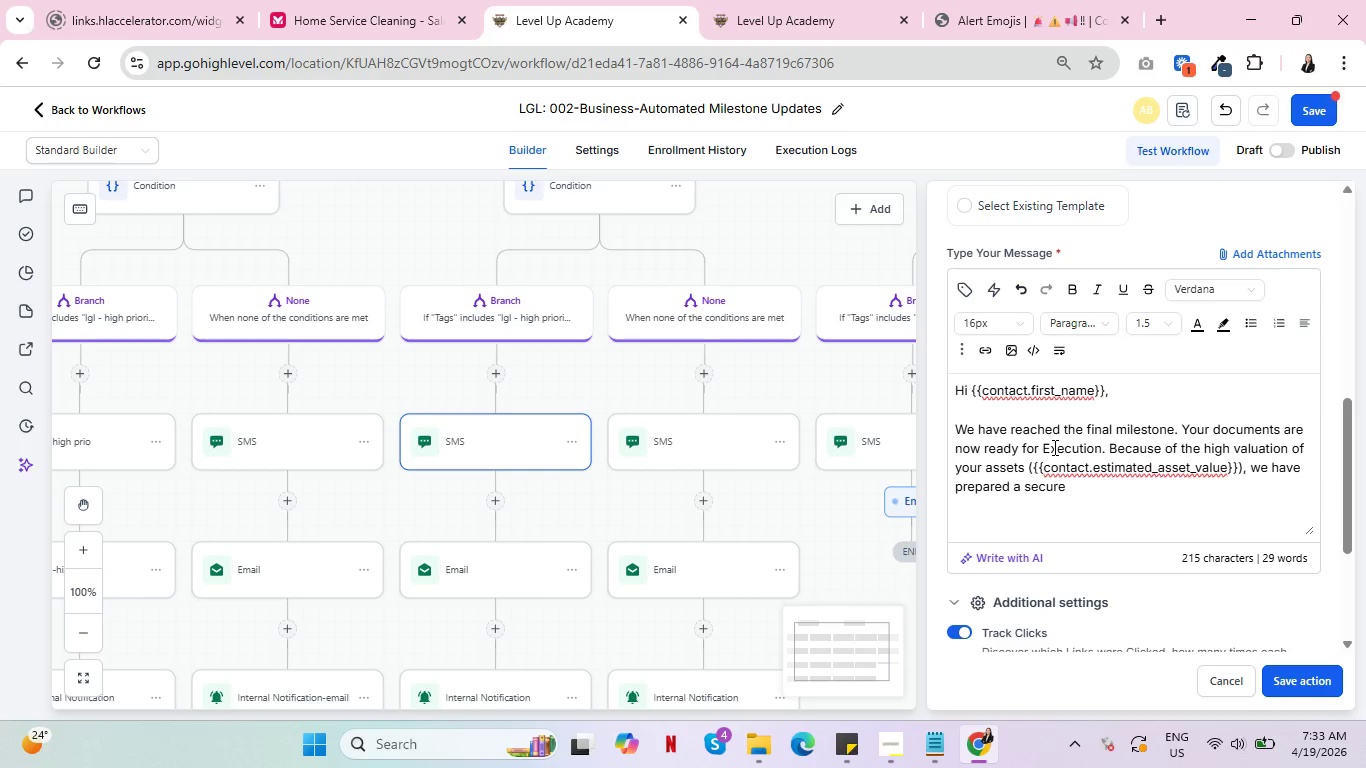 
wait(5.44)
 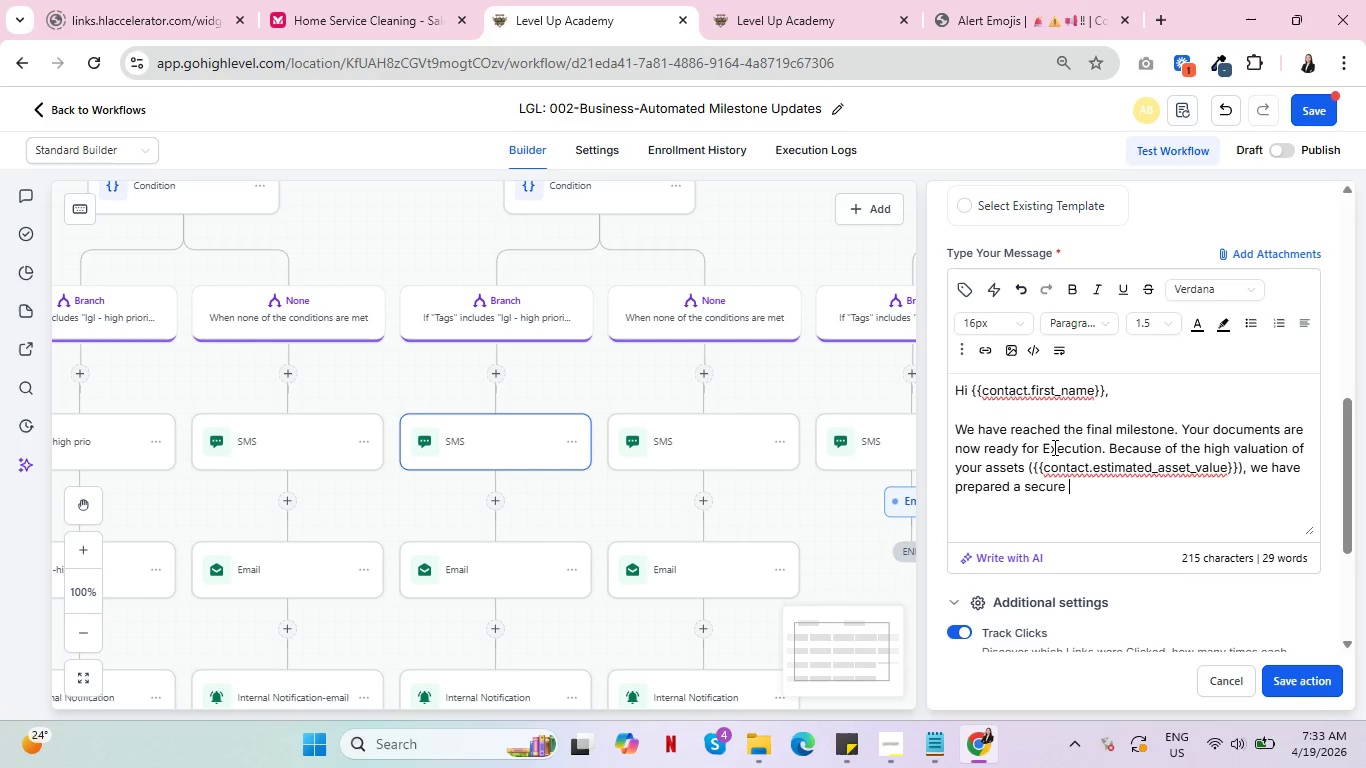 
type(signing portal for you. O)
key(Backspace)
key(Backspace)
 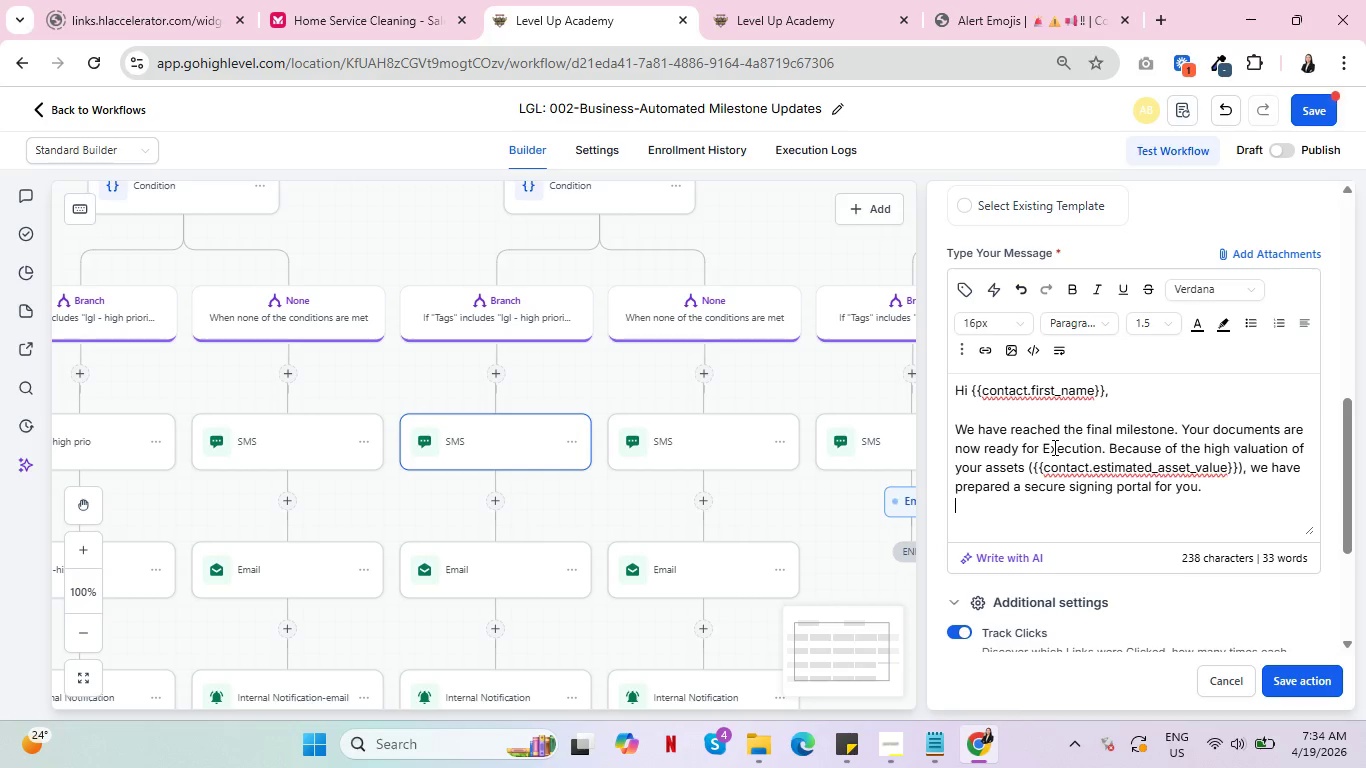 
 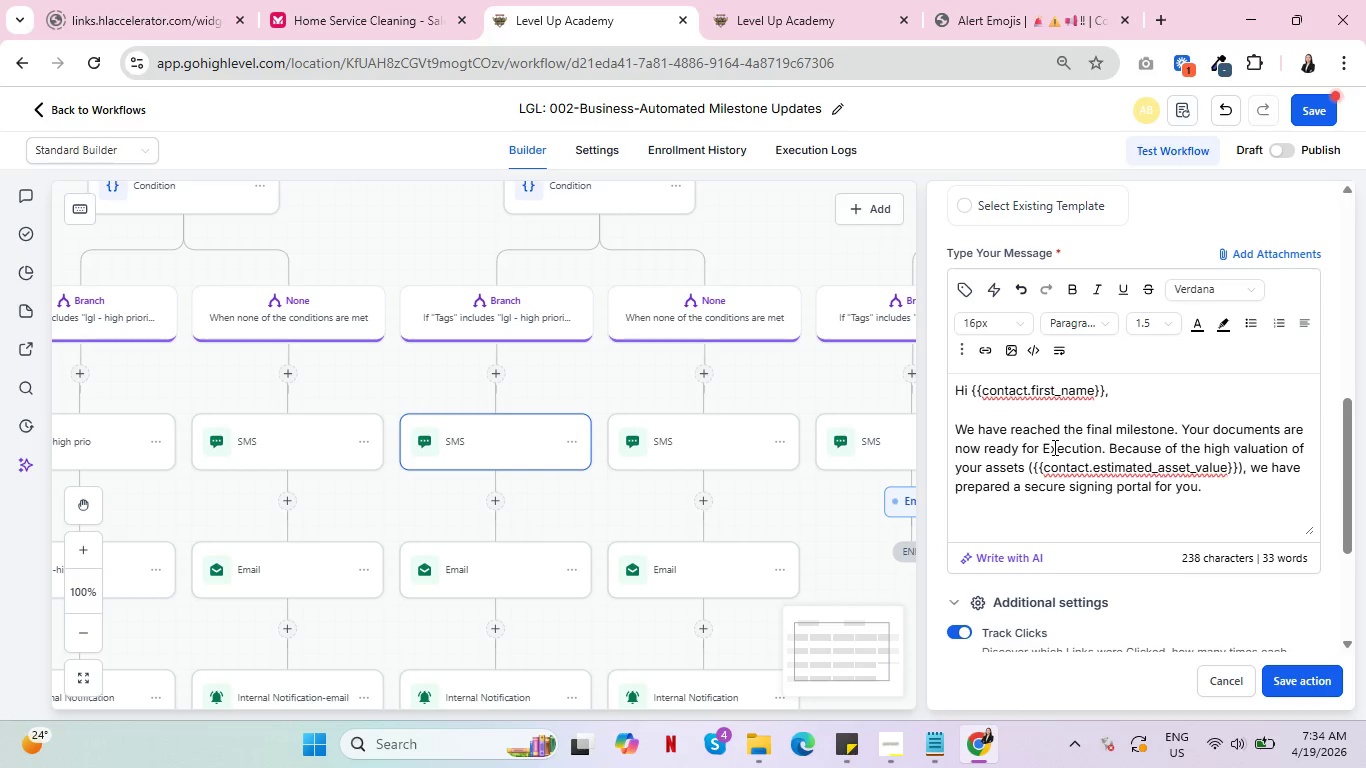 
key(Enter)
 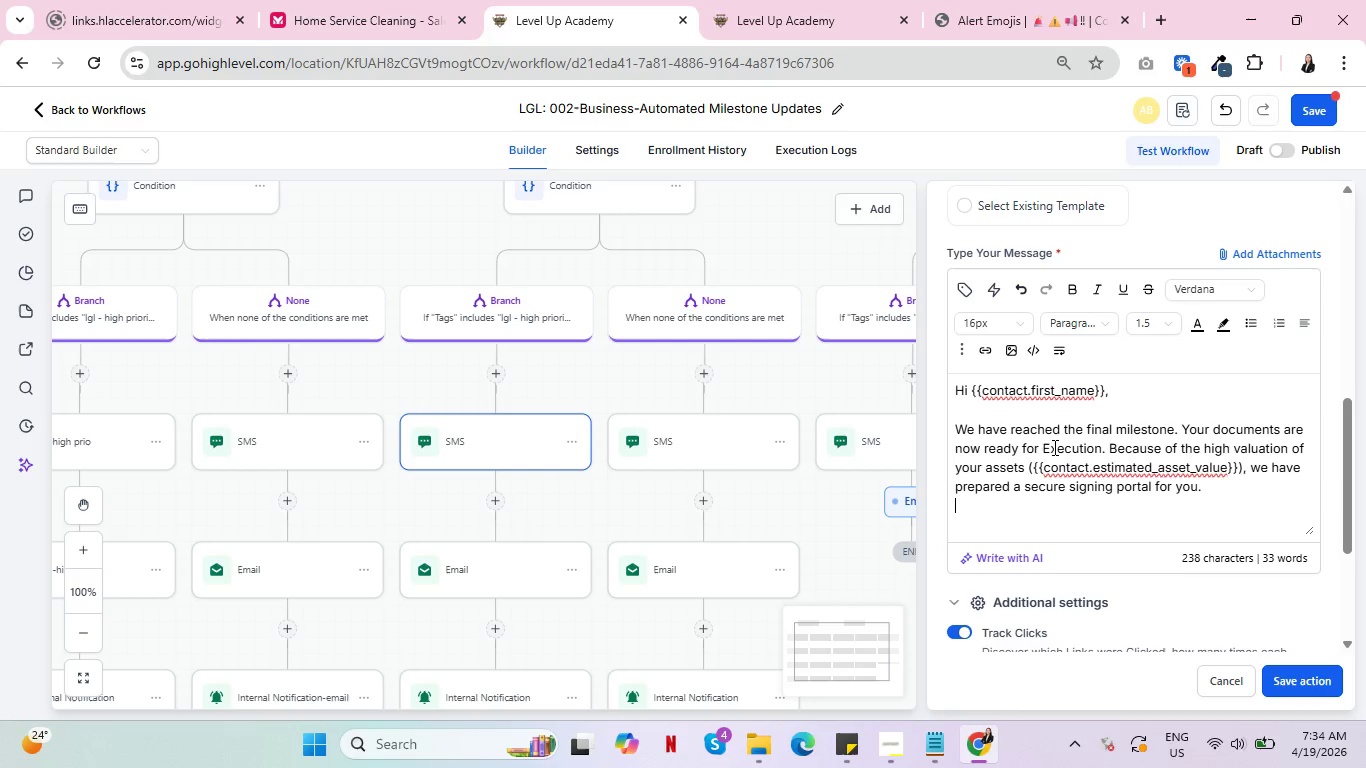 
type(Once signed, your legacy is legally fortified.)
 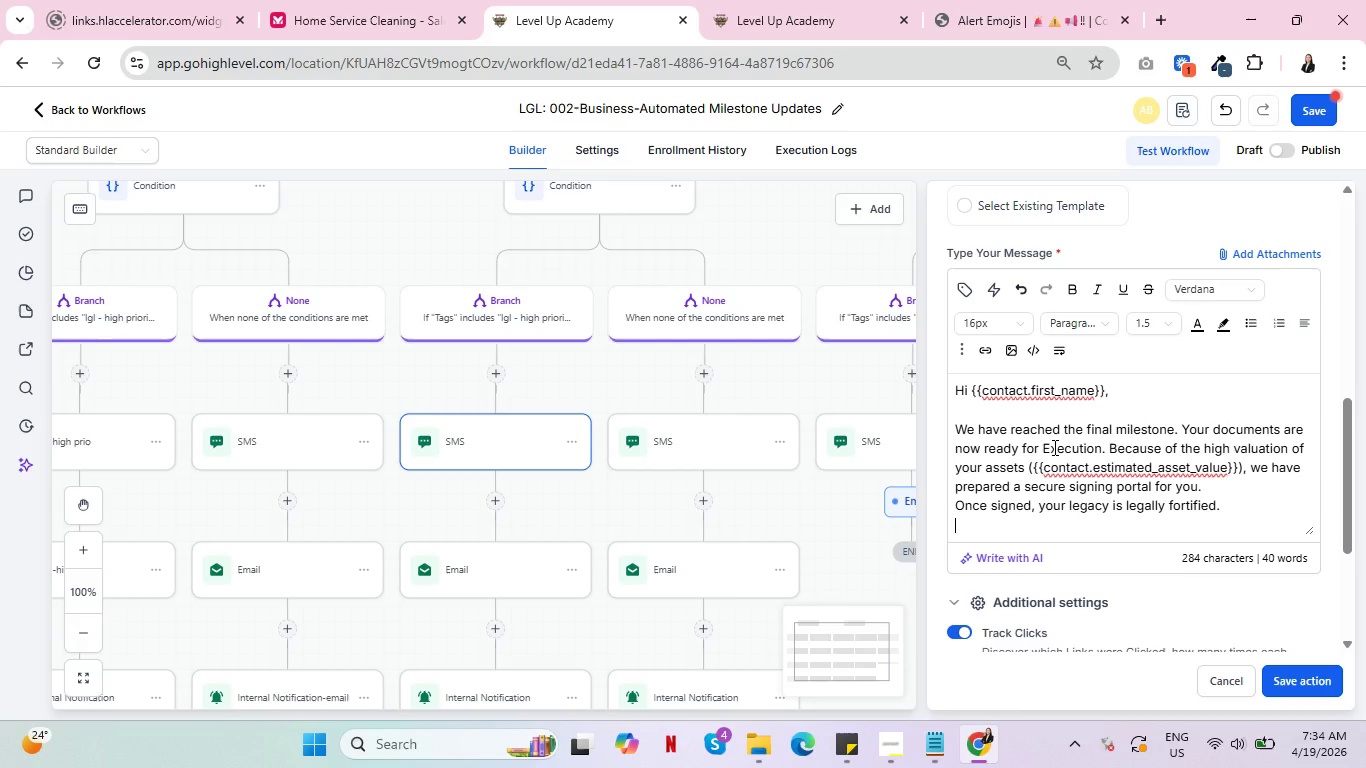 
 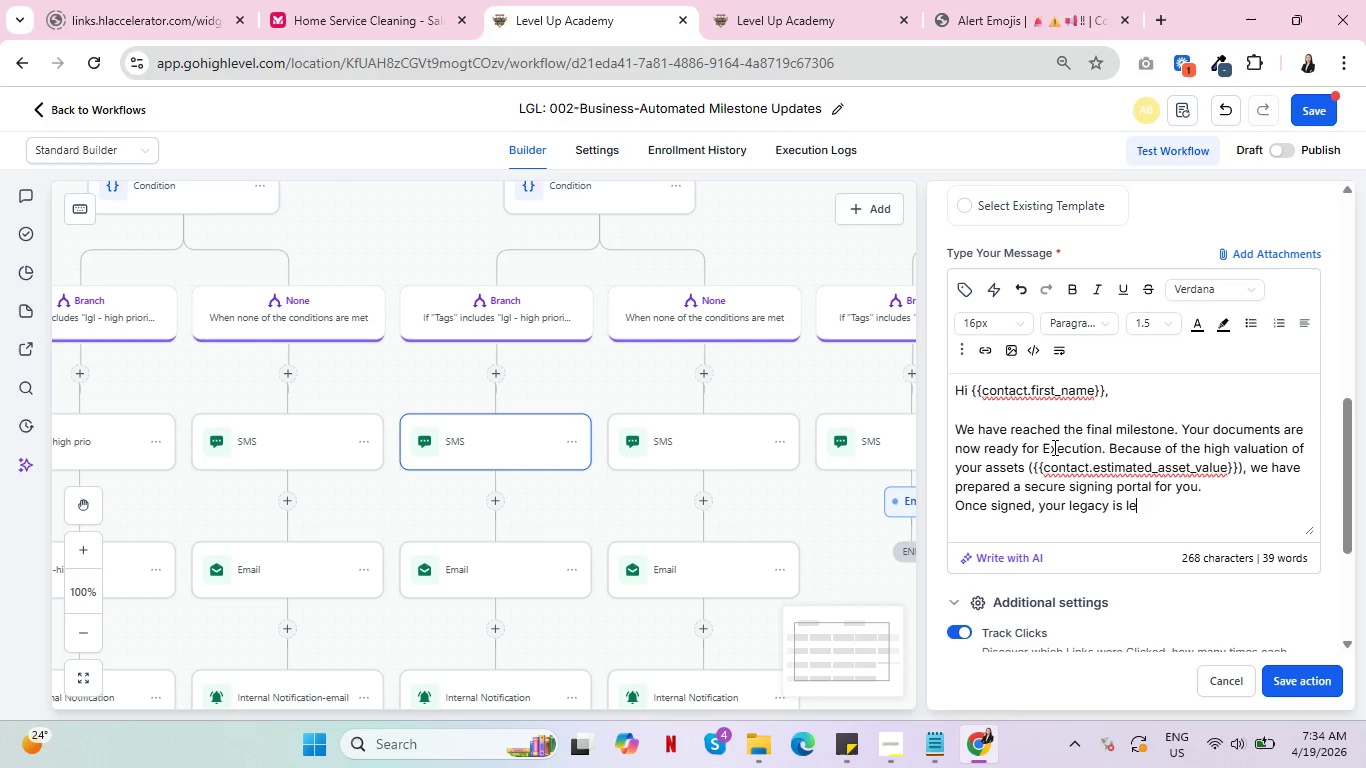 
key(Enter)
 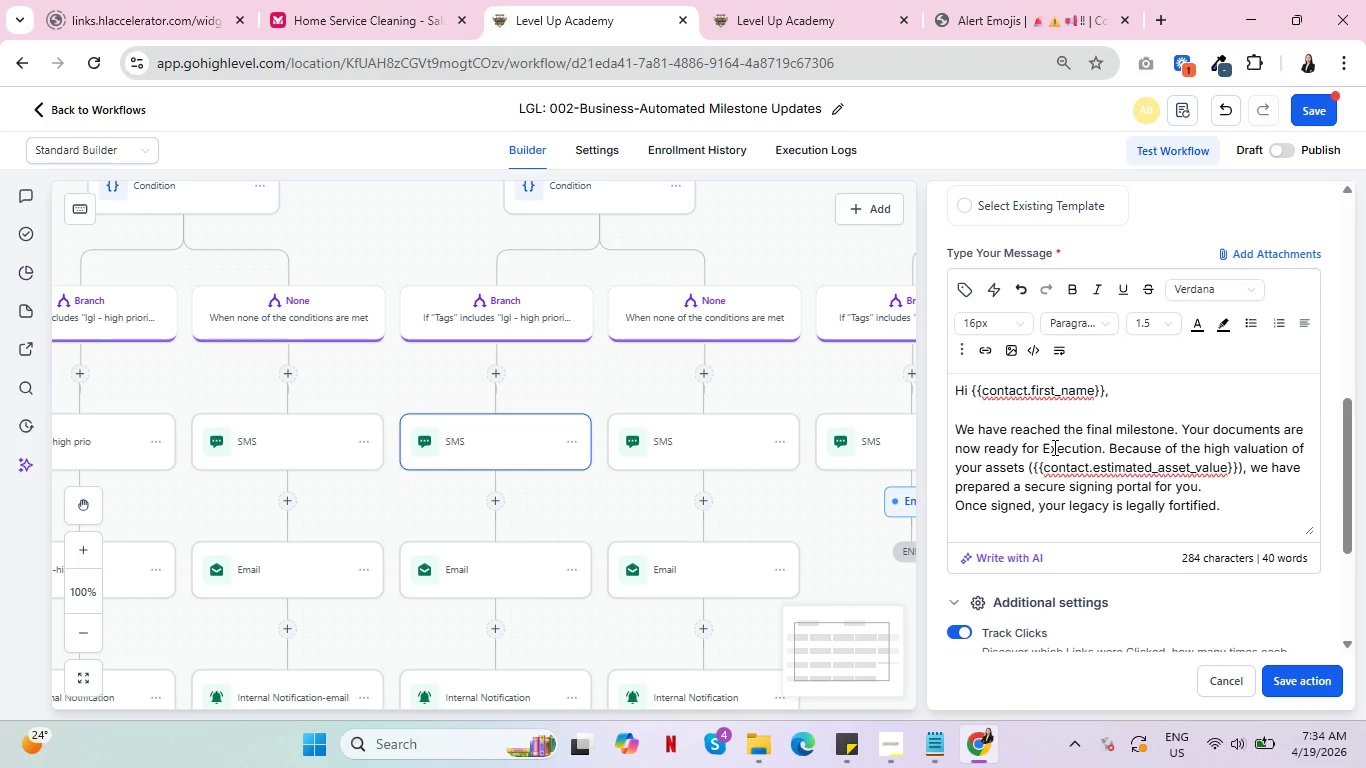 
key(Backspace)
type( Please review ad)
key(Backspace)
type(nd exc)
key(Backspace)
type(ecute these documents at your ealriest convenience)
 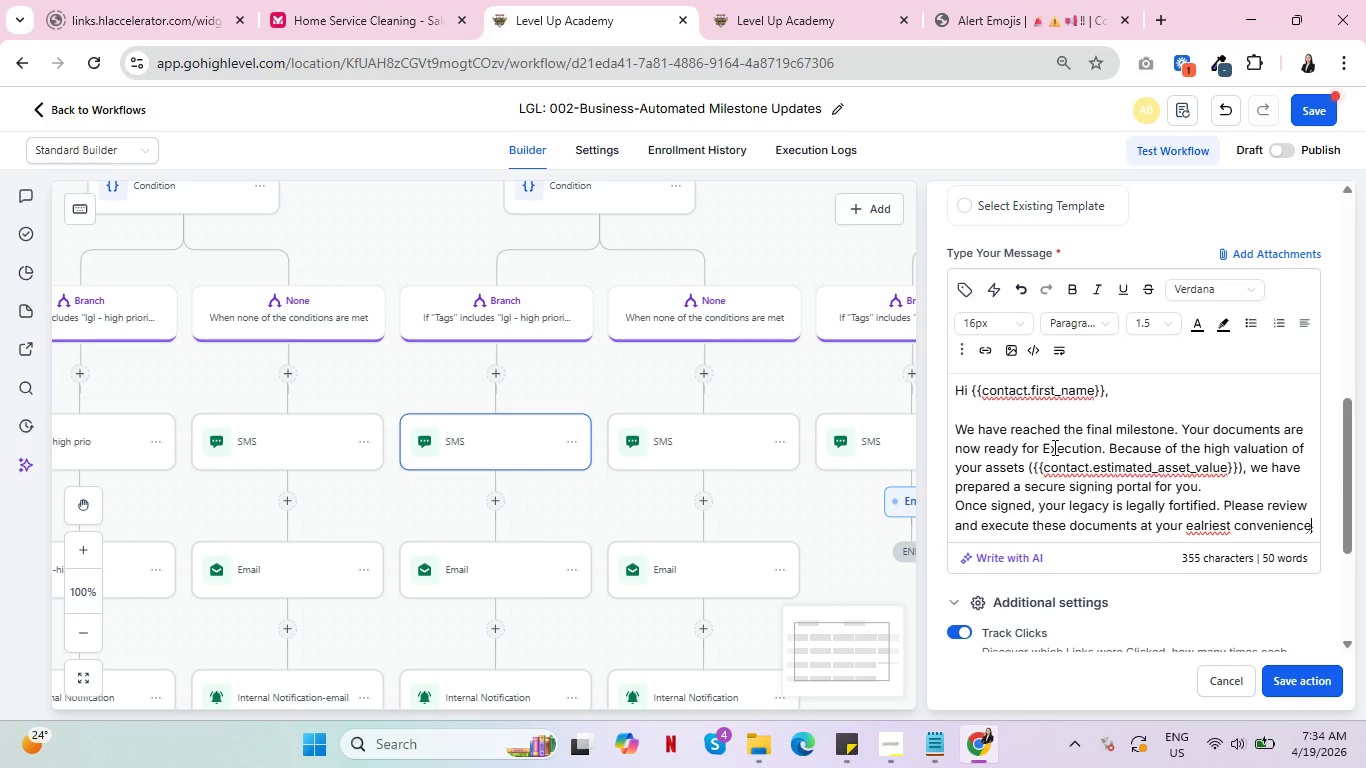 
right_click([1220, 532])
 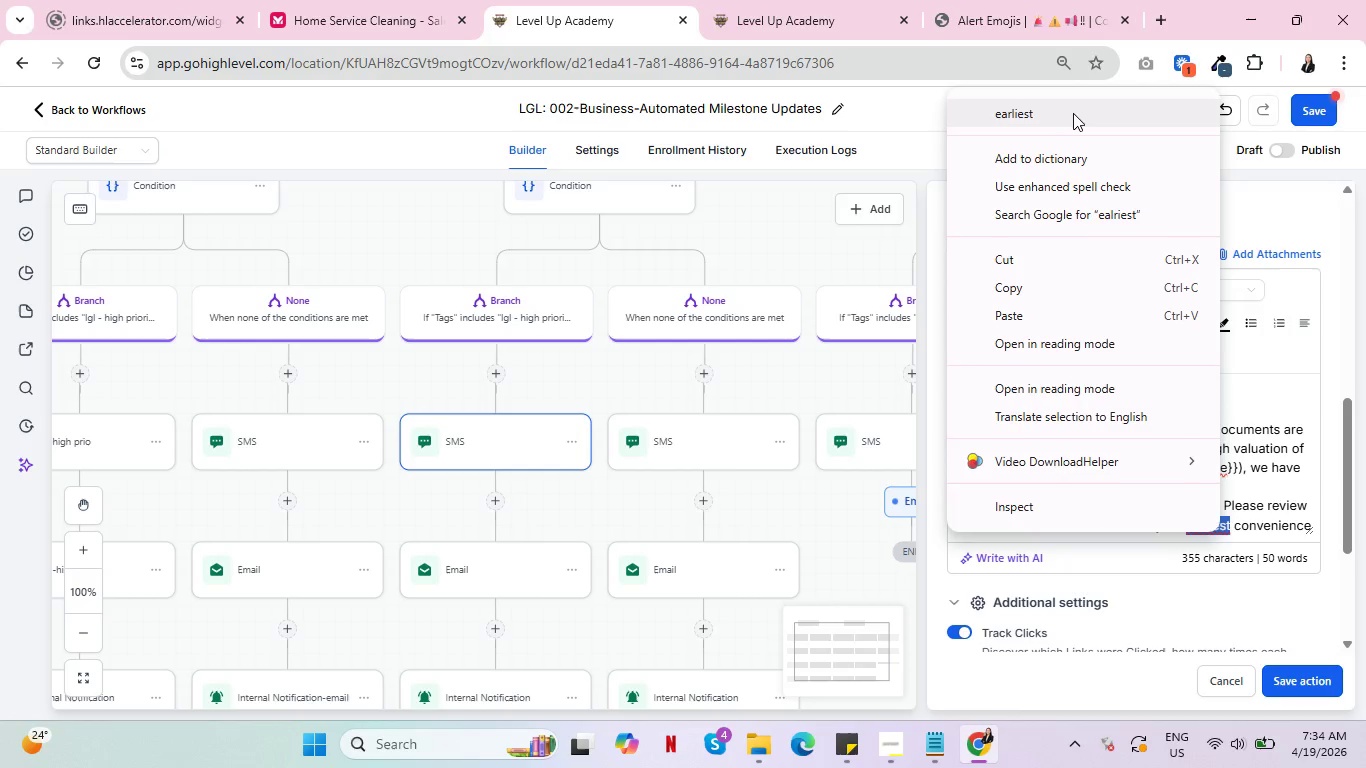 
left_click([1073, 112])
 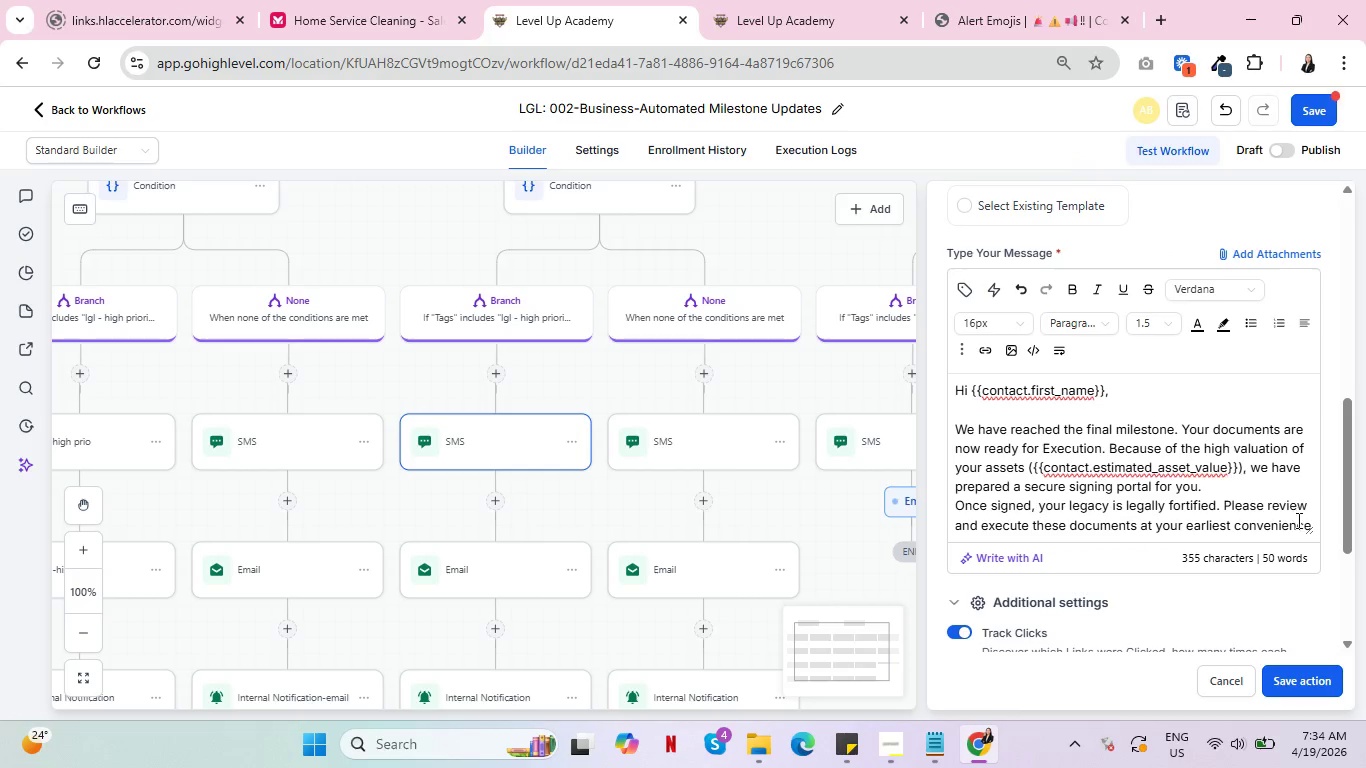 
left_click([1307, 523])
 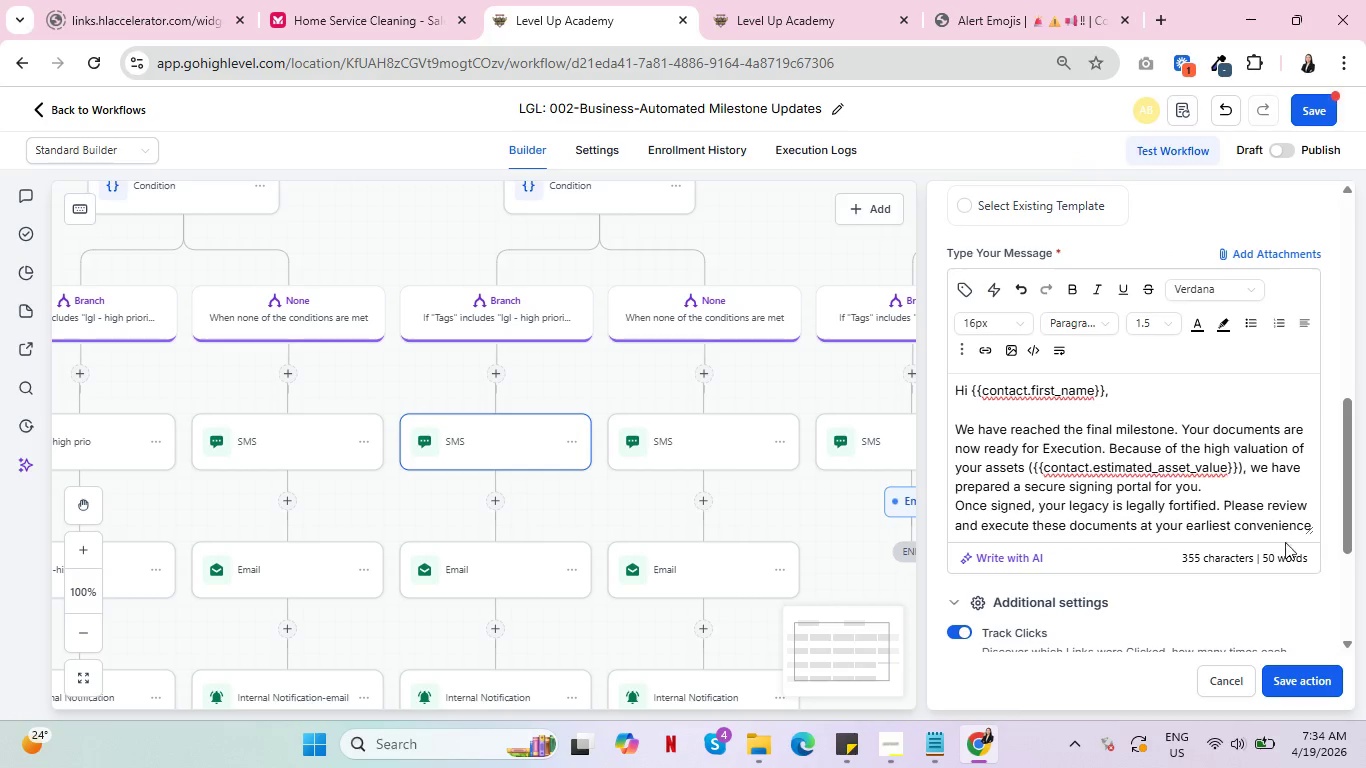 
left_click([1263, 533])
 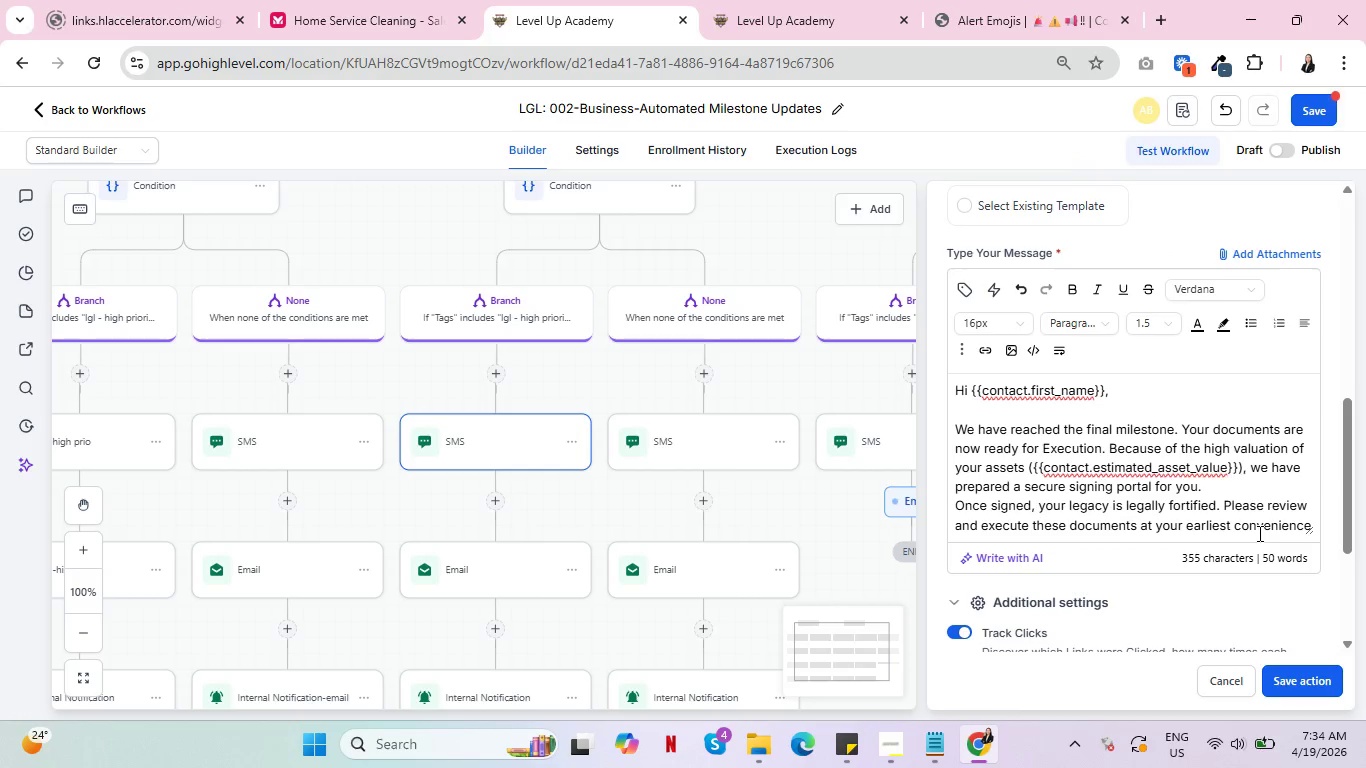 
key(ArrowRight)
 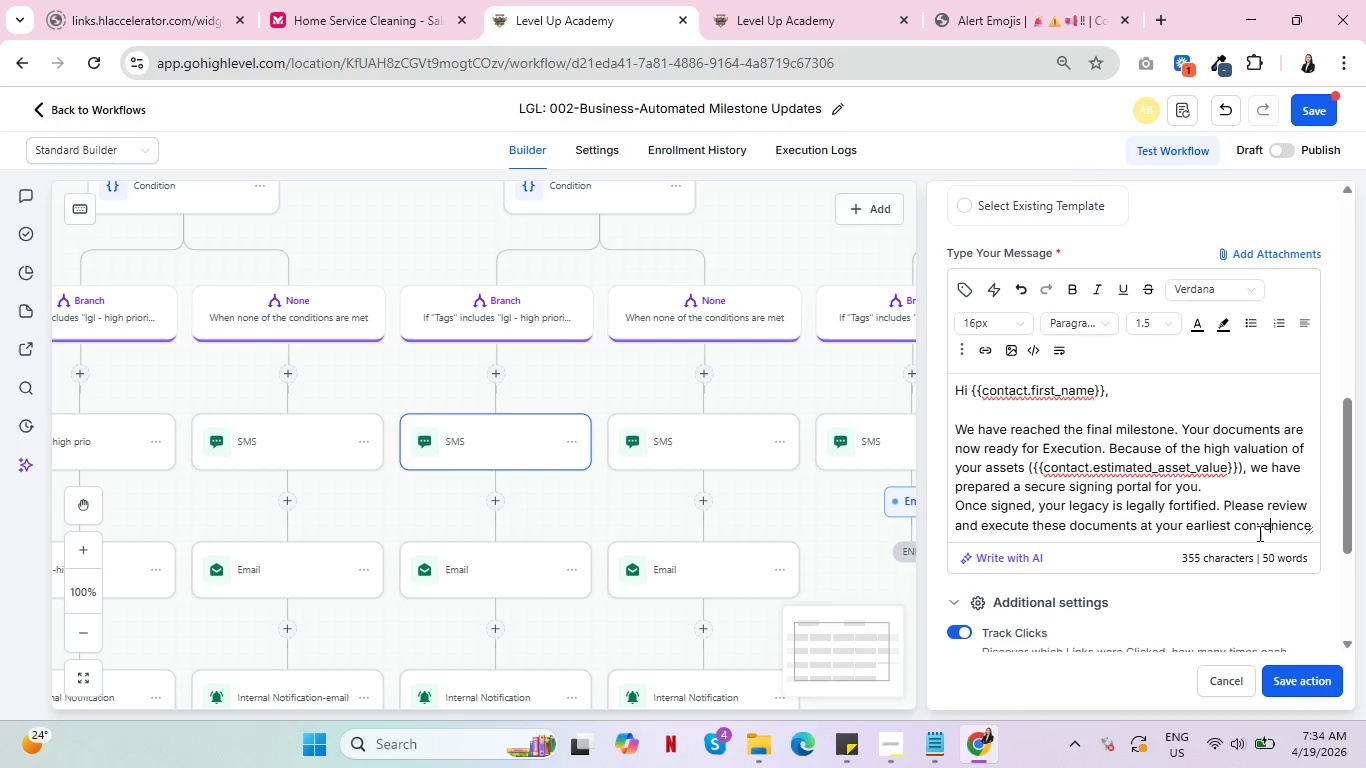 
key(ArrowRight)
 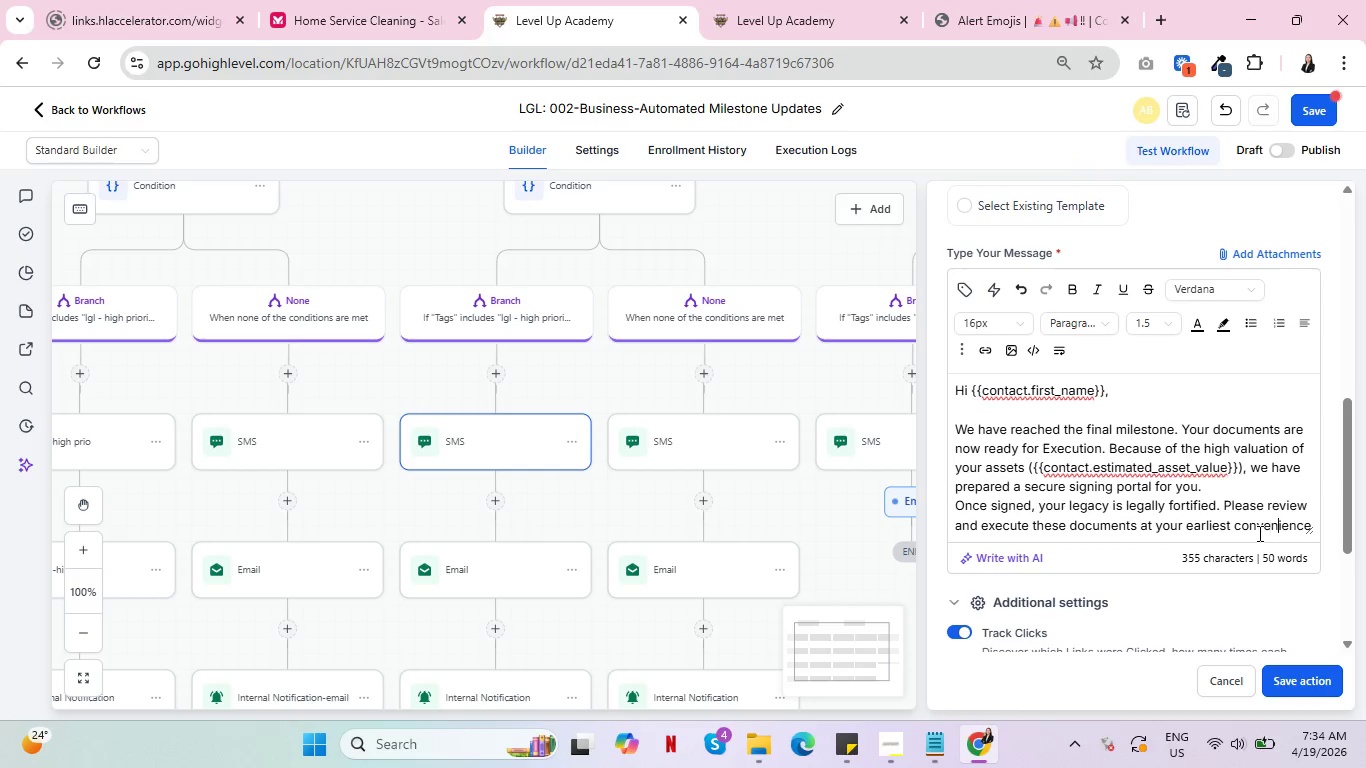 
key(ArrowRight)
 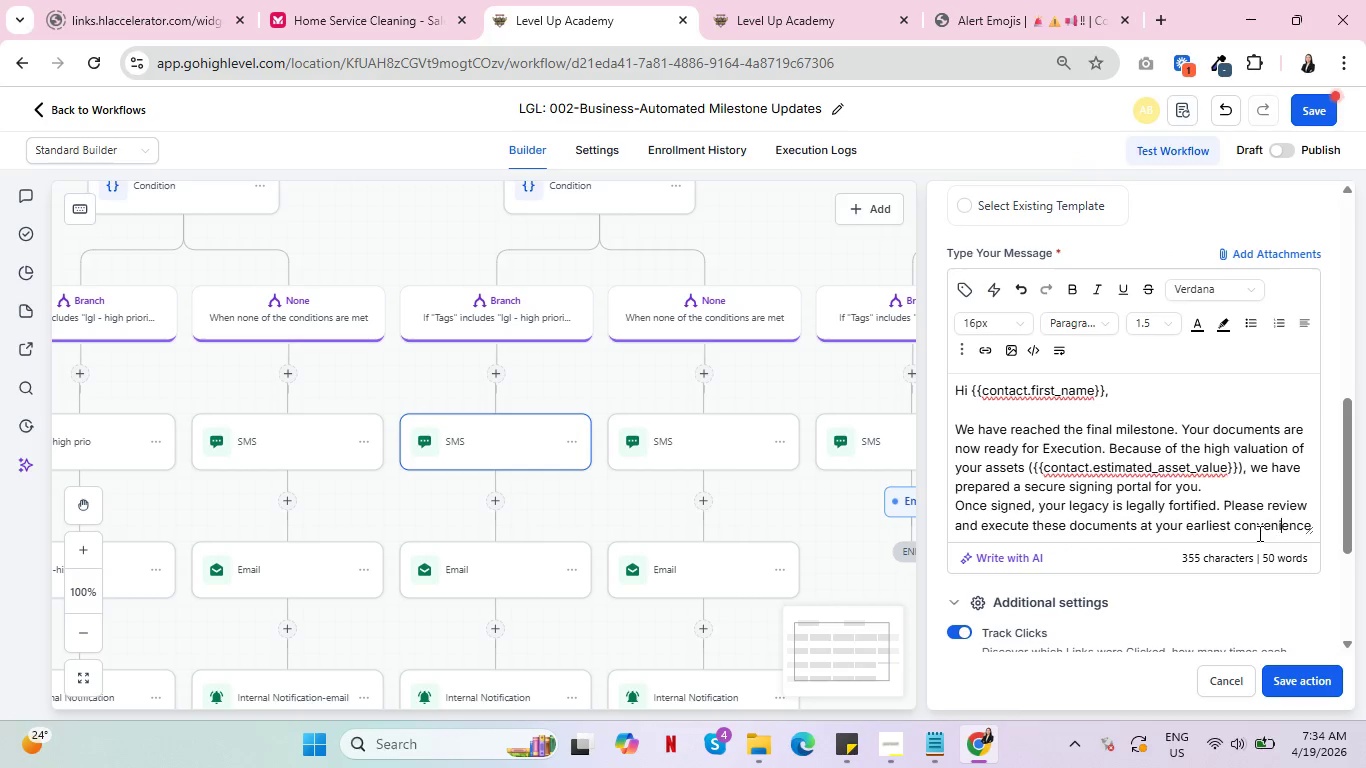 
key(ArrowRight)
 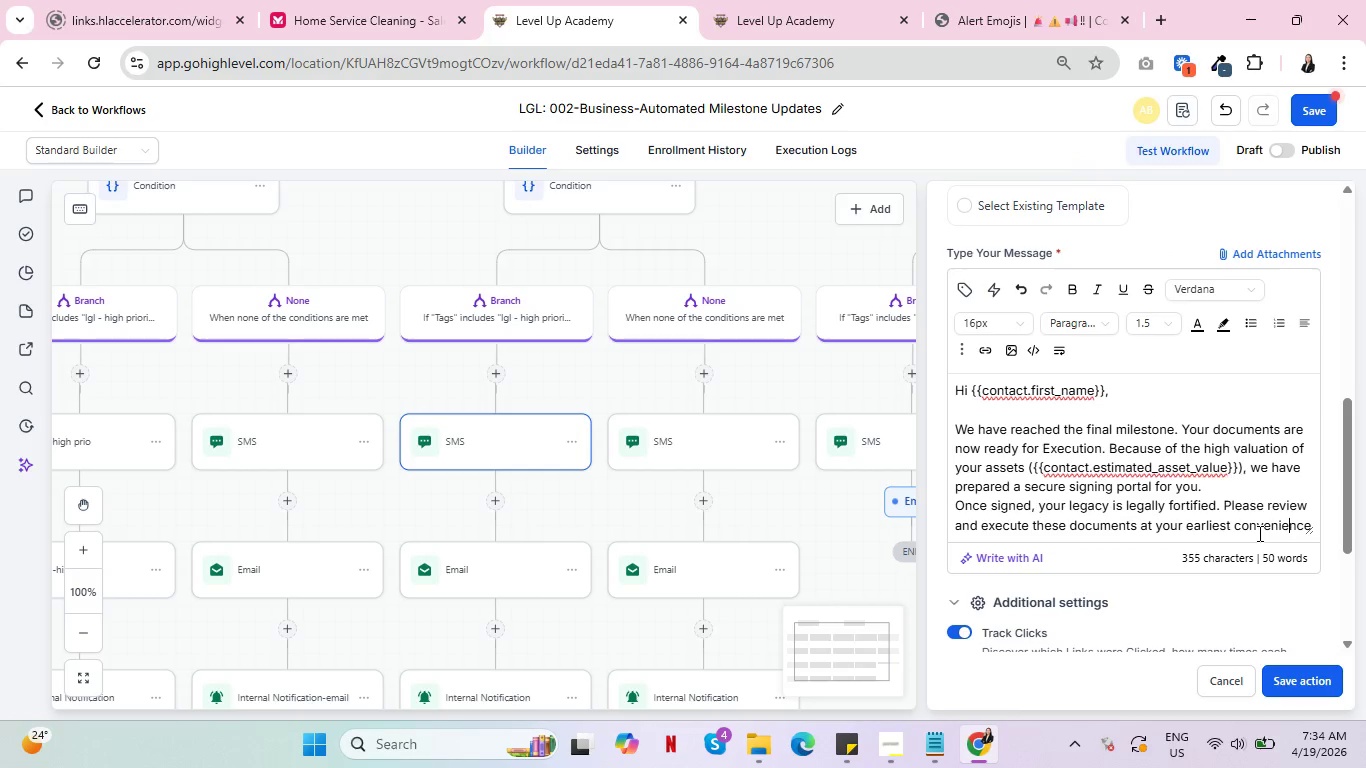 
key(ArrowRight)
 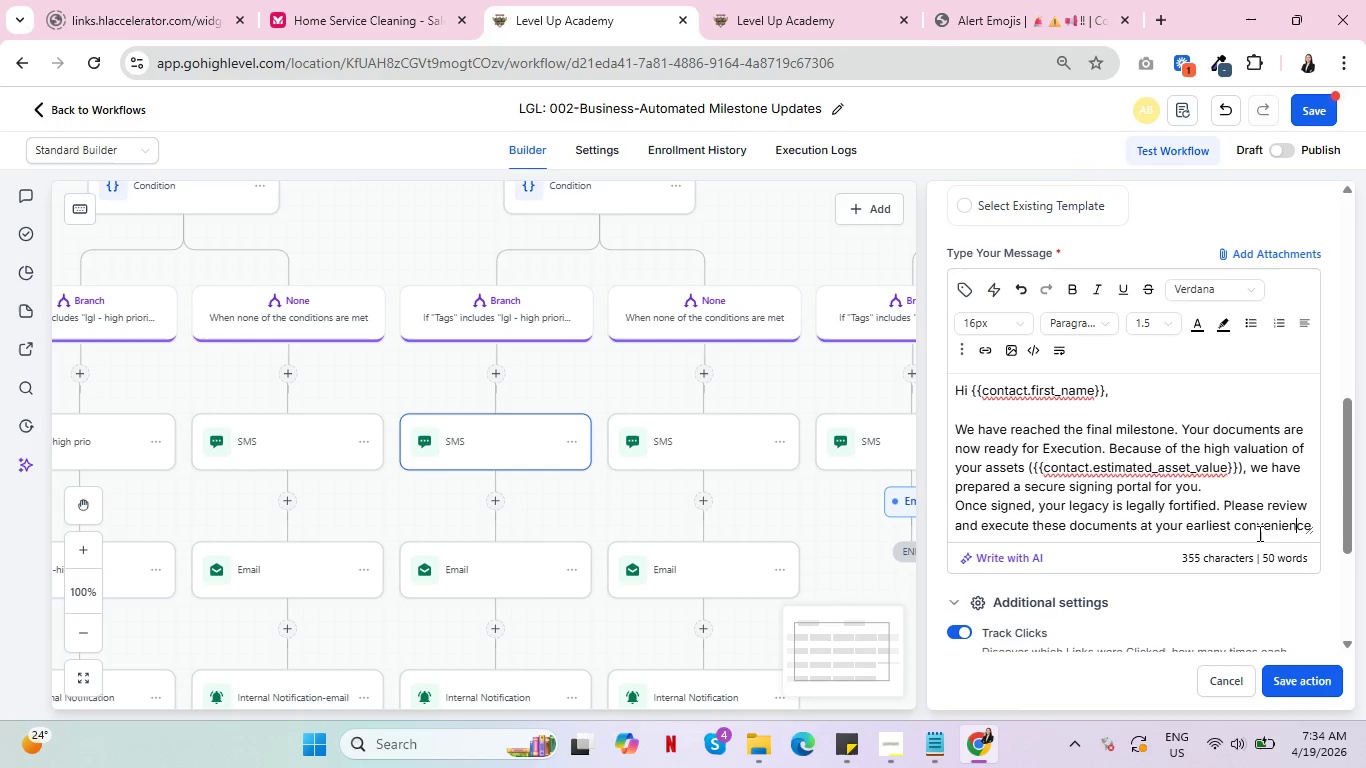 
key(ArrowRight)
 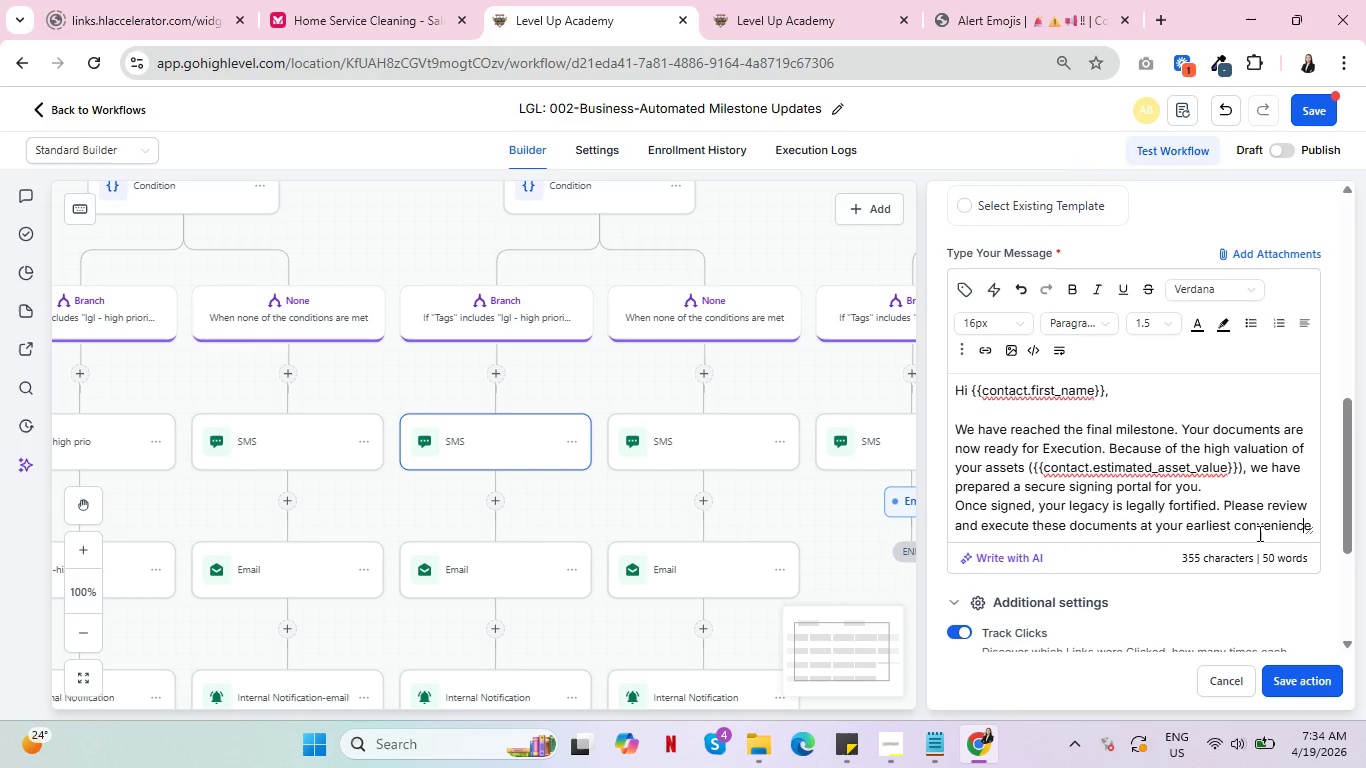 
key(ArrowRight)
 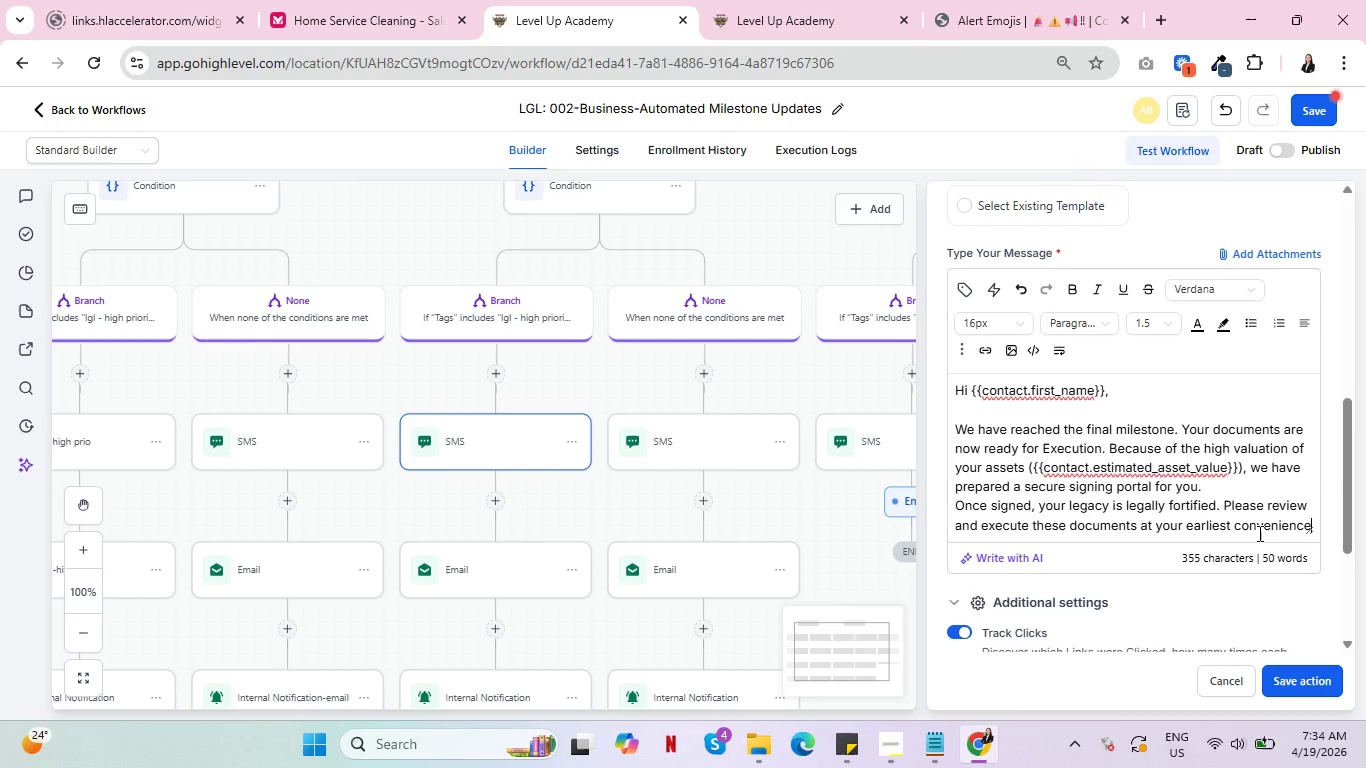 
key(Period)
 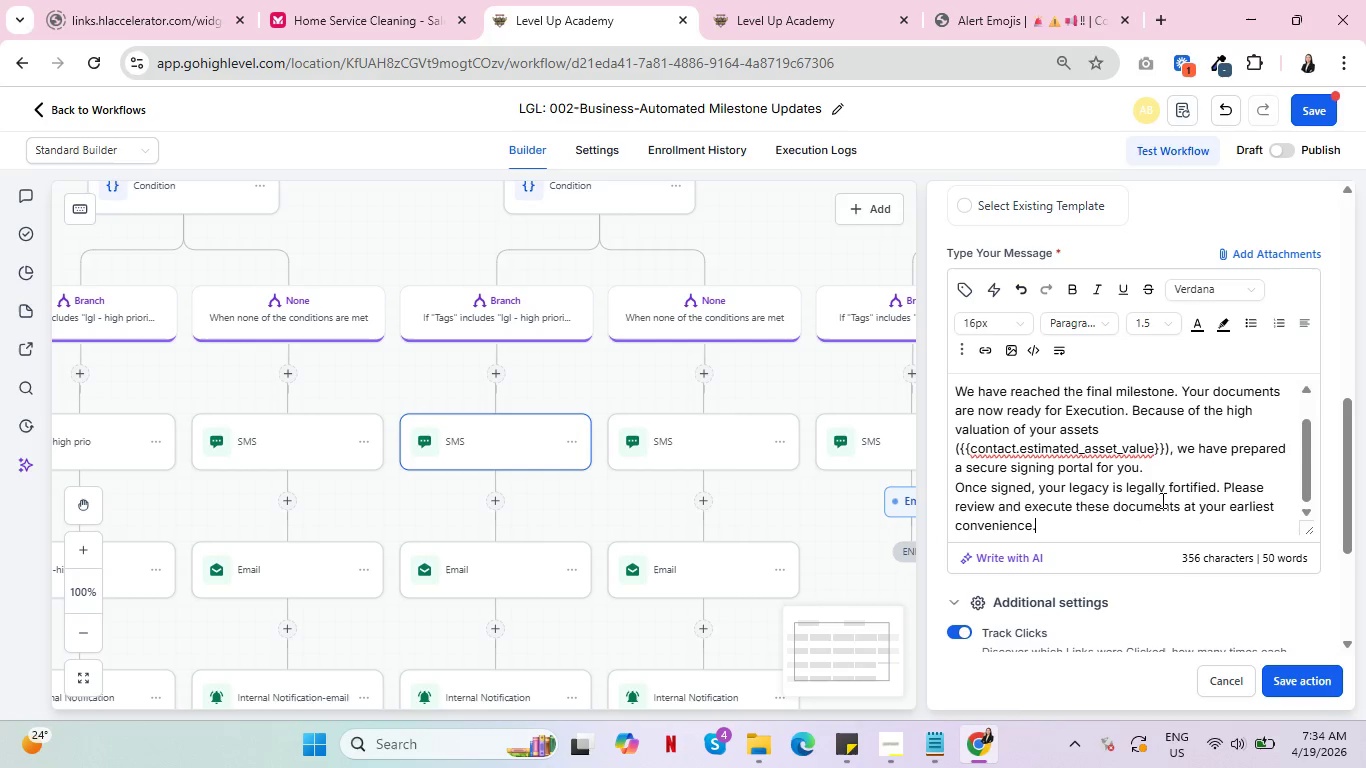 
left_click([1179, 471])
 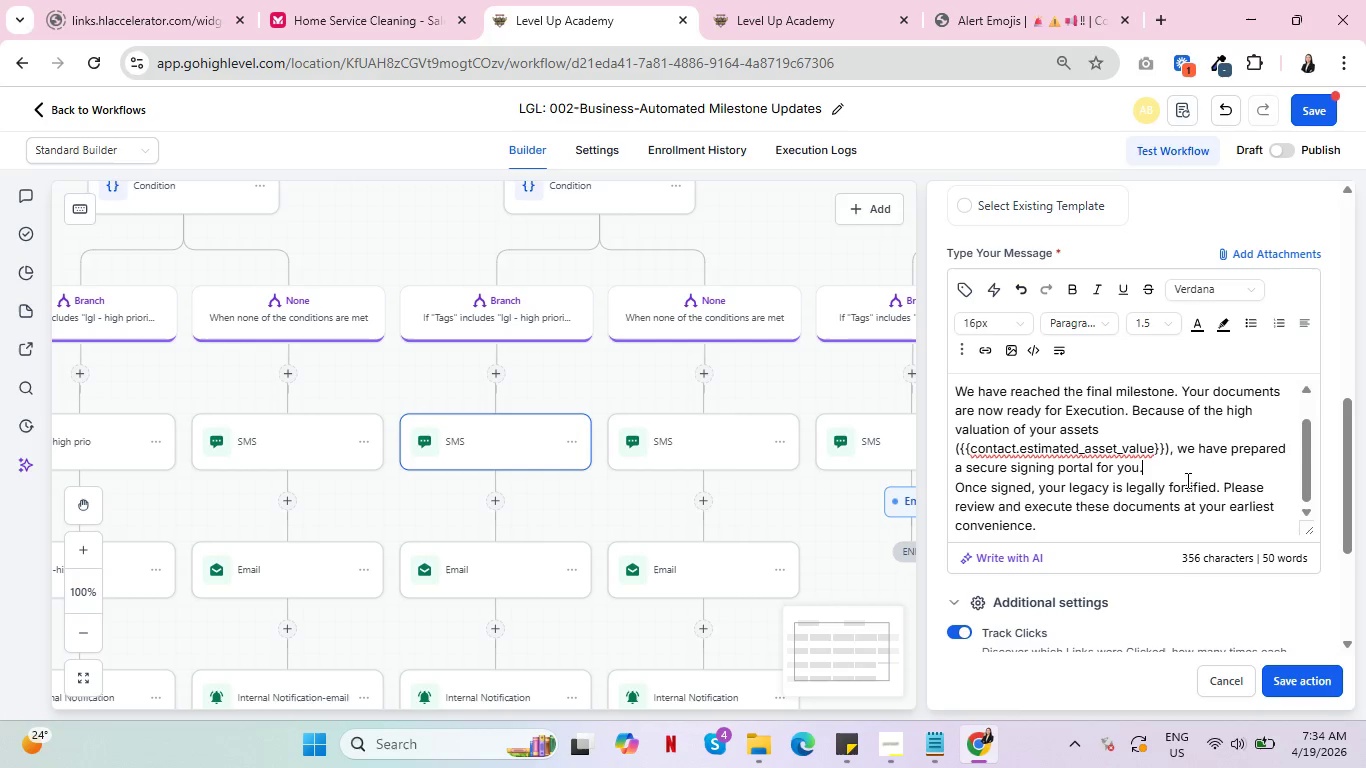 
key(Enter)
 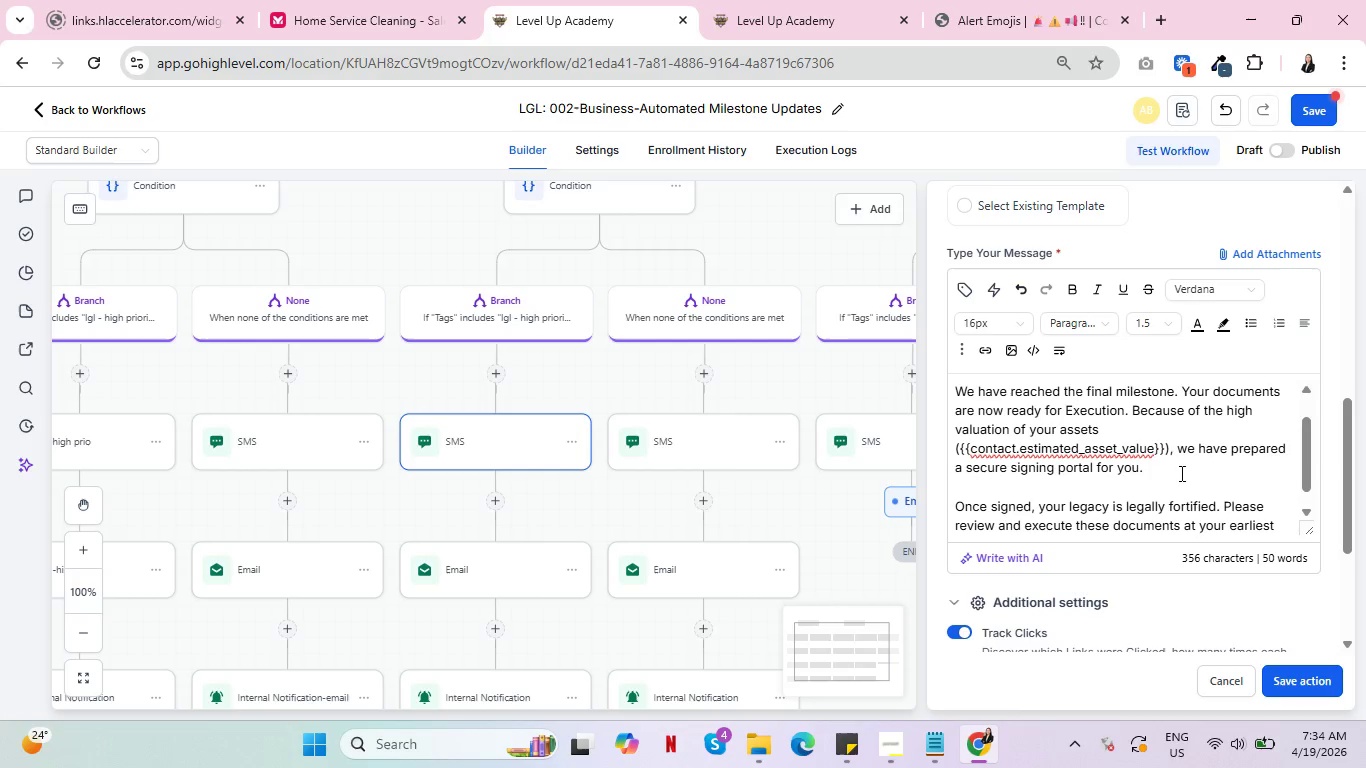 
scroll: coordinate [1130, 451], scroll_direction: down, amount: 3.0
 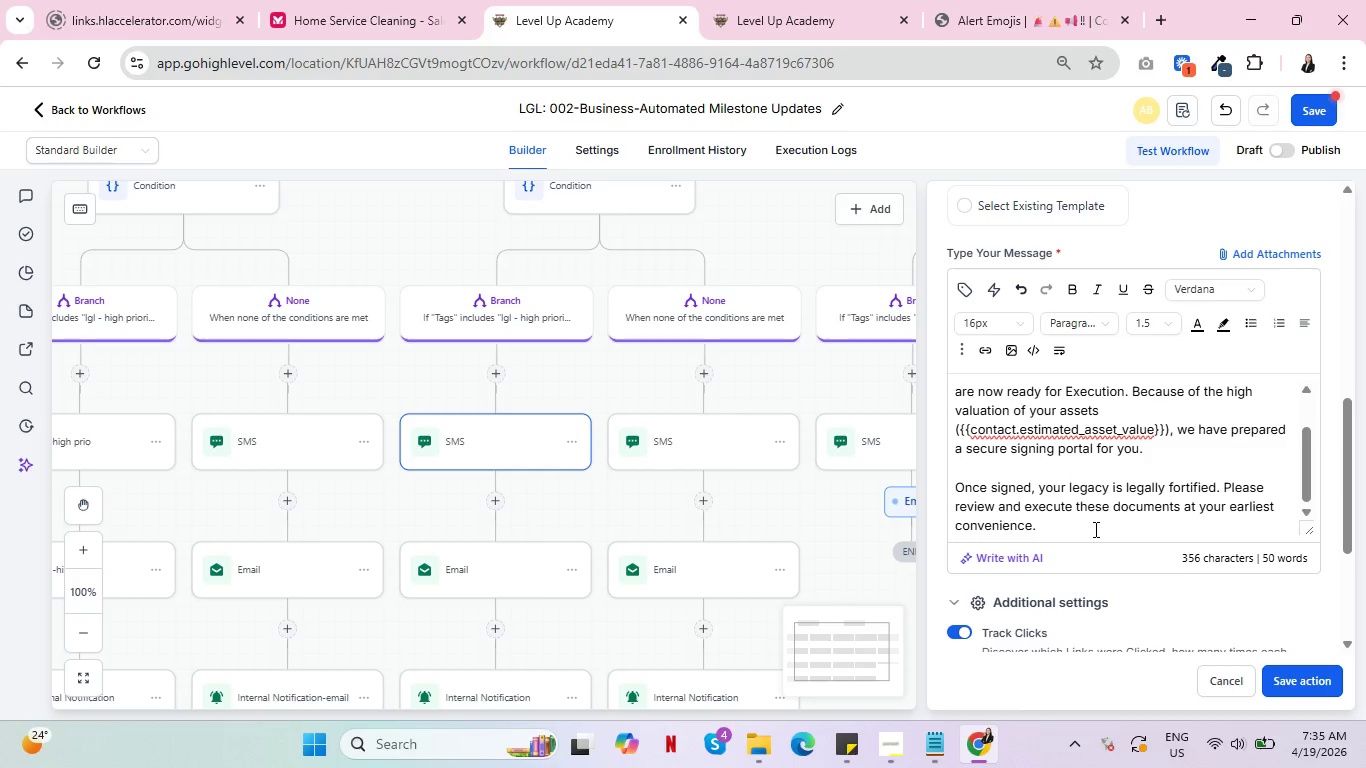 
left_click([1094, 529])
 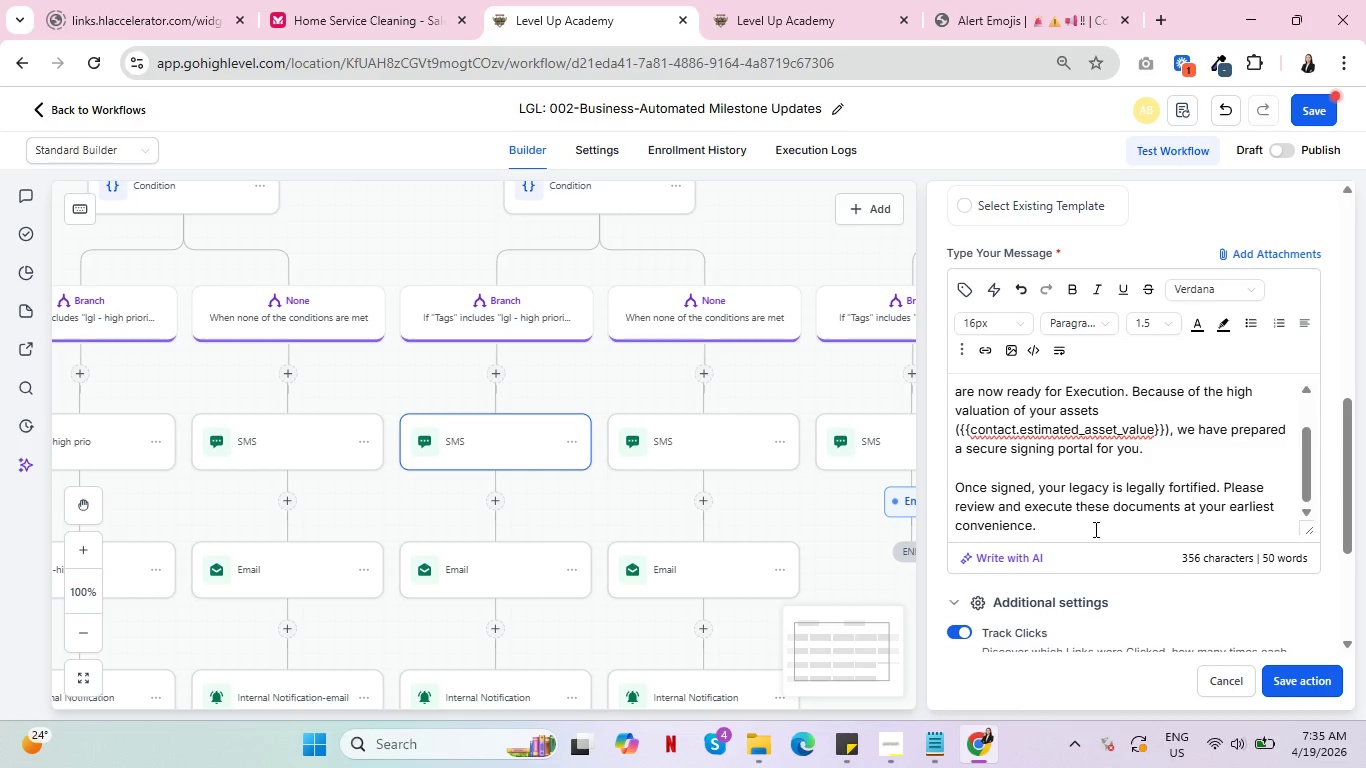 
key(Enter)
 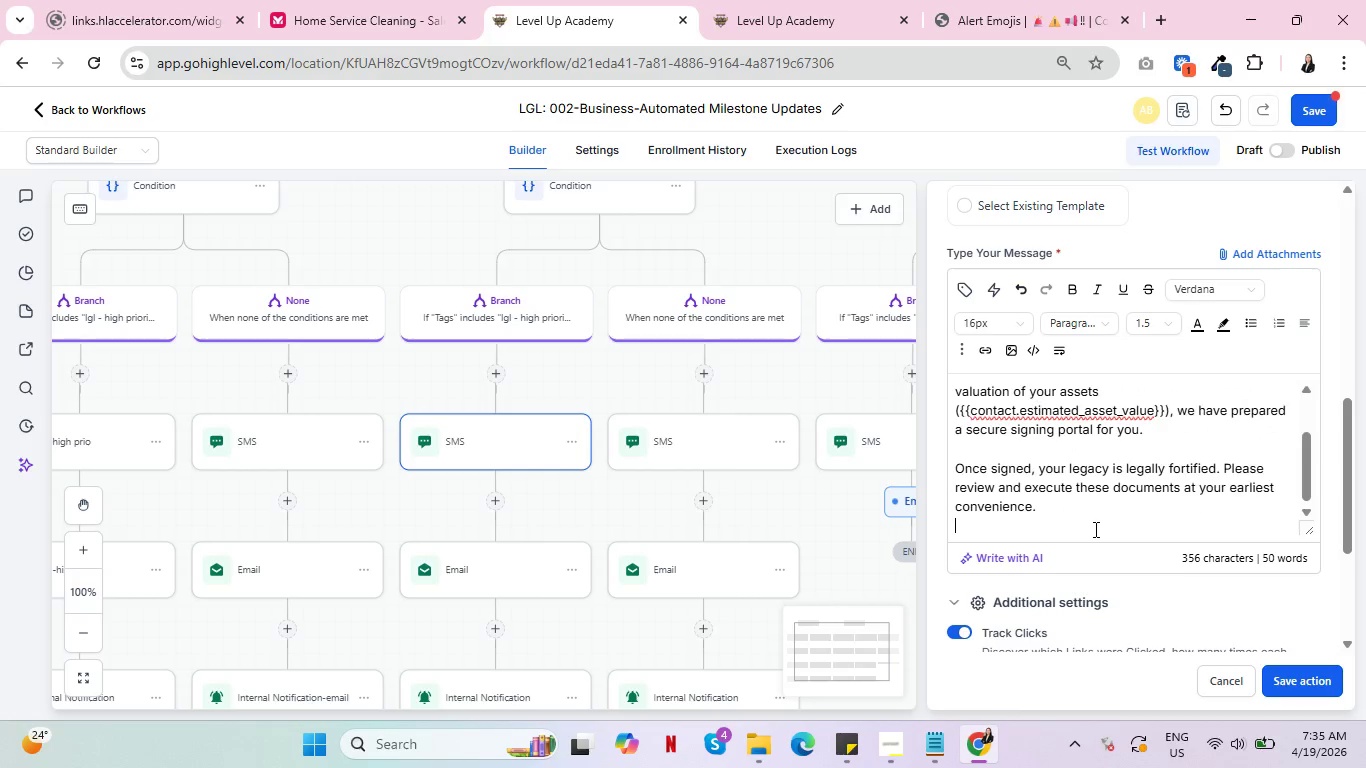 
key(Enter)
 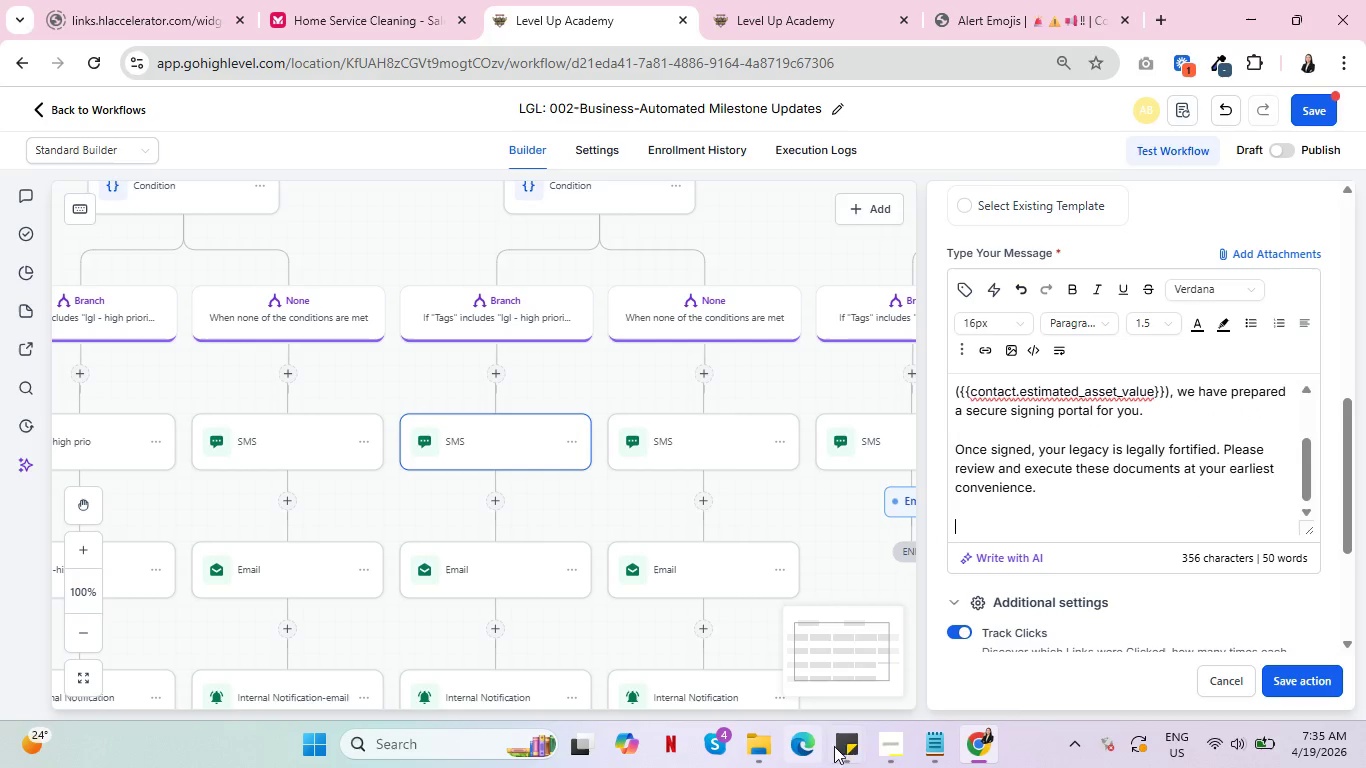 
mouse_move([924, 724])
 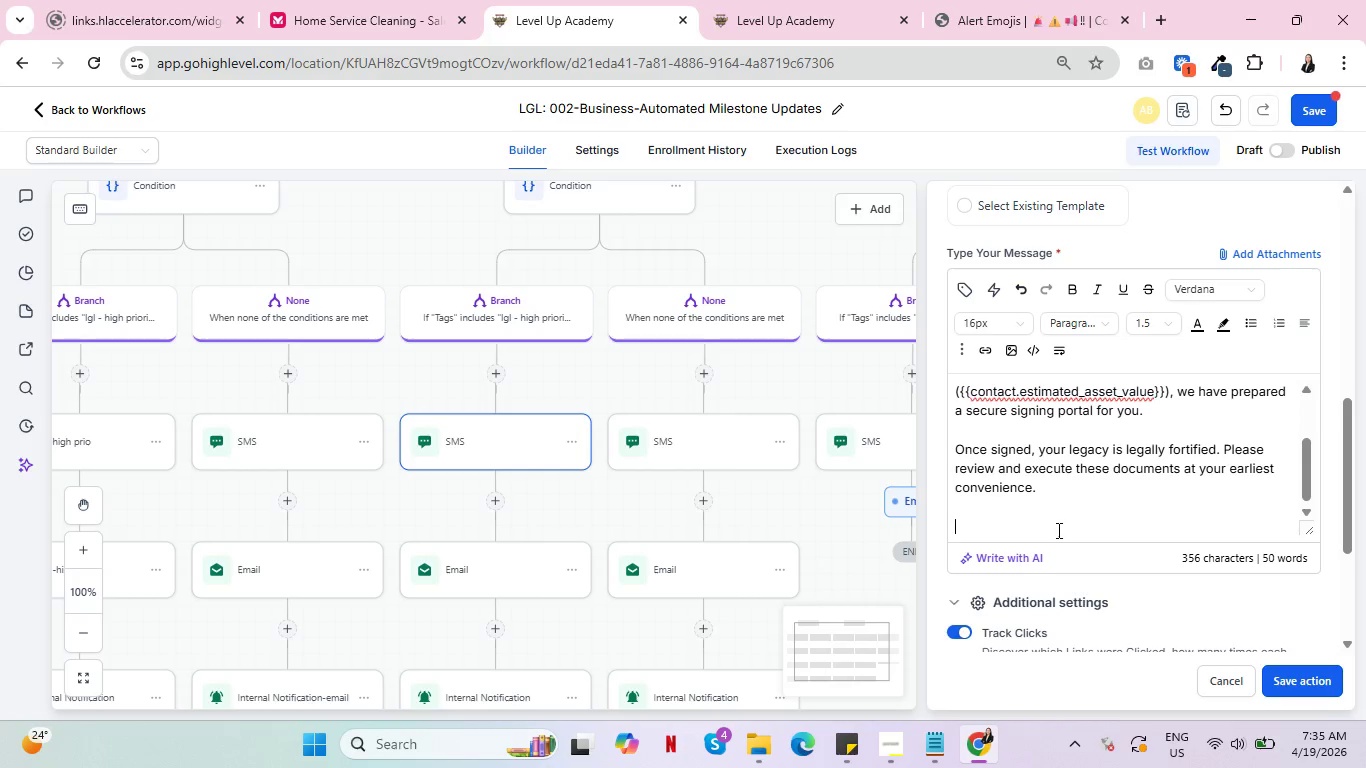 
left_click([1057, 530])
 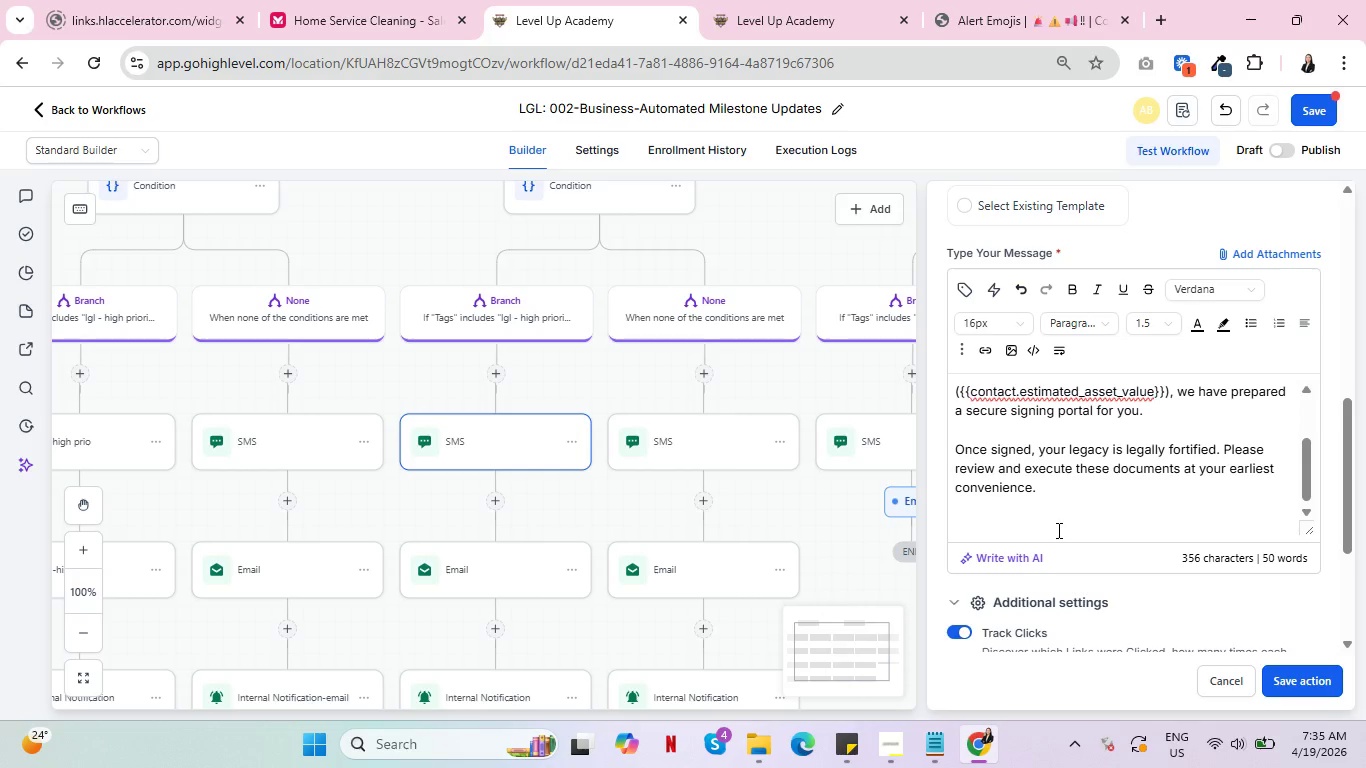 
key(Enter)
 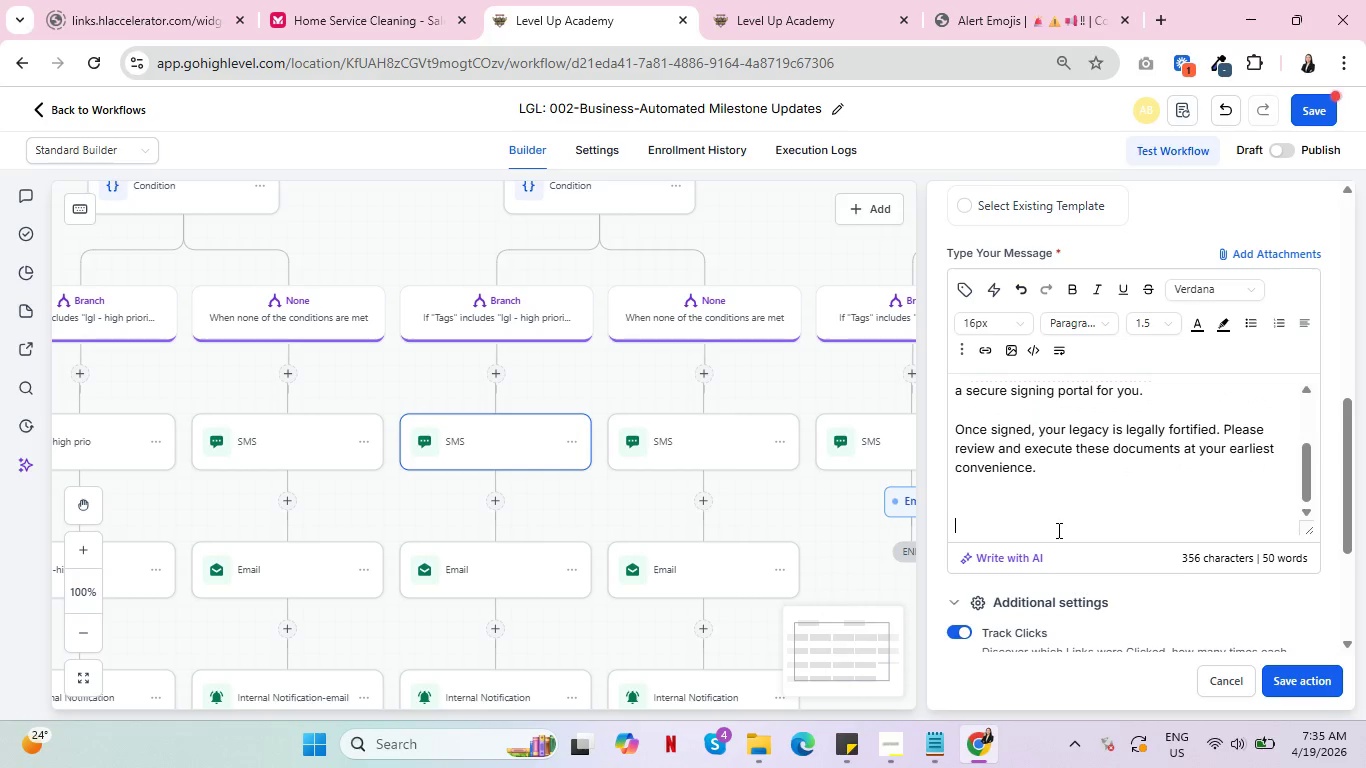 
type(Legacy Gia)
key(Backspace)
key(Backspace)
type(uard Legal)
 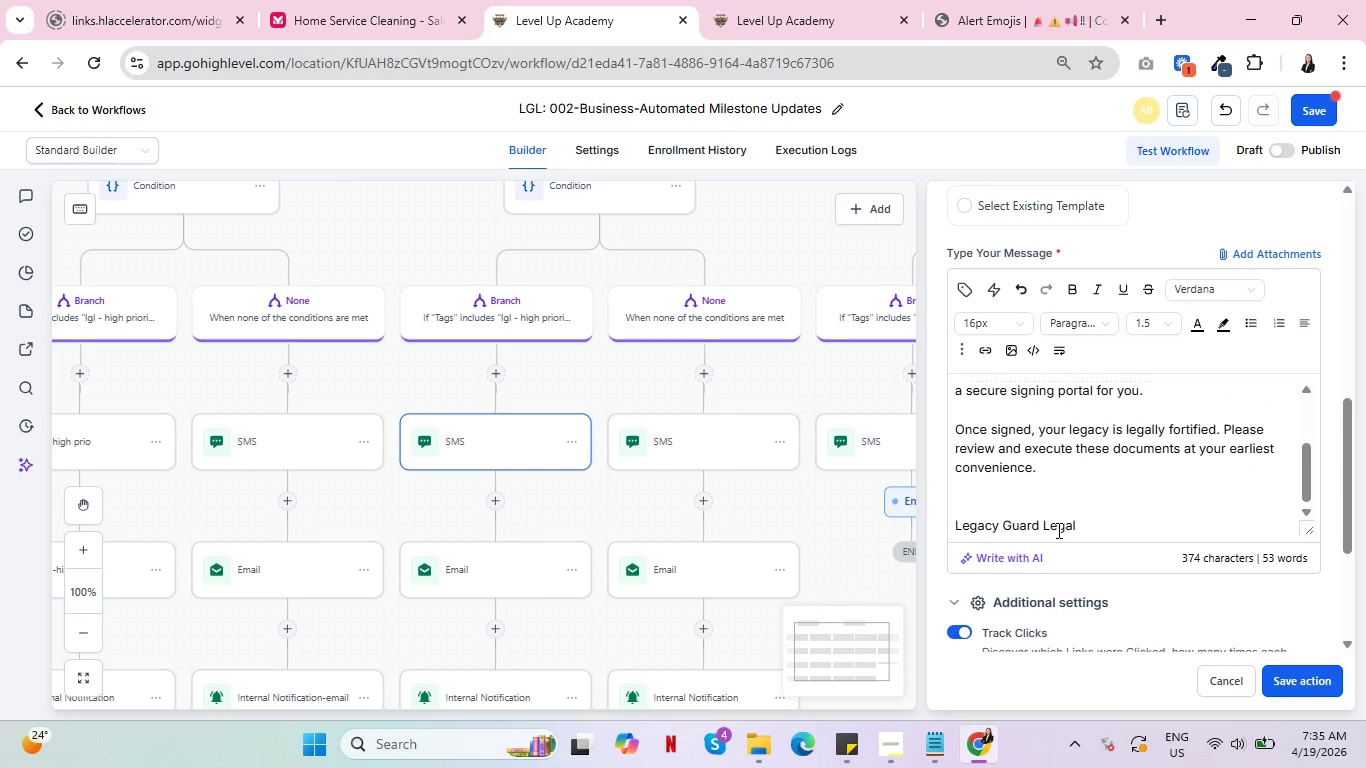 
scroll: coordinate [1108, 469], scroll_direction: up, amount: 7.0
 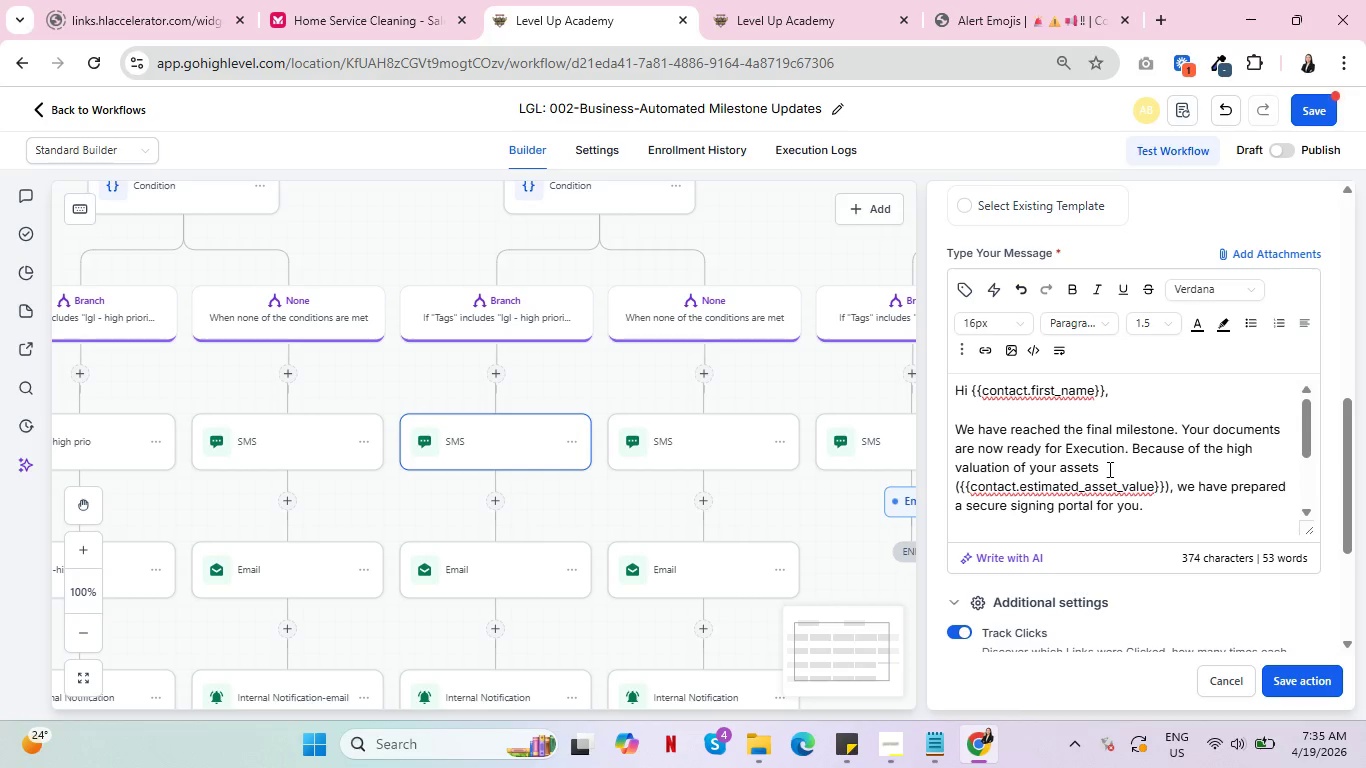 
left_click([1290, 673])
 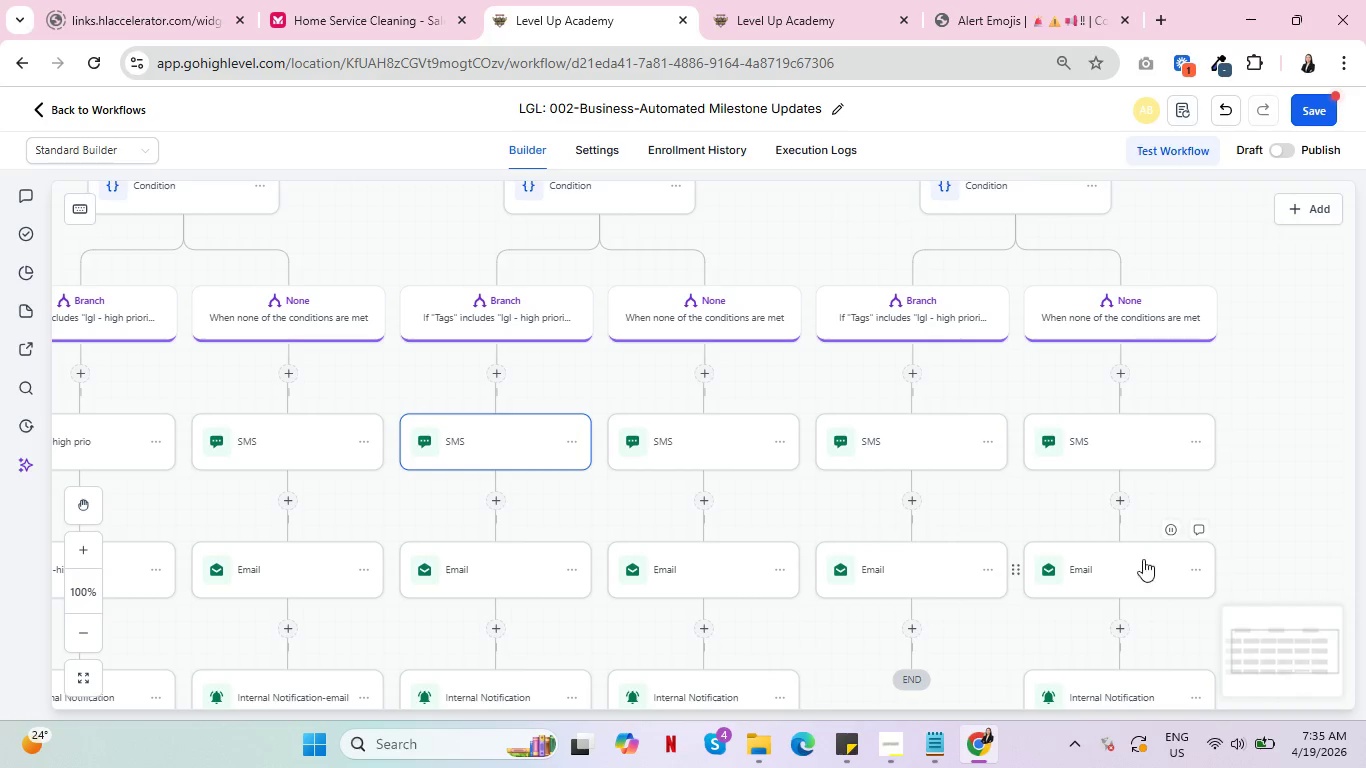 
scroll: coordinate [1076, 529], scroll_direction: down, amount: 4.0
 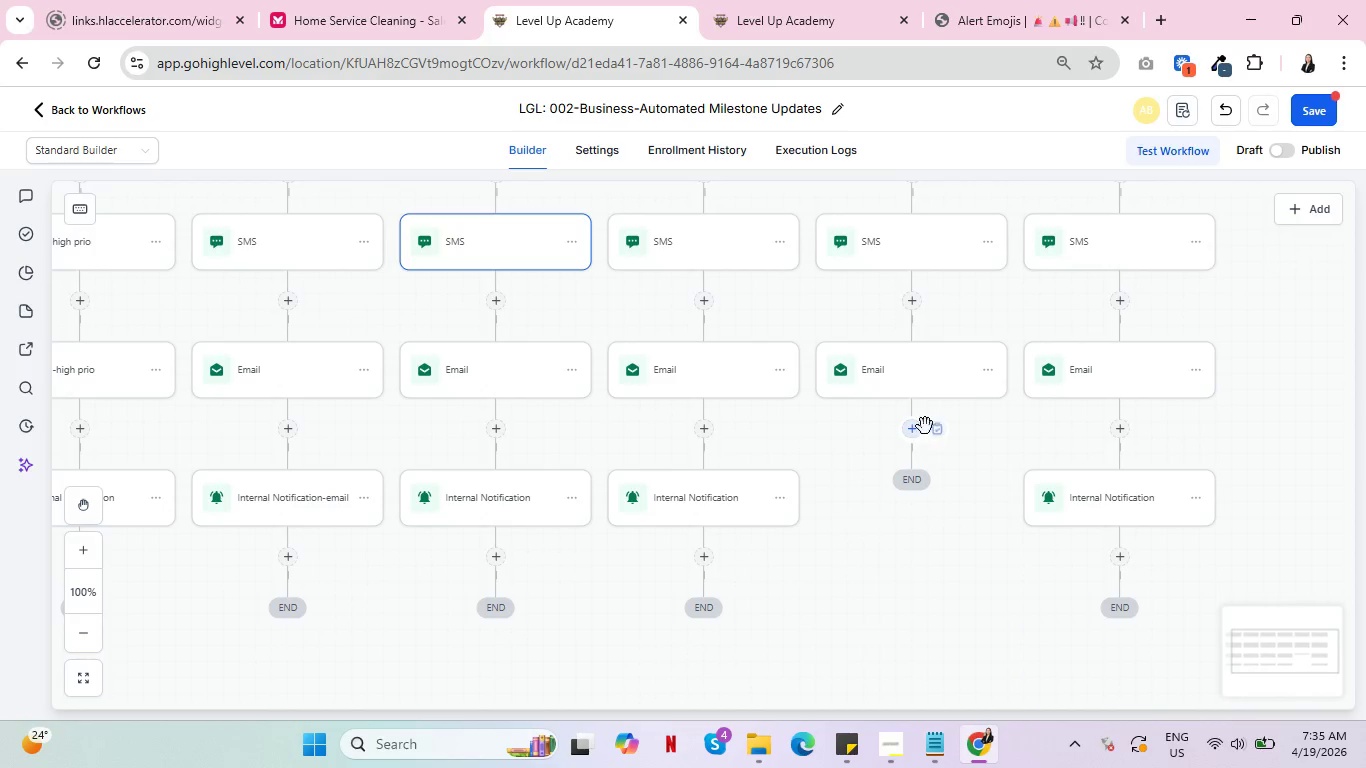 
left_click([916, 423])
 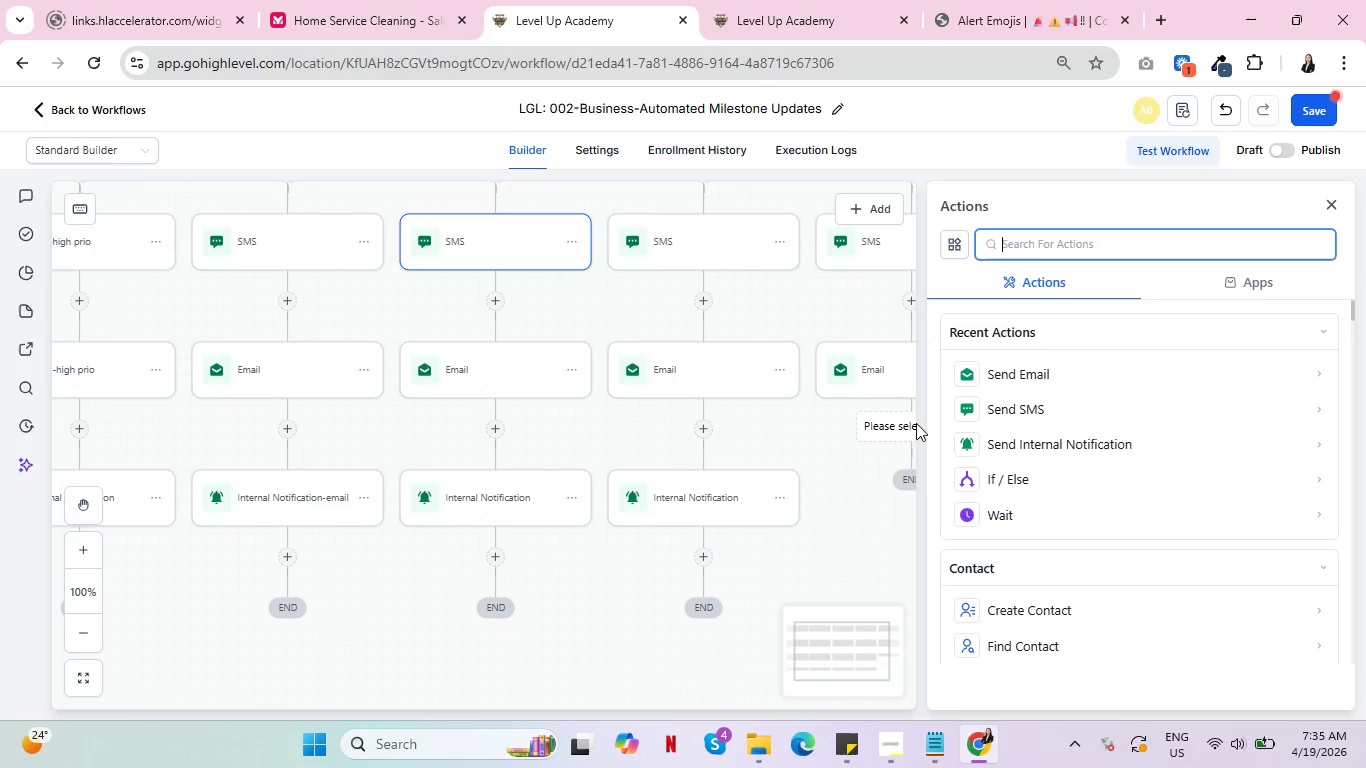 
mouse_move([1055, 437])
 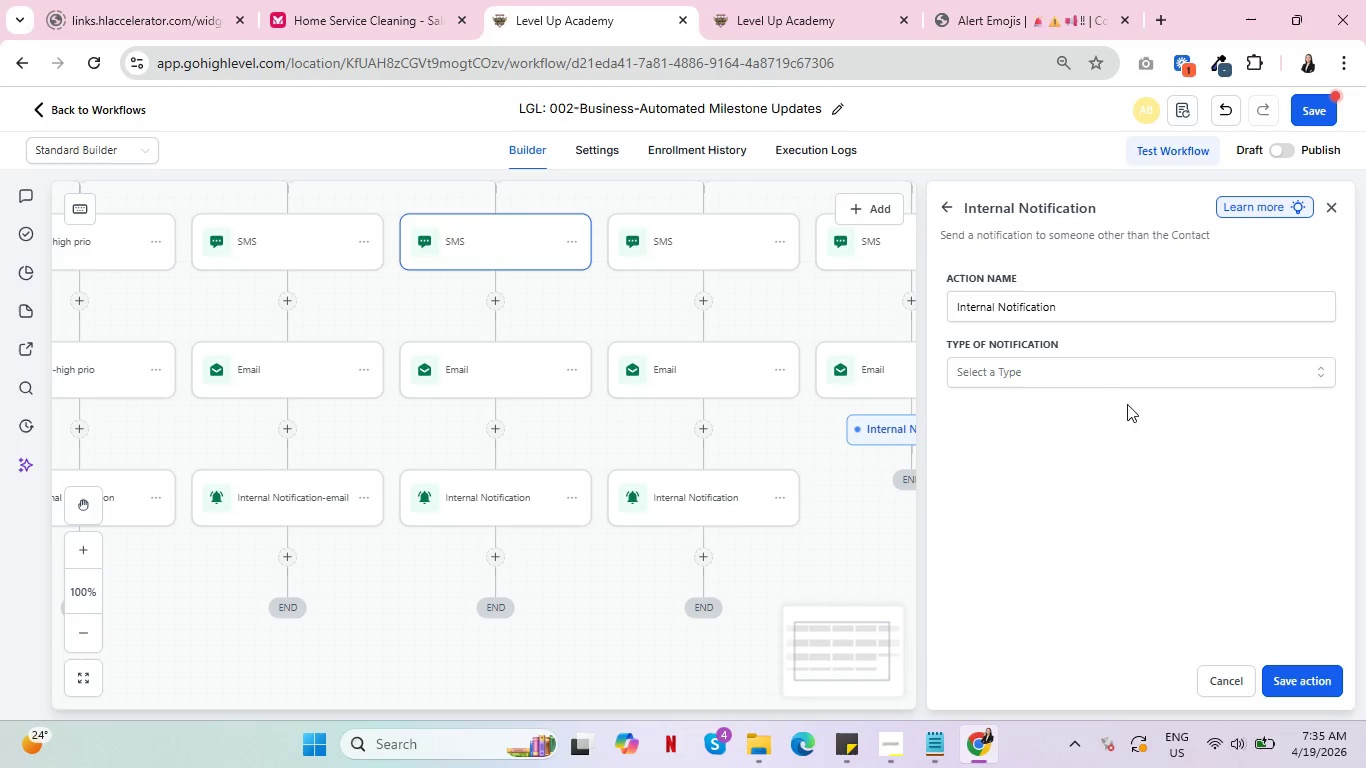 
left_click([1129, 385])
 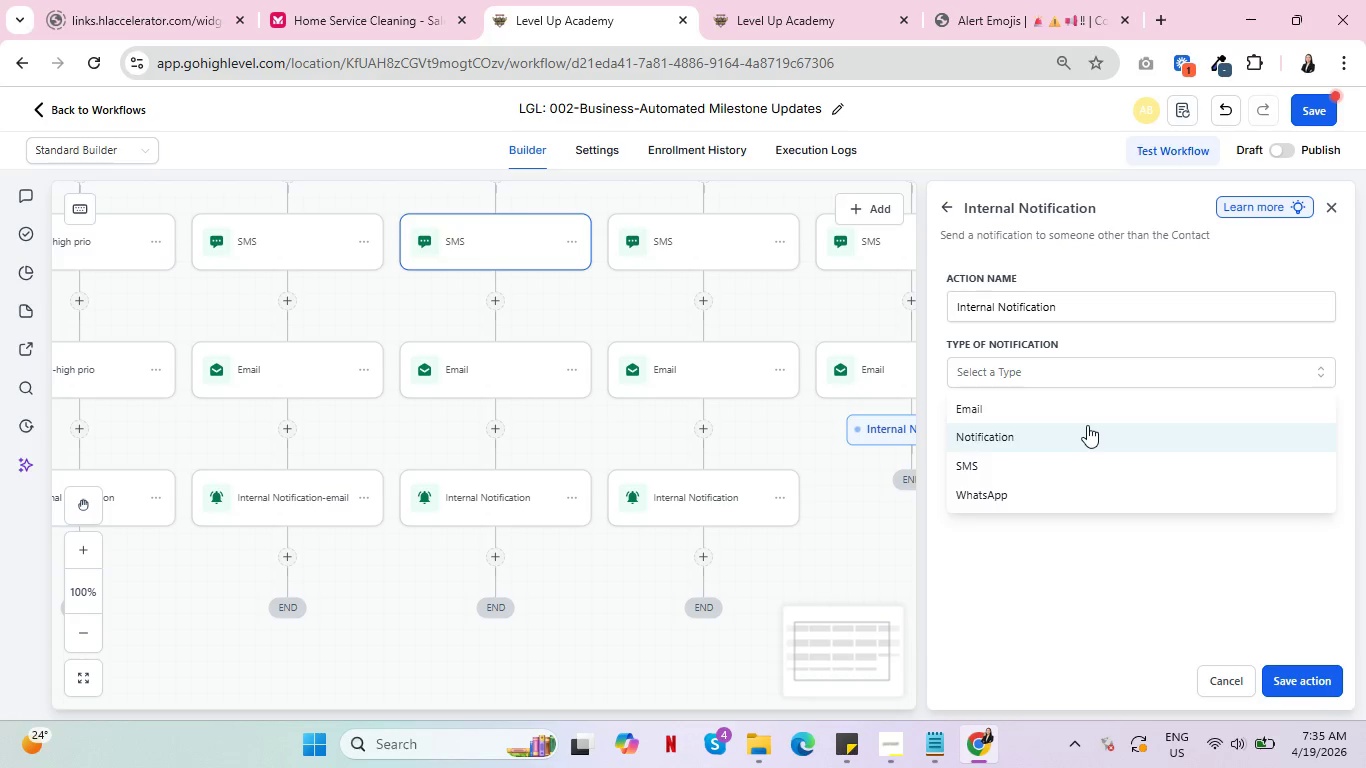 
left_click([1085, 411])
 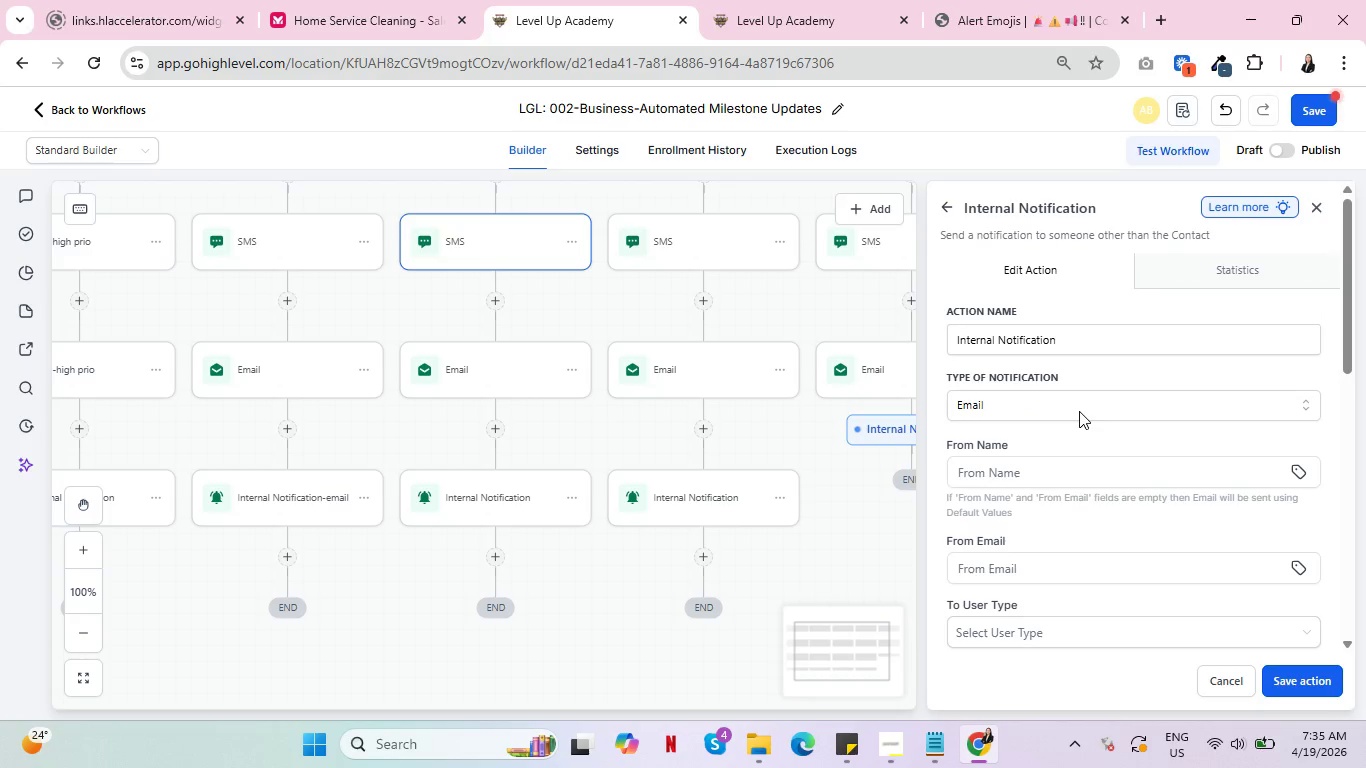 
scroll: coordinate [1055, 409], scroll_direction: down, amount: 3.0
 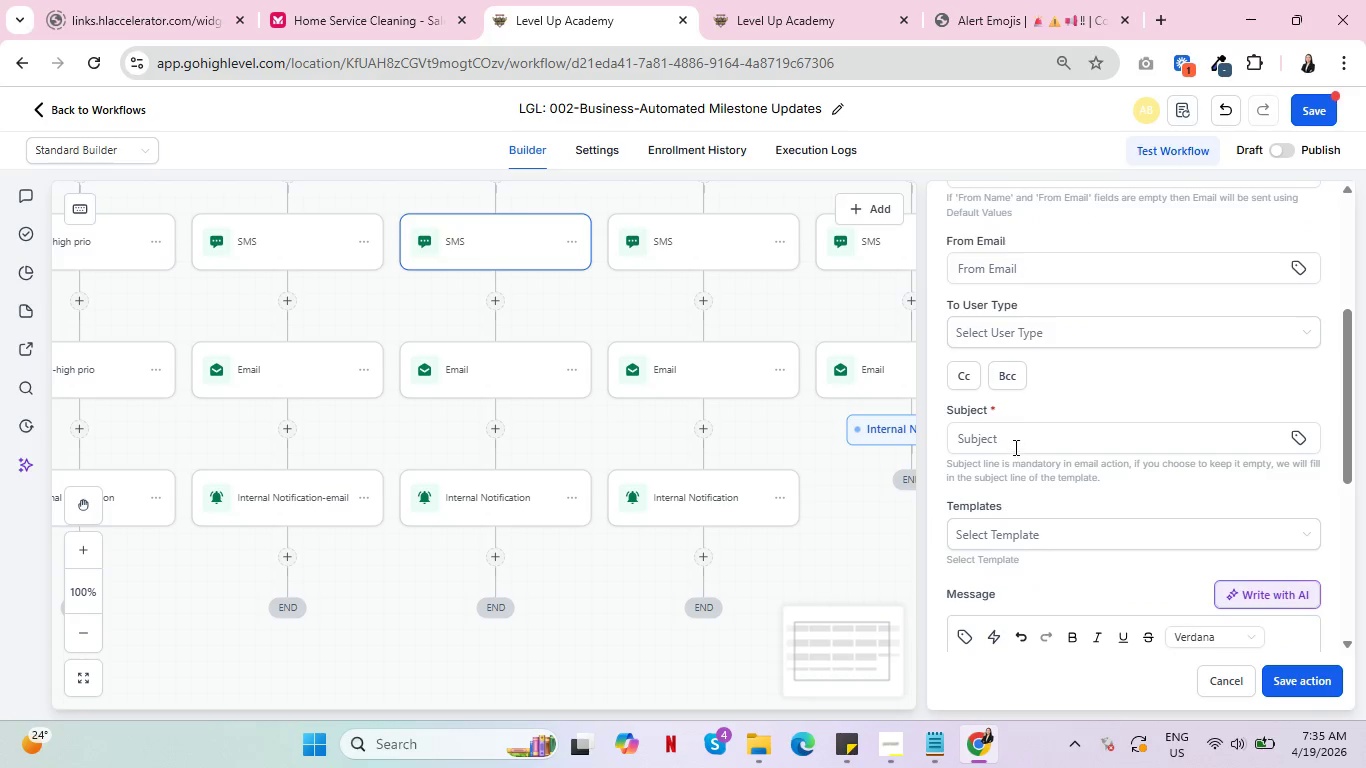 
left_click([1014, 444])
 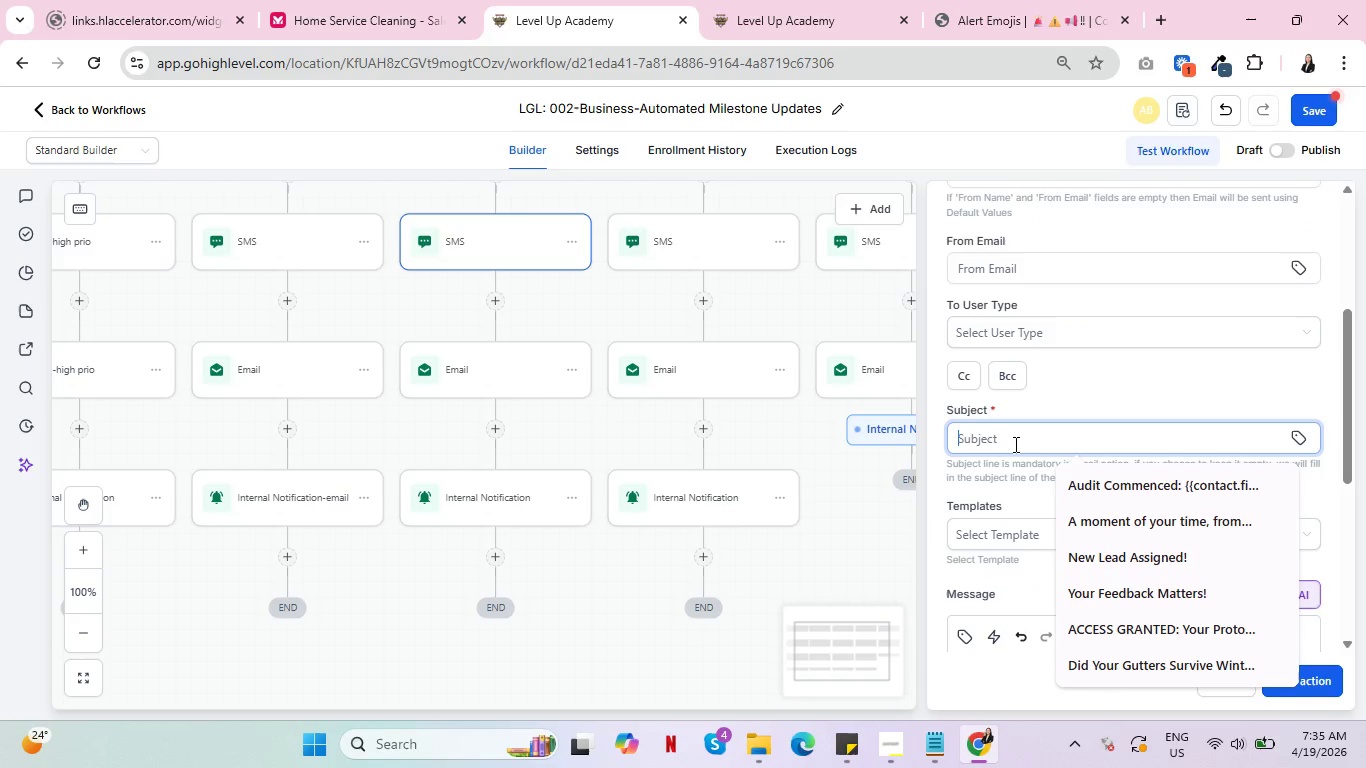 
type(FINAL STPE)
key(Backspace)
key(Backspace)
type(EP: )
 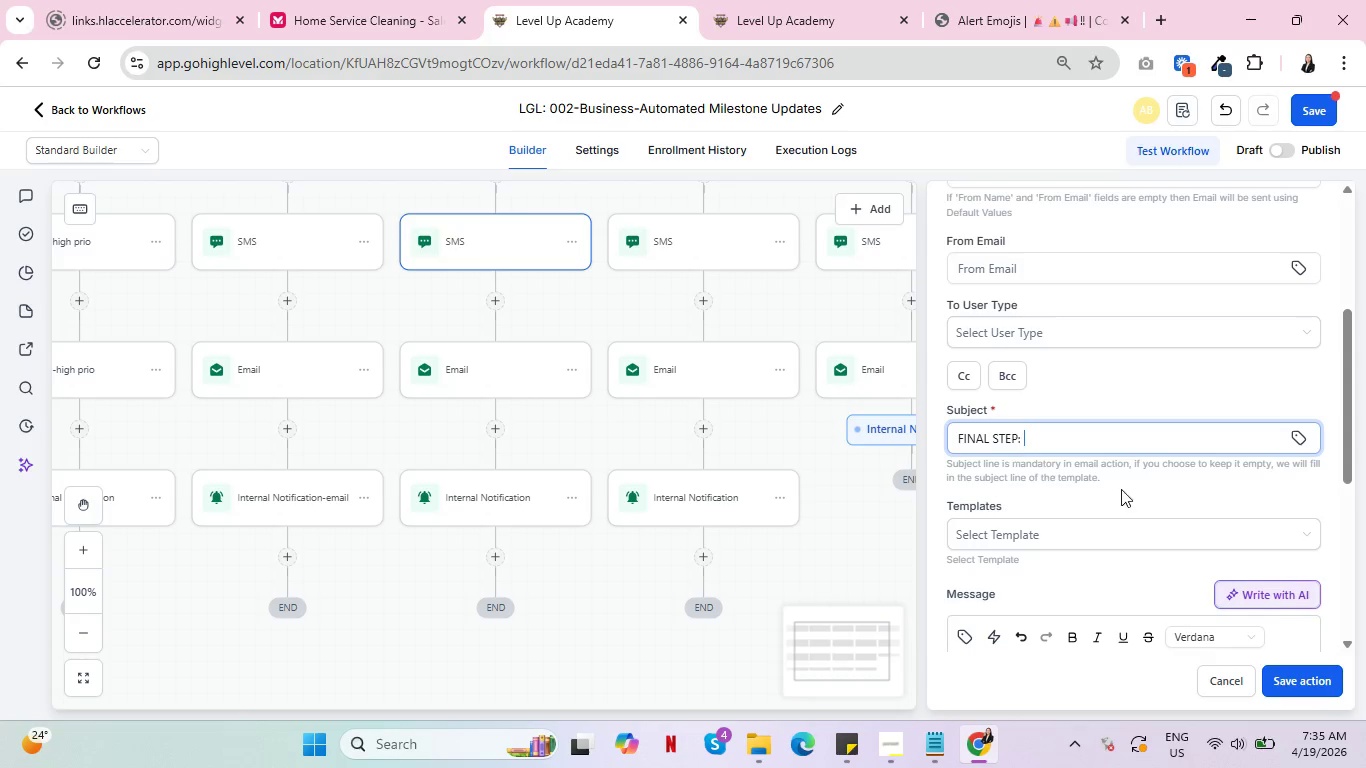 
left_click([1296, 431])
 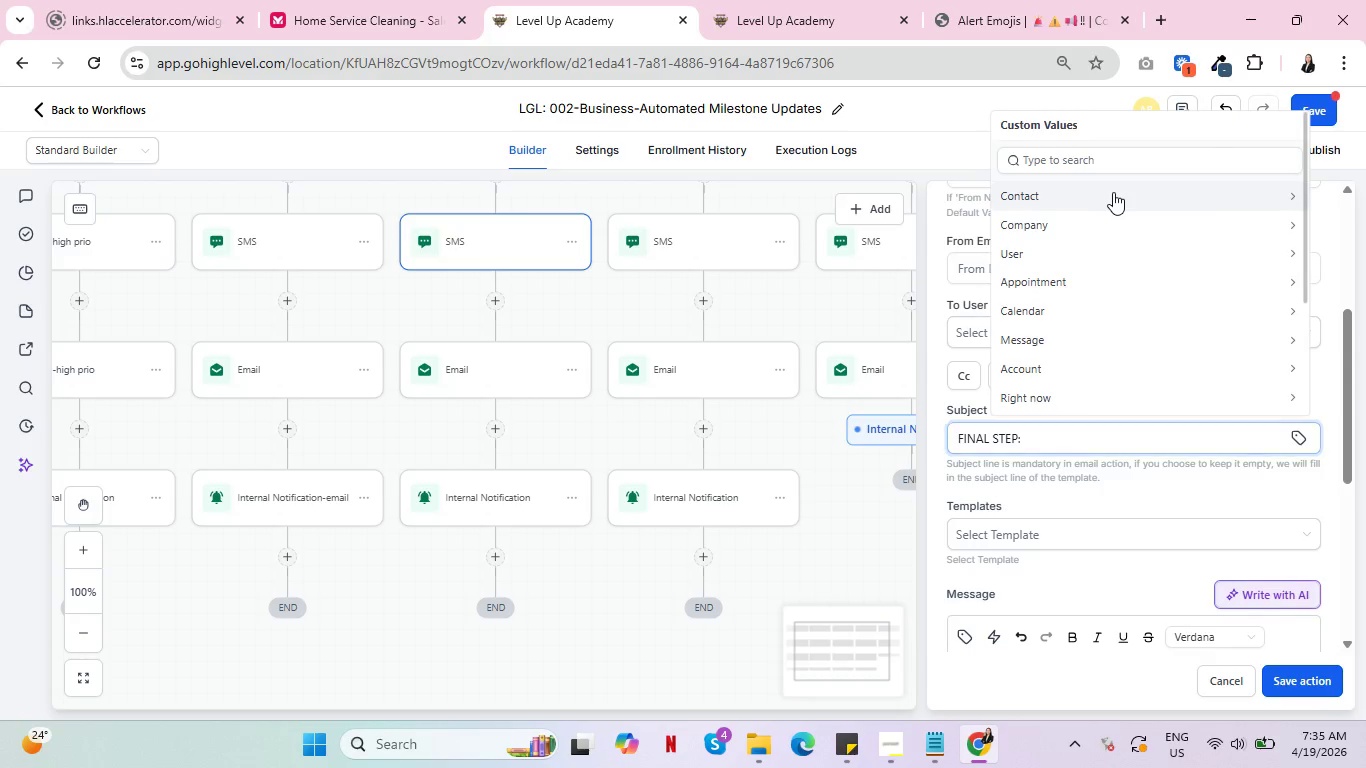 
left_click([1113, 193])
 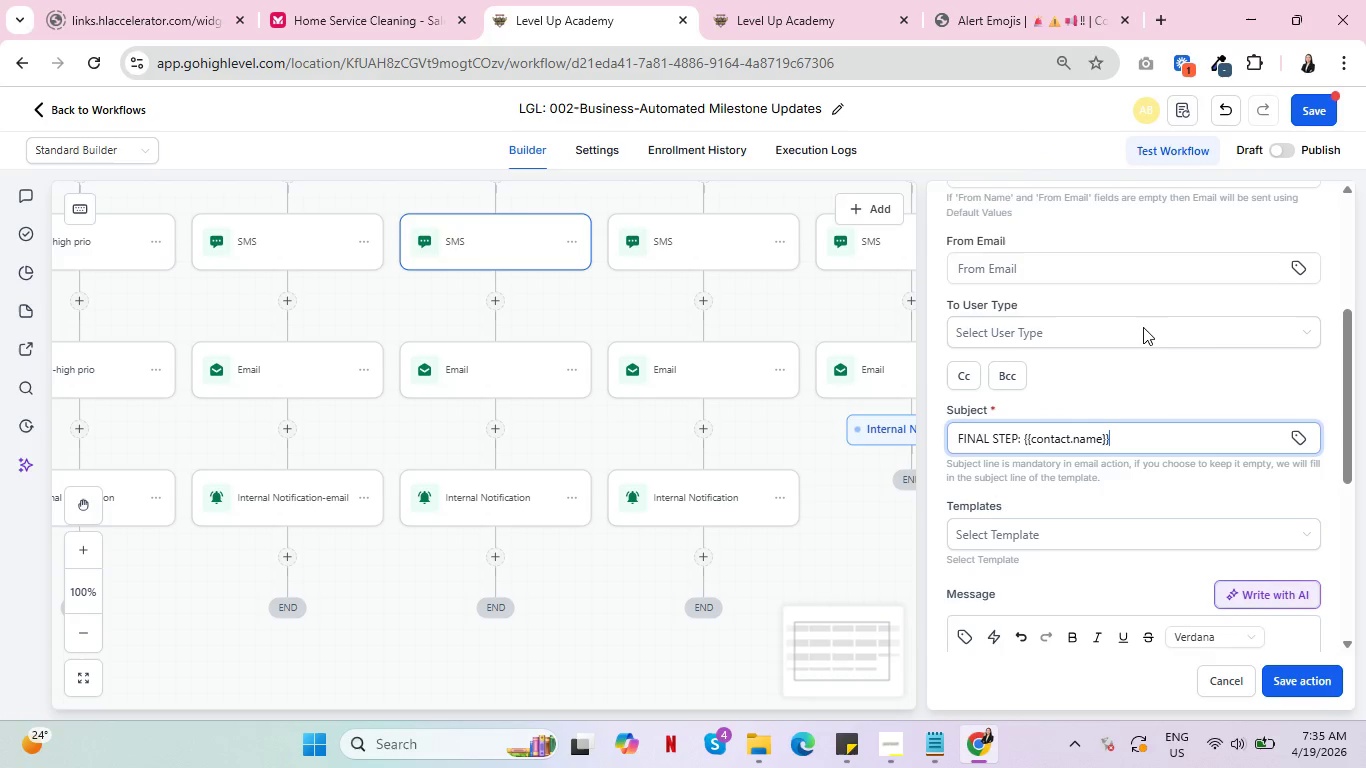 
scroll: coordinate [1190, 448], scroll_direction: down, amount: 4.0
 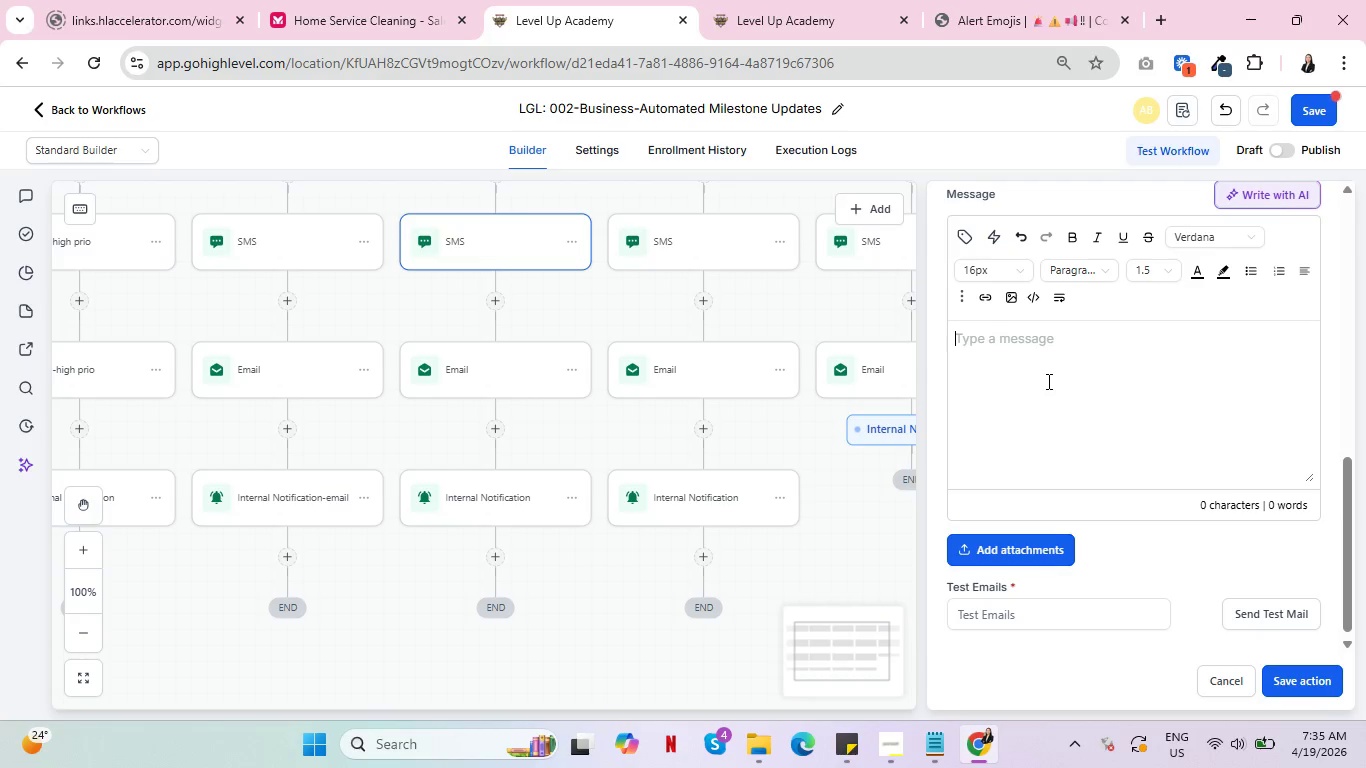 
type(Executio )
key(Backspace)
type(n sent to )
 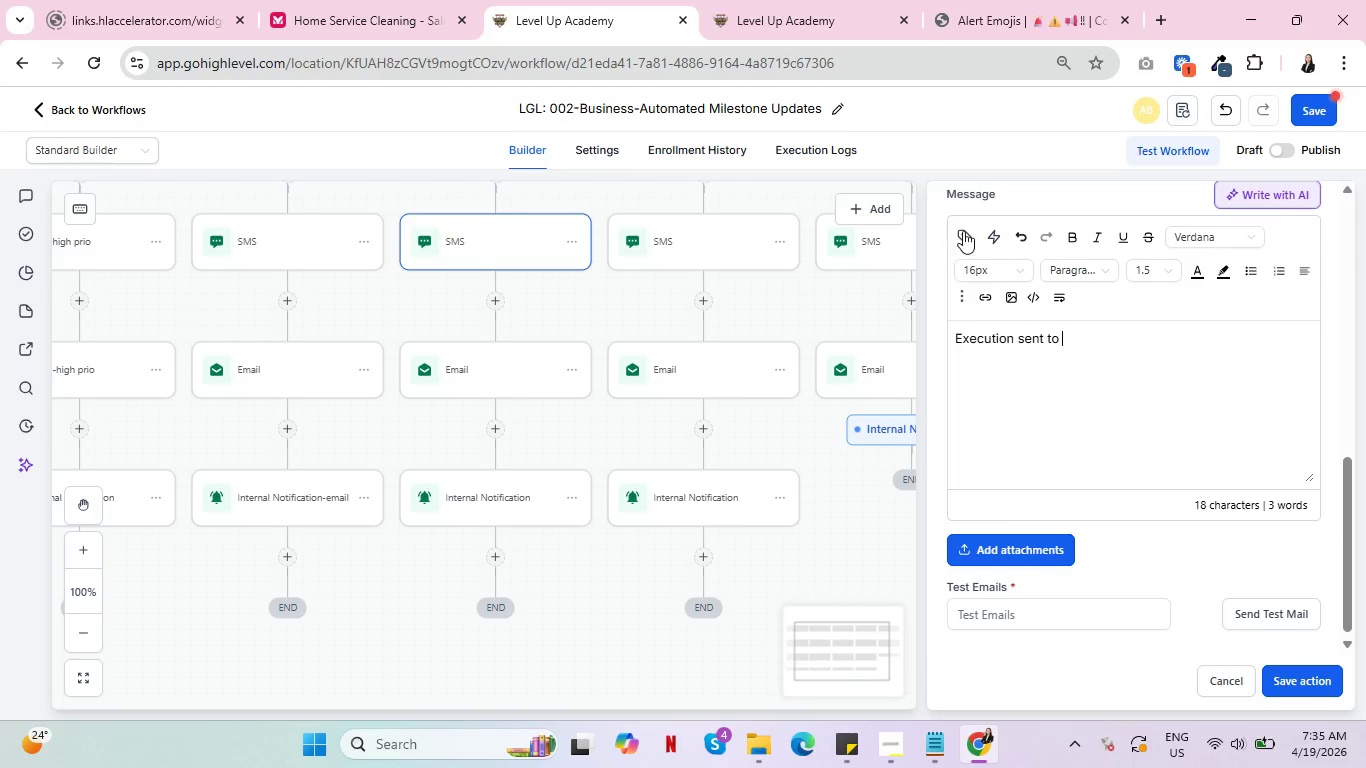 
left_click([1023, 343])
 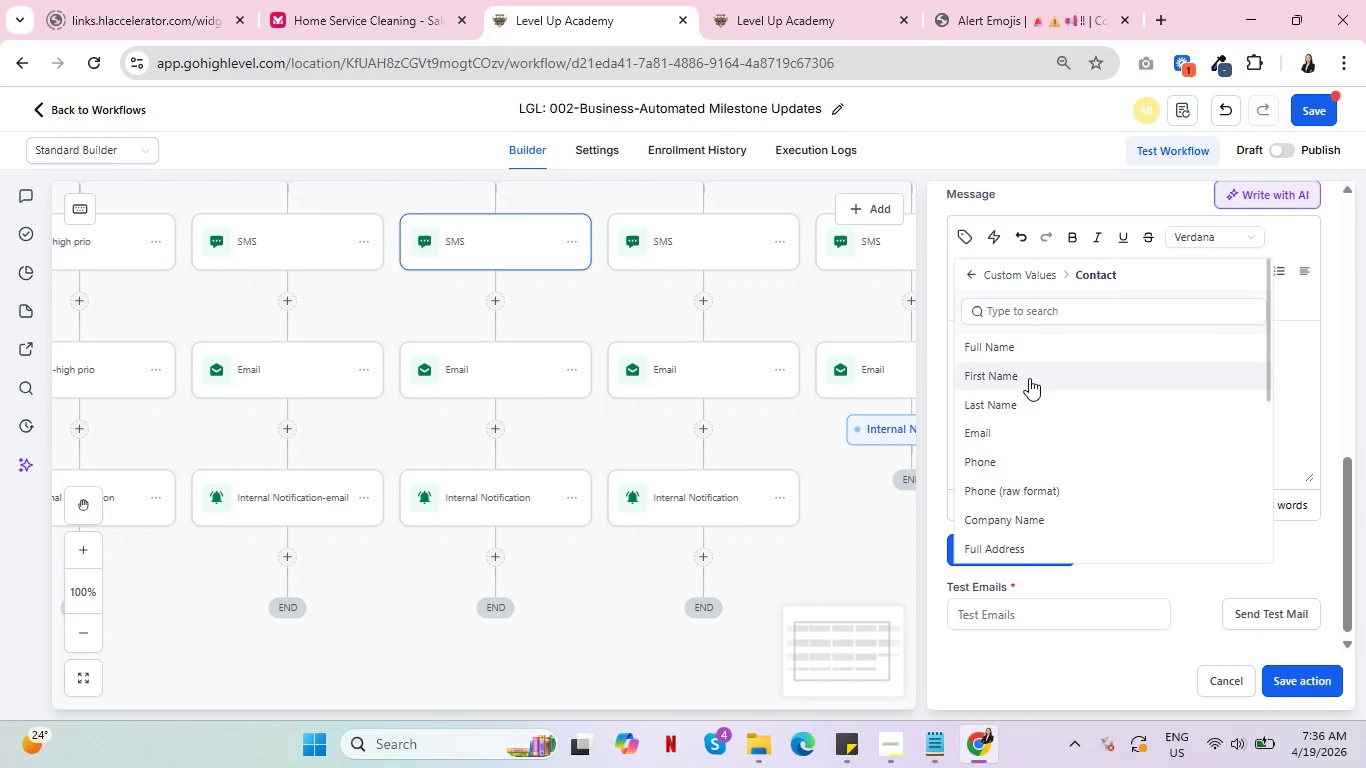 
wait(5.27)
 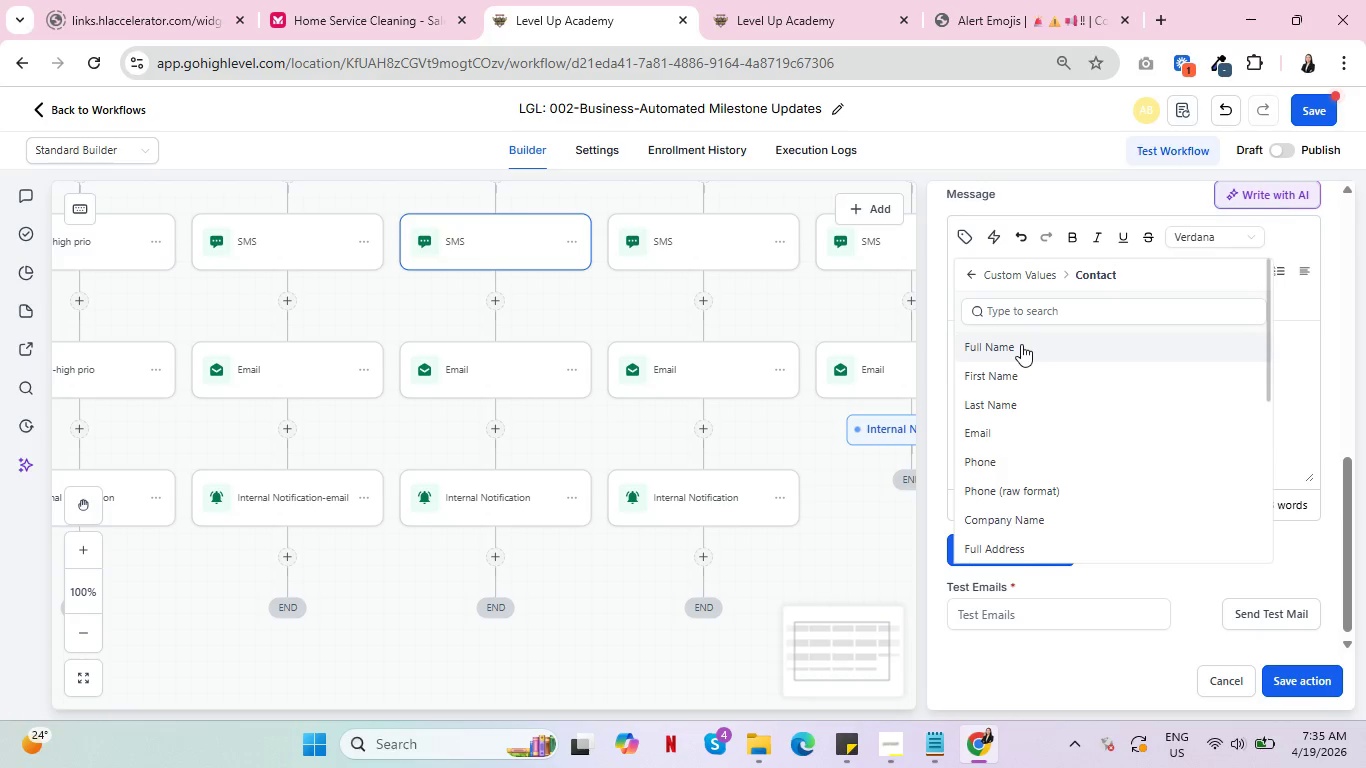 
left_click([1033, 358])
 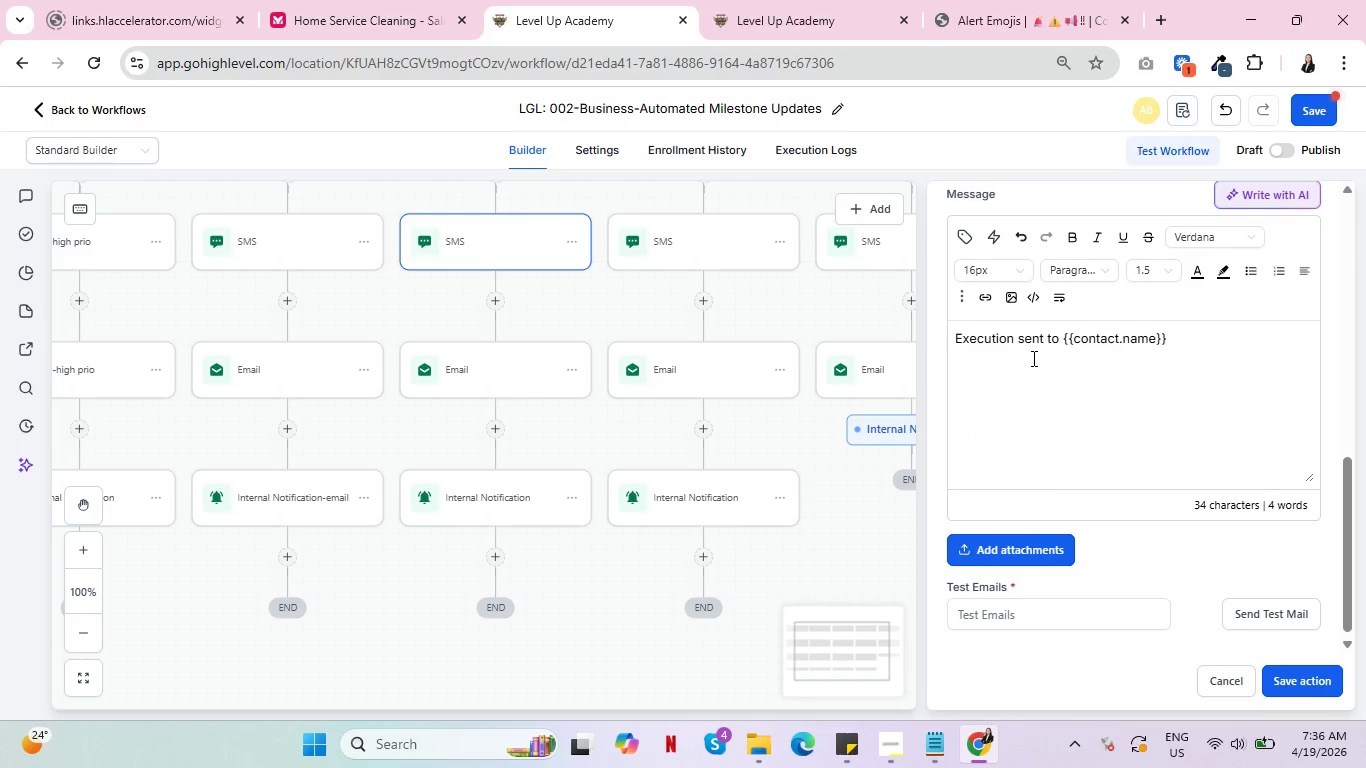 
key(Period)
 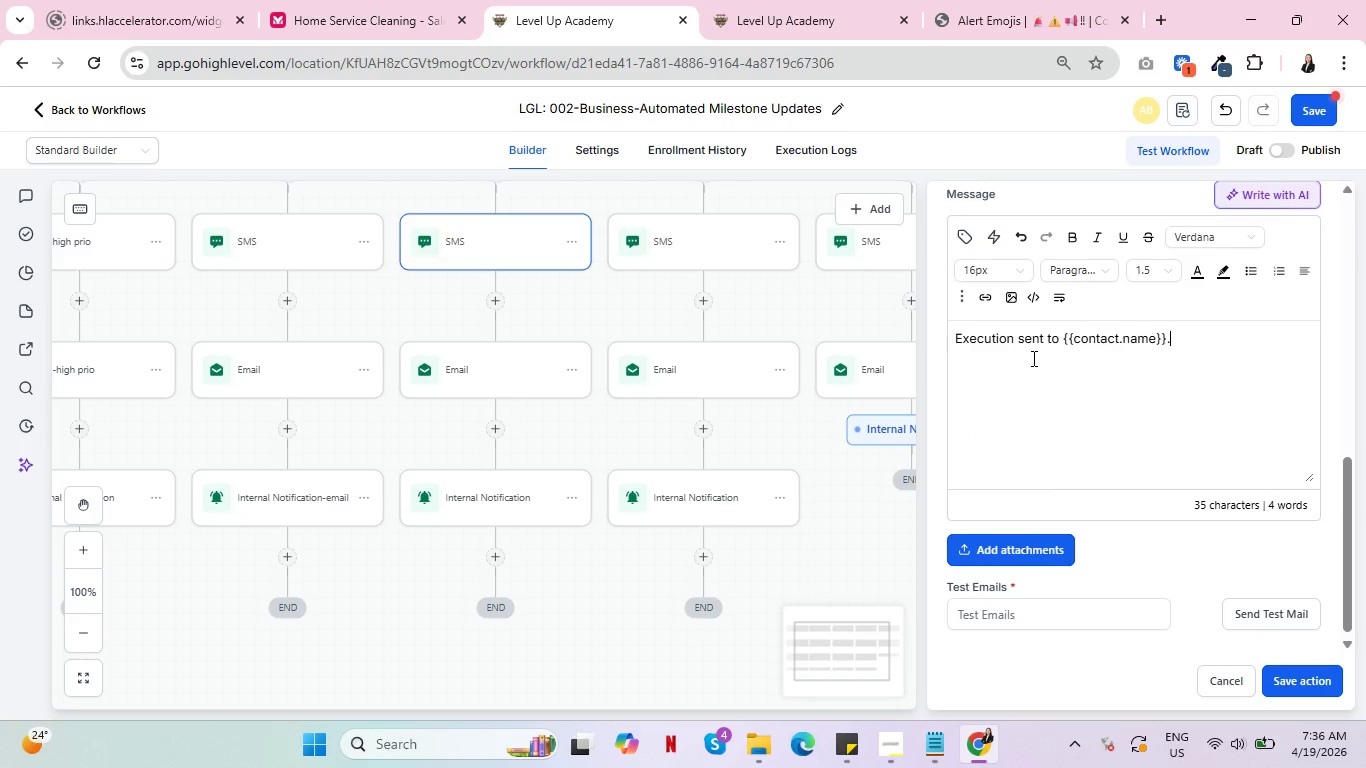 
key(Enter)
 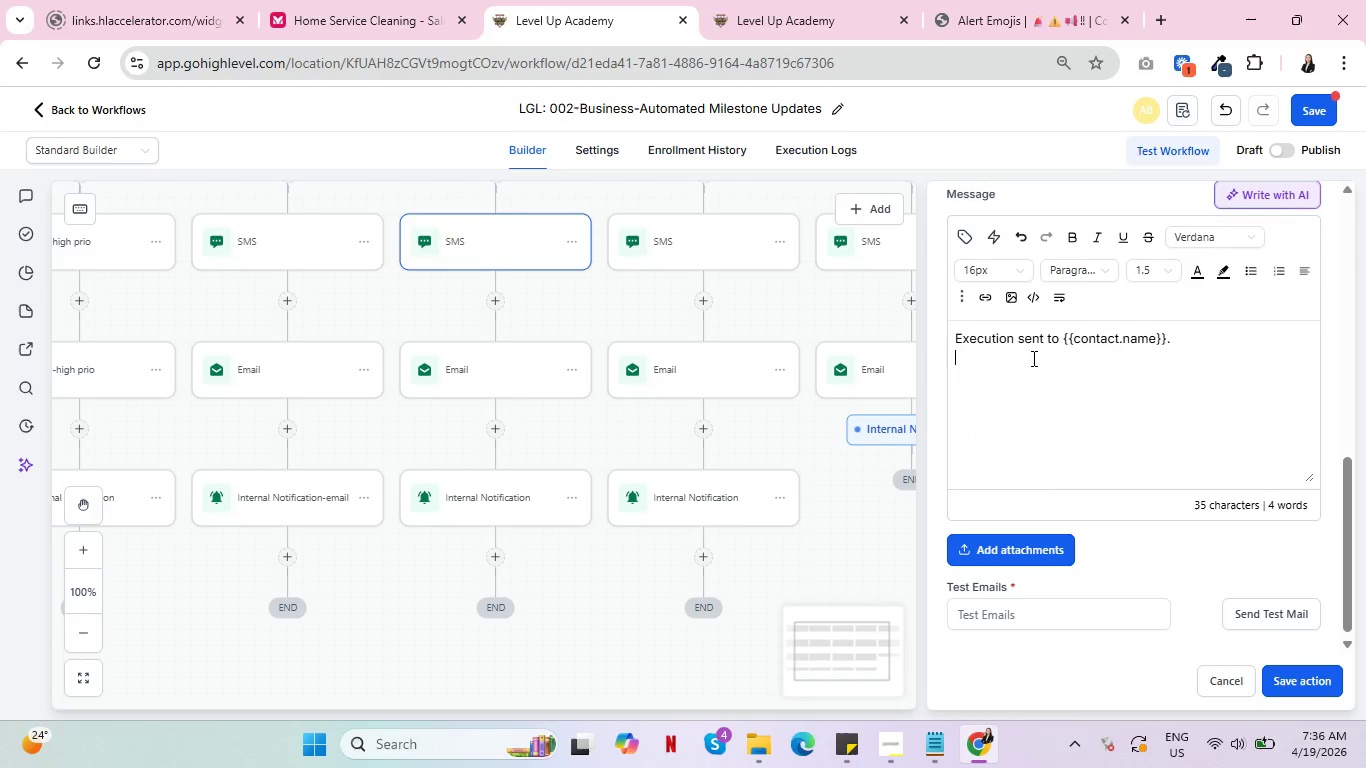 
type(Asset Value: )
 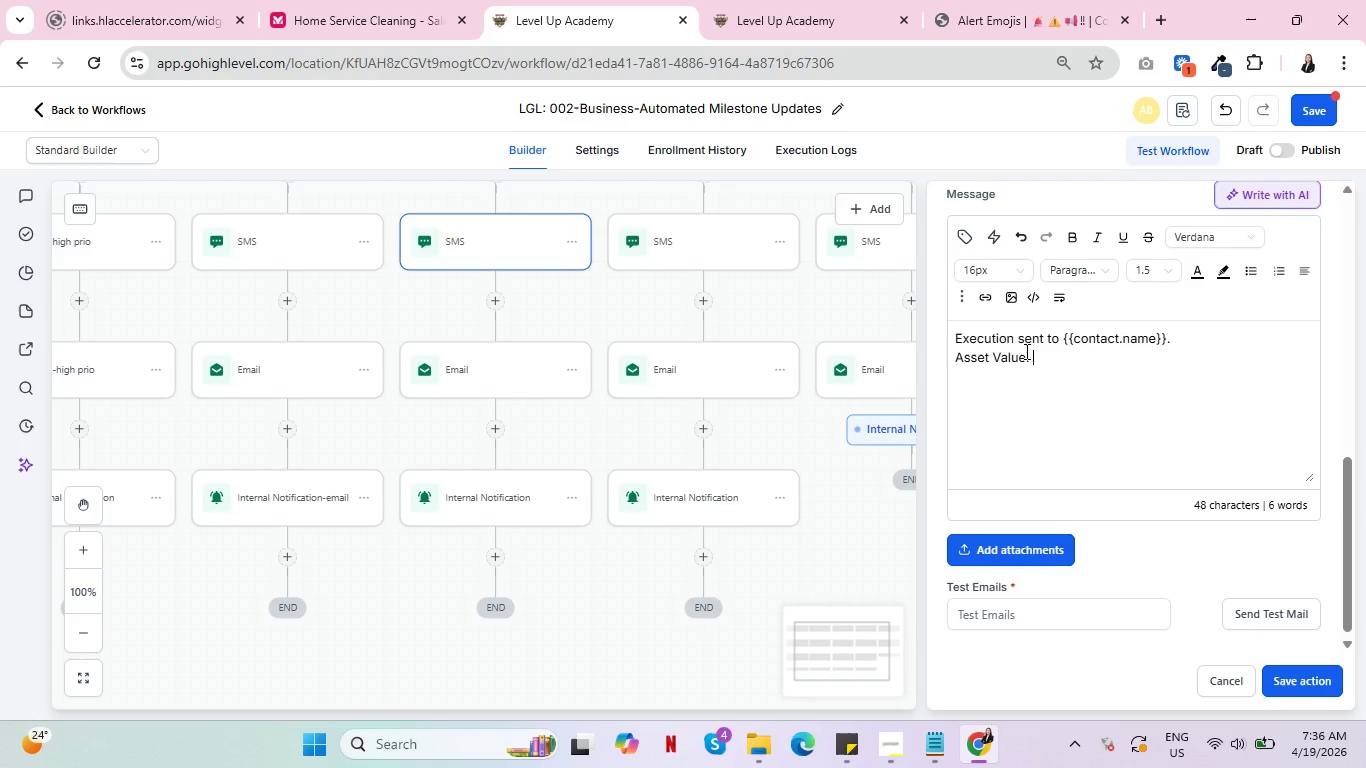 
left_click([961, 231])
 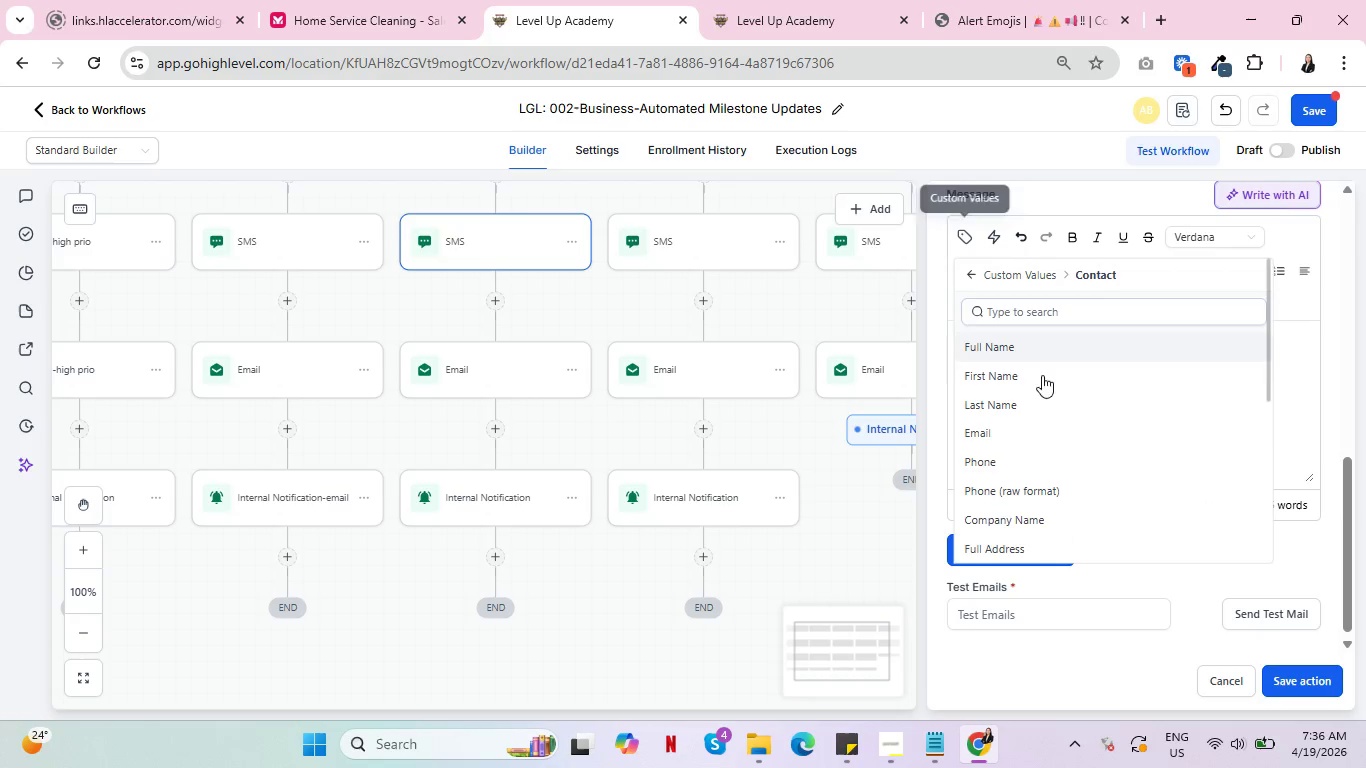 
scroll: coordinate [1107, 488], scroll_direction: down, amount: 5.0
 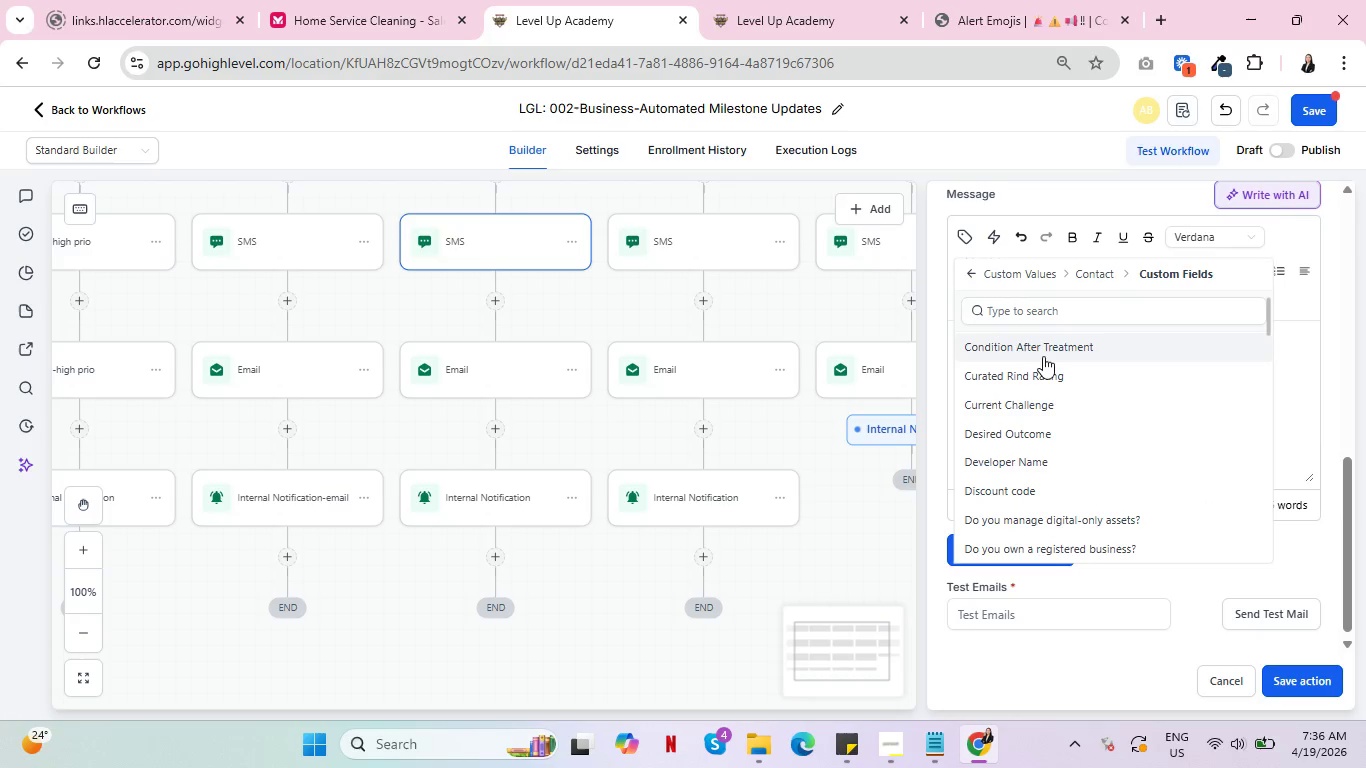 
left_click([1040, 311])
 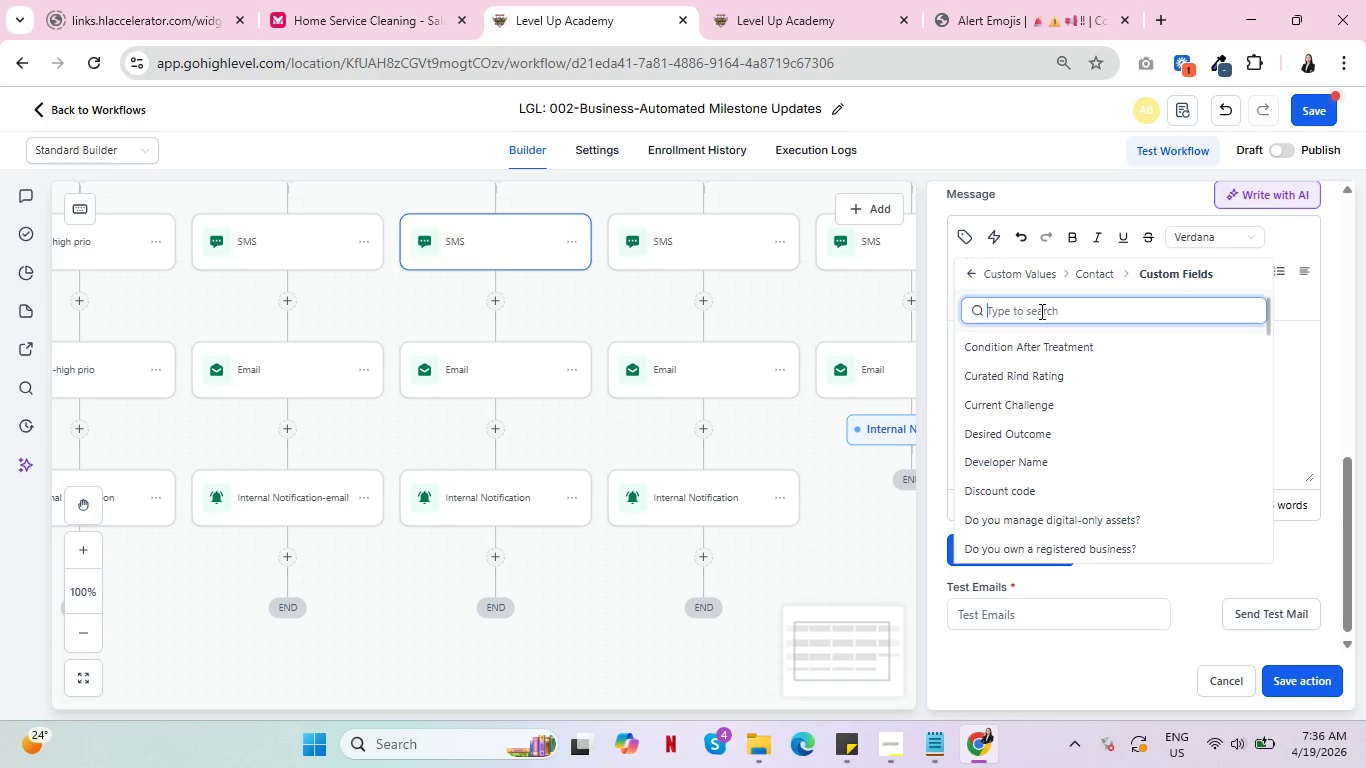 
type(ass)
 